 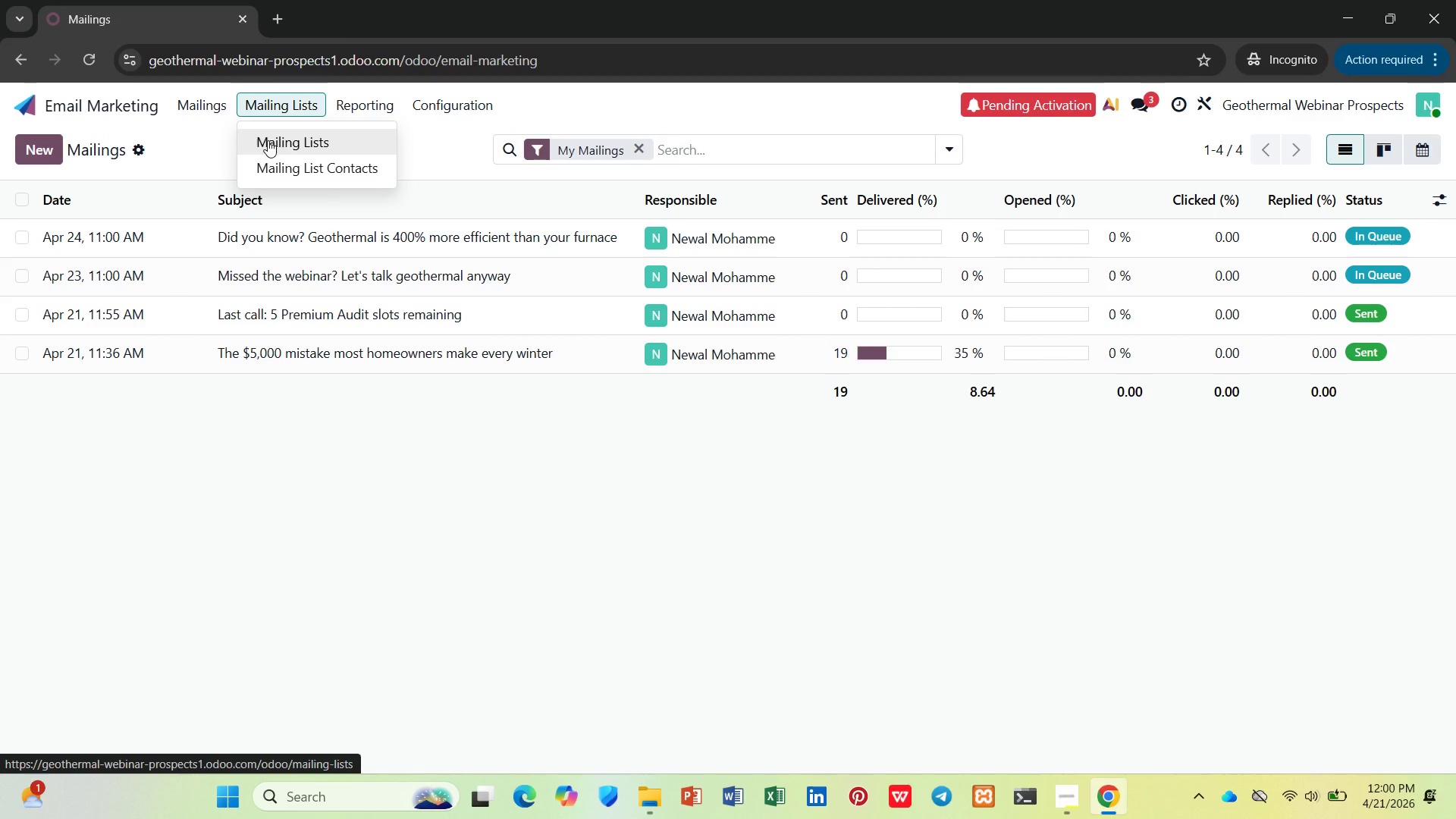 
key(Control+C)
 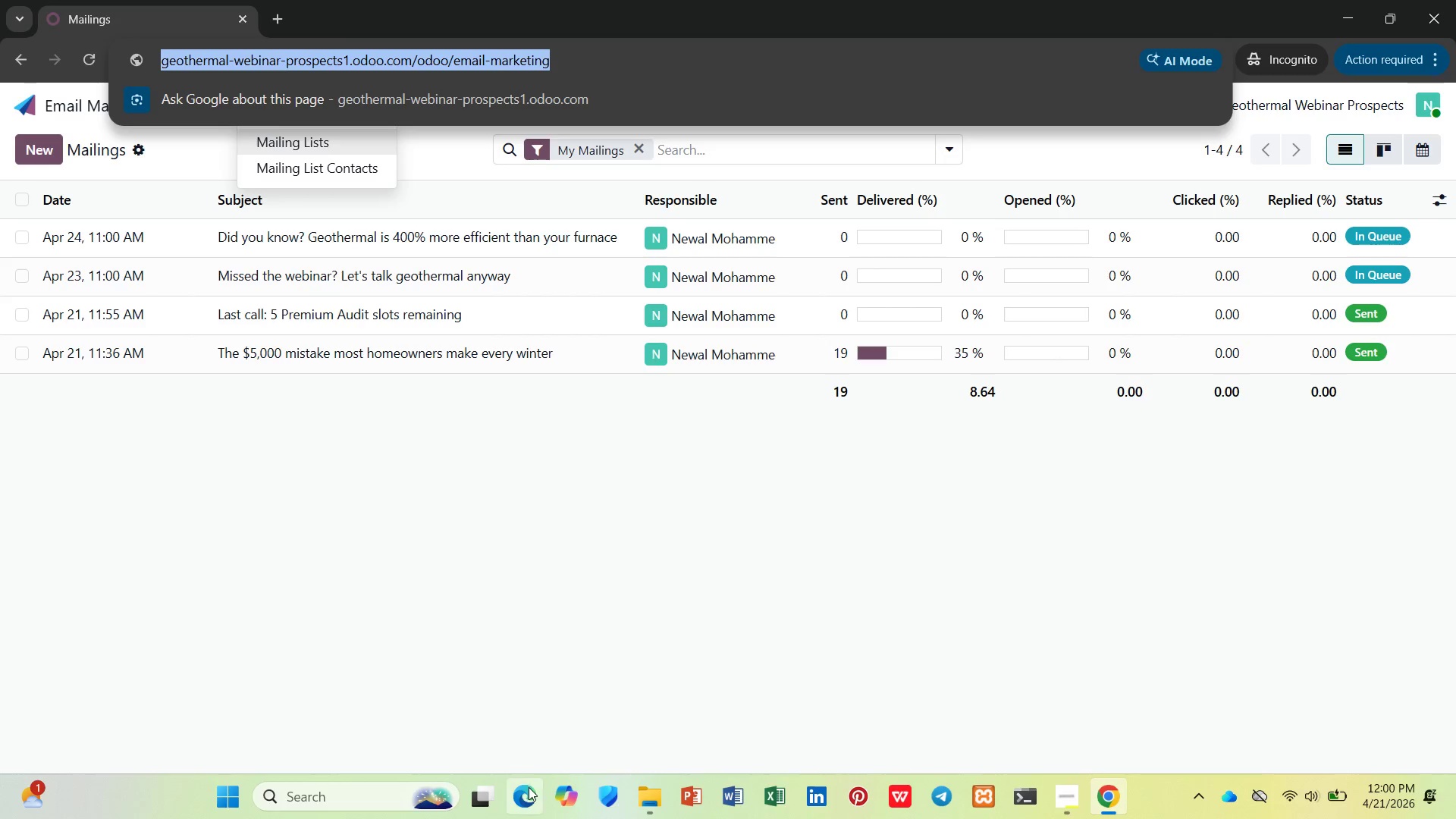 
left_click([530, 802])
 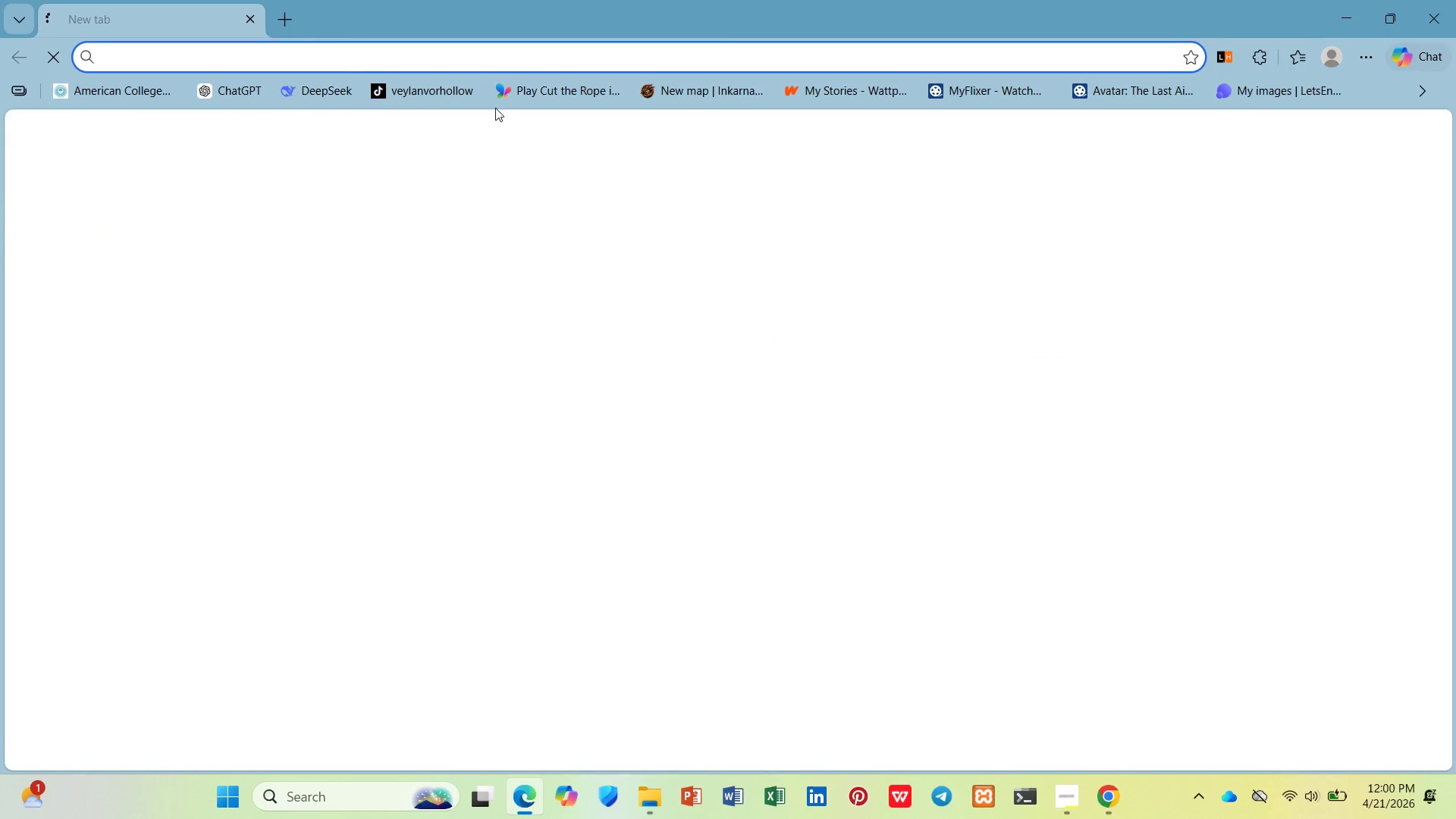 
left_click([499, 52])
 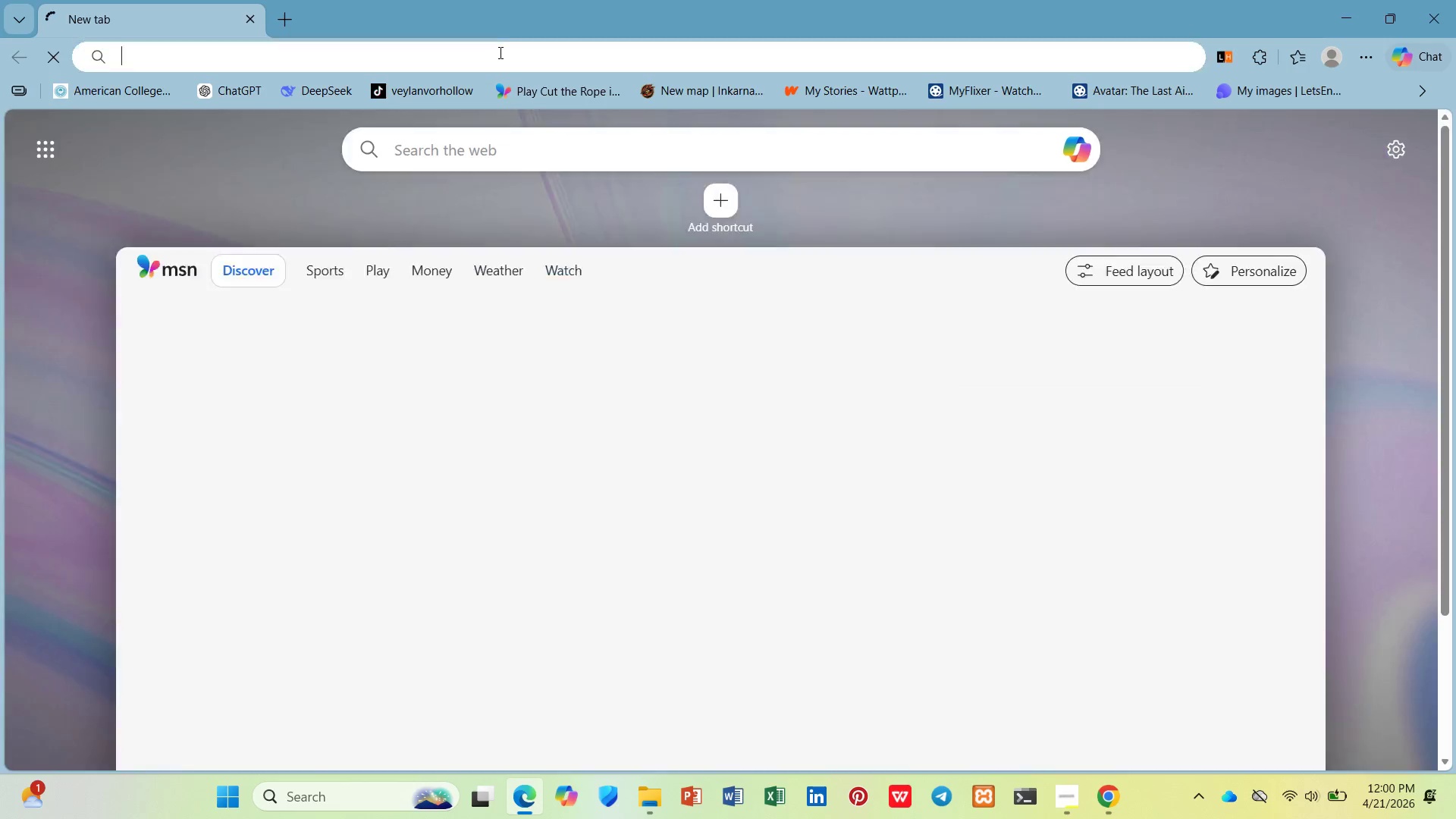 
key(Control+V)
 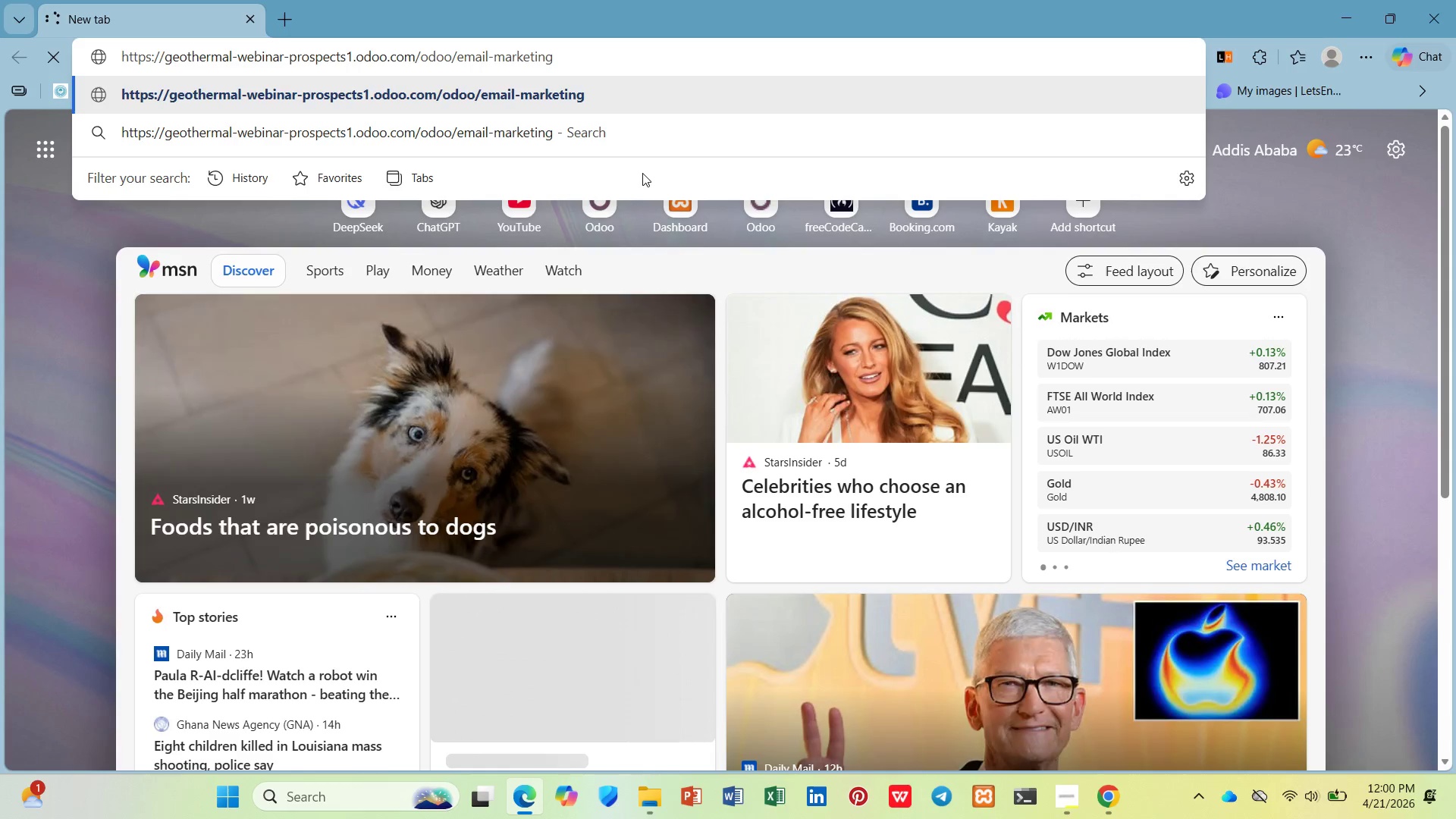 
key(Enter)
 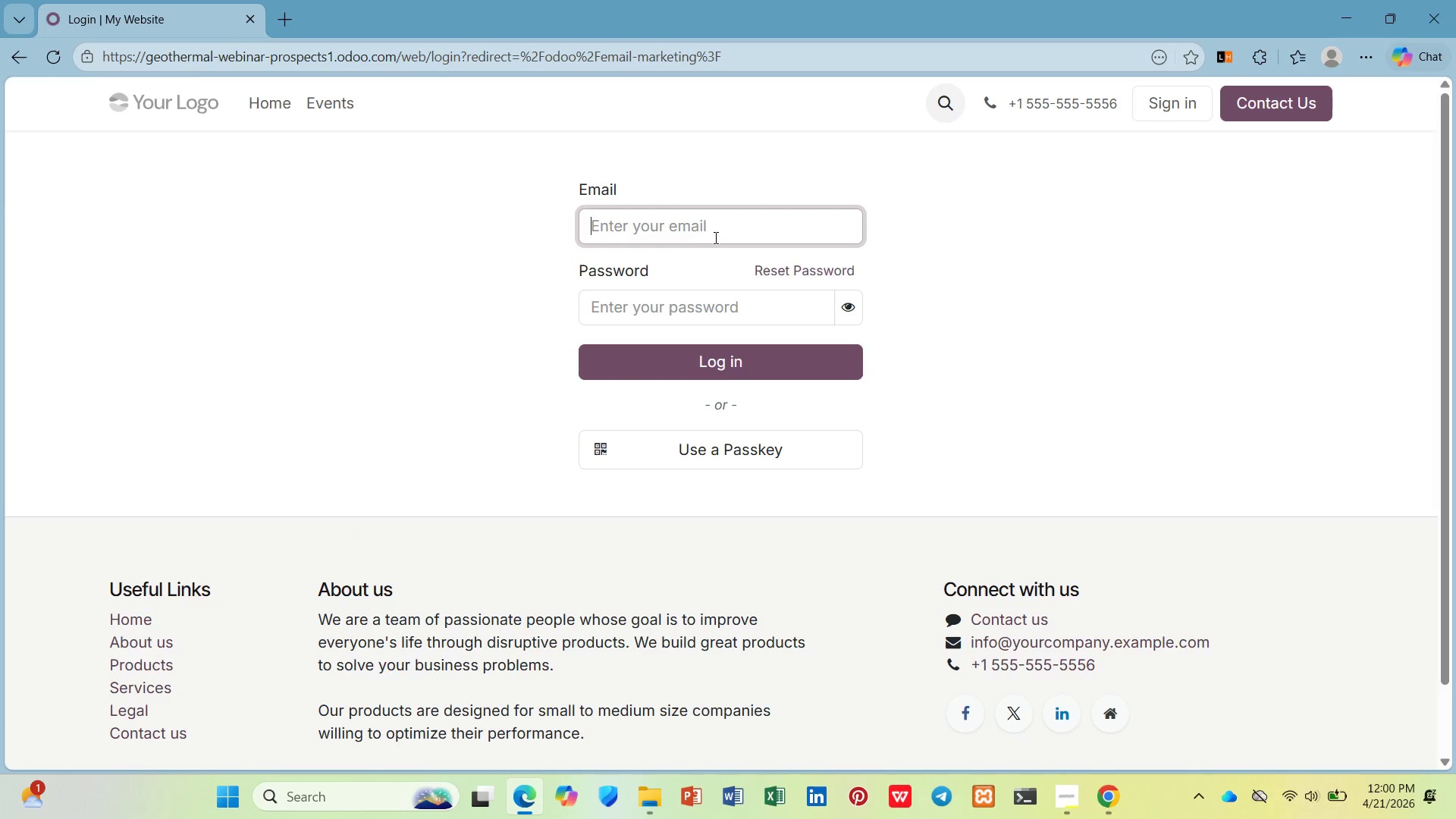 
wait(5.47)
 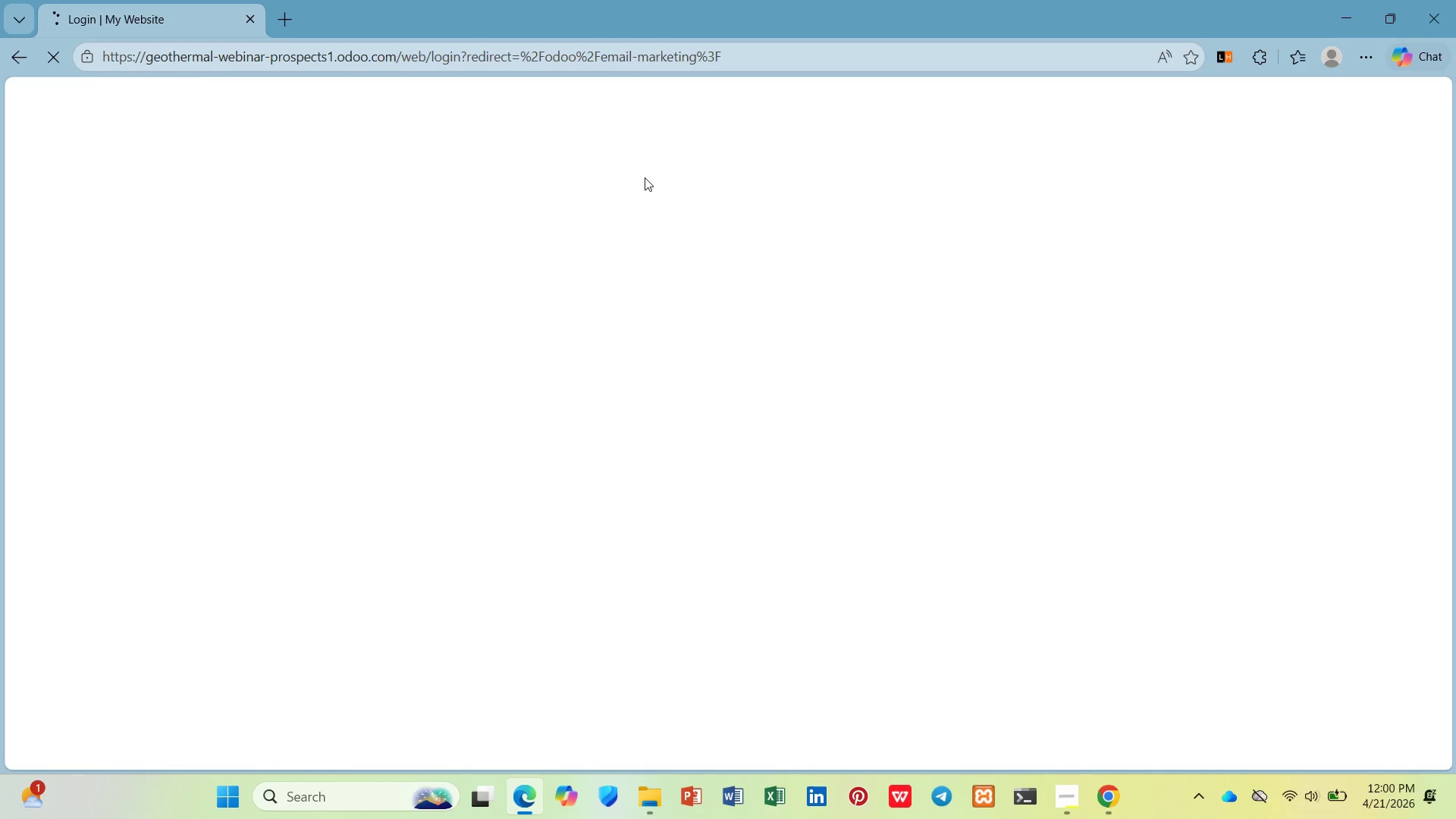 
type([redacted])
 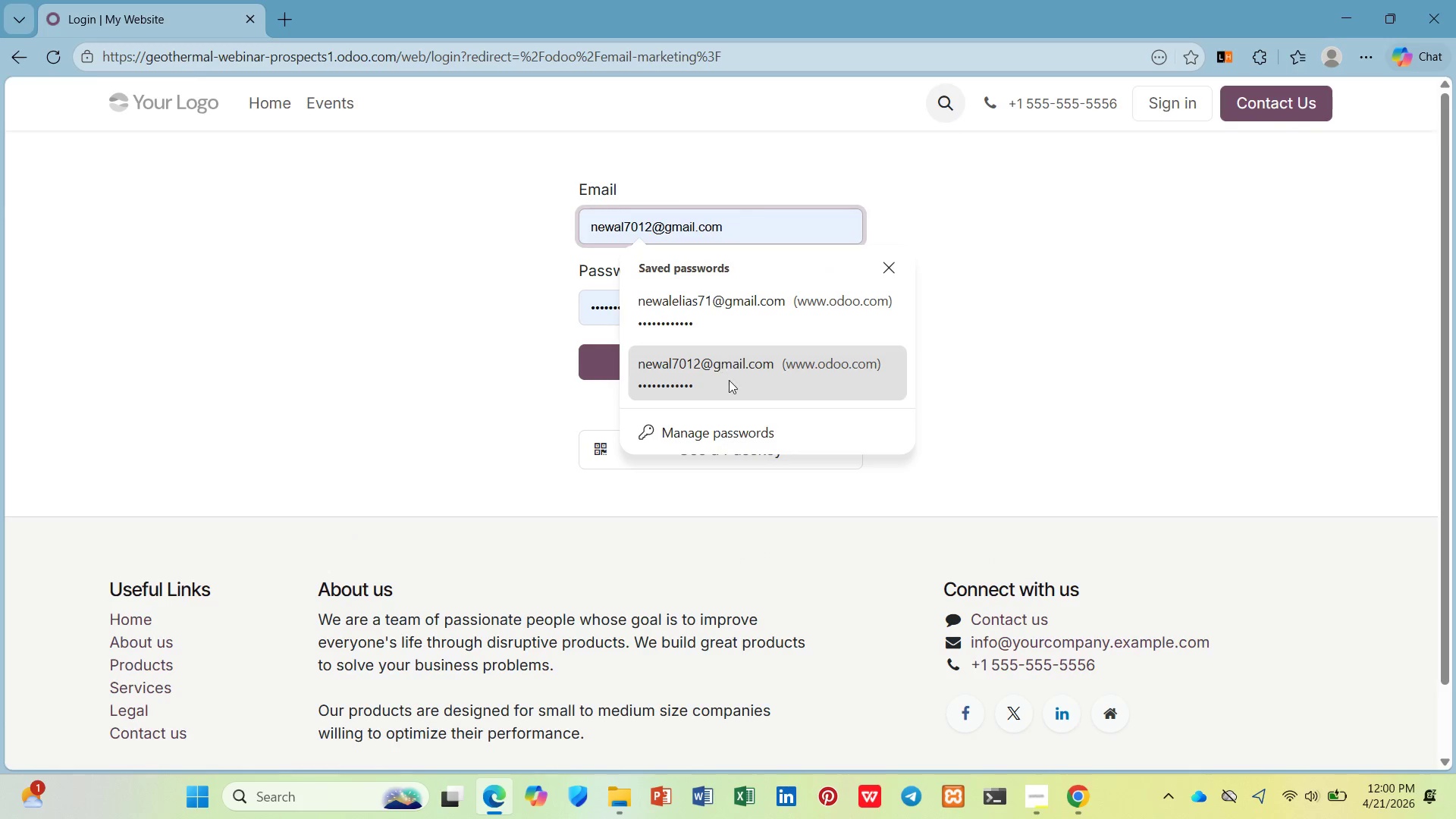 
double_click([664, 355])
 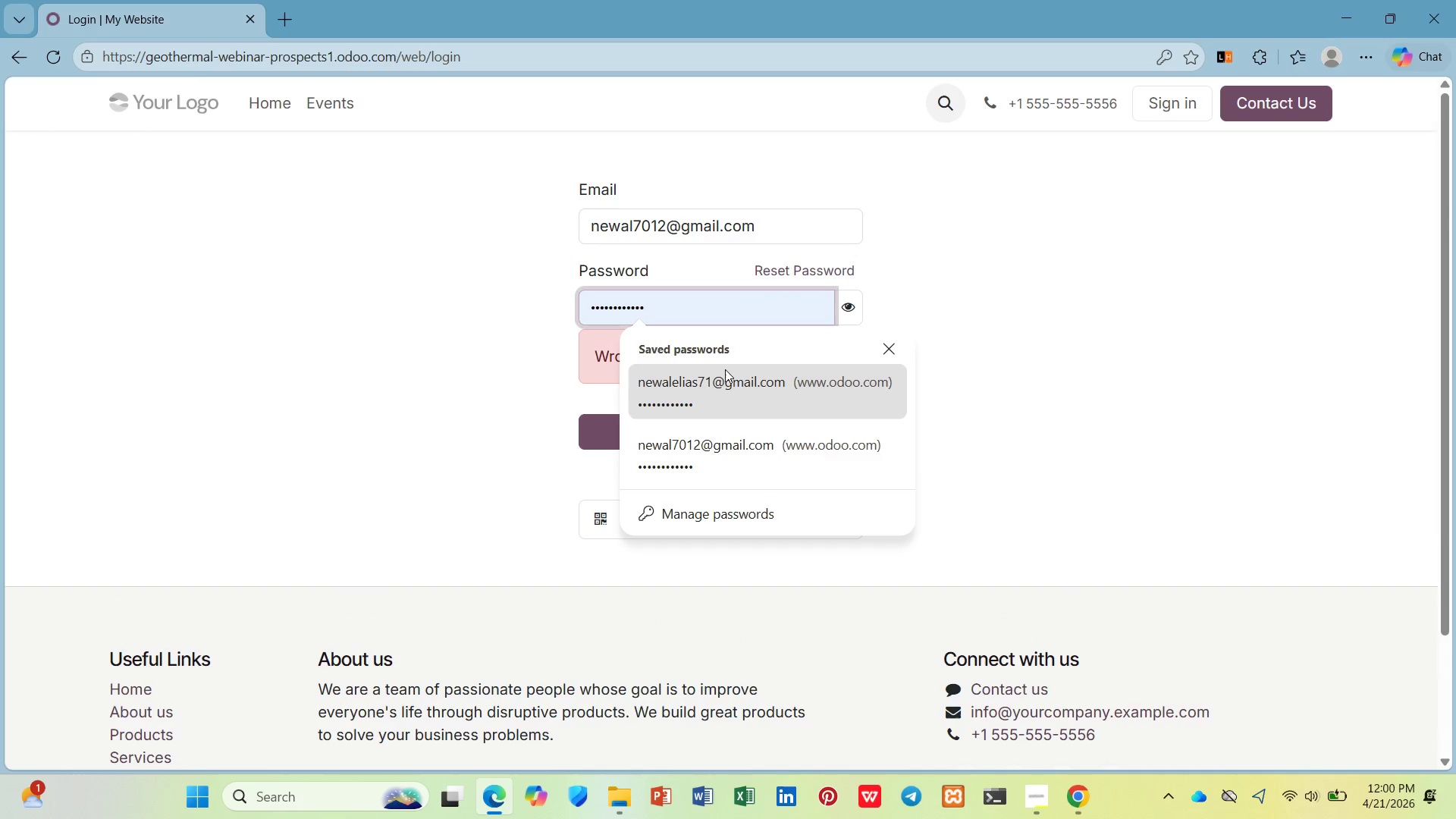 
left_click([720, 392])
 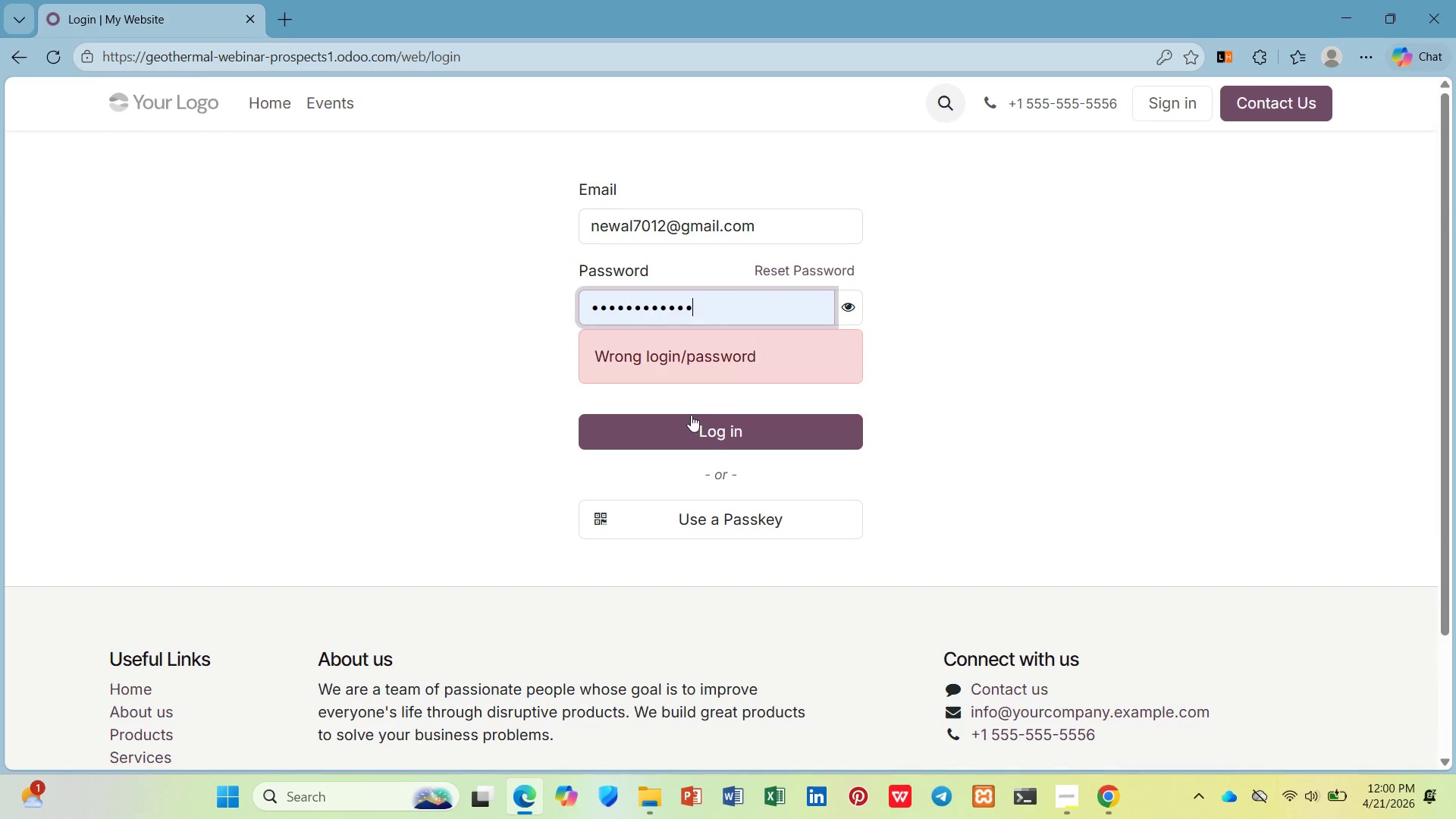 
left_click([691, 416])
 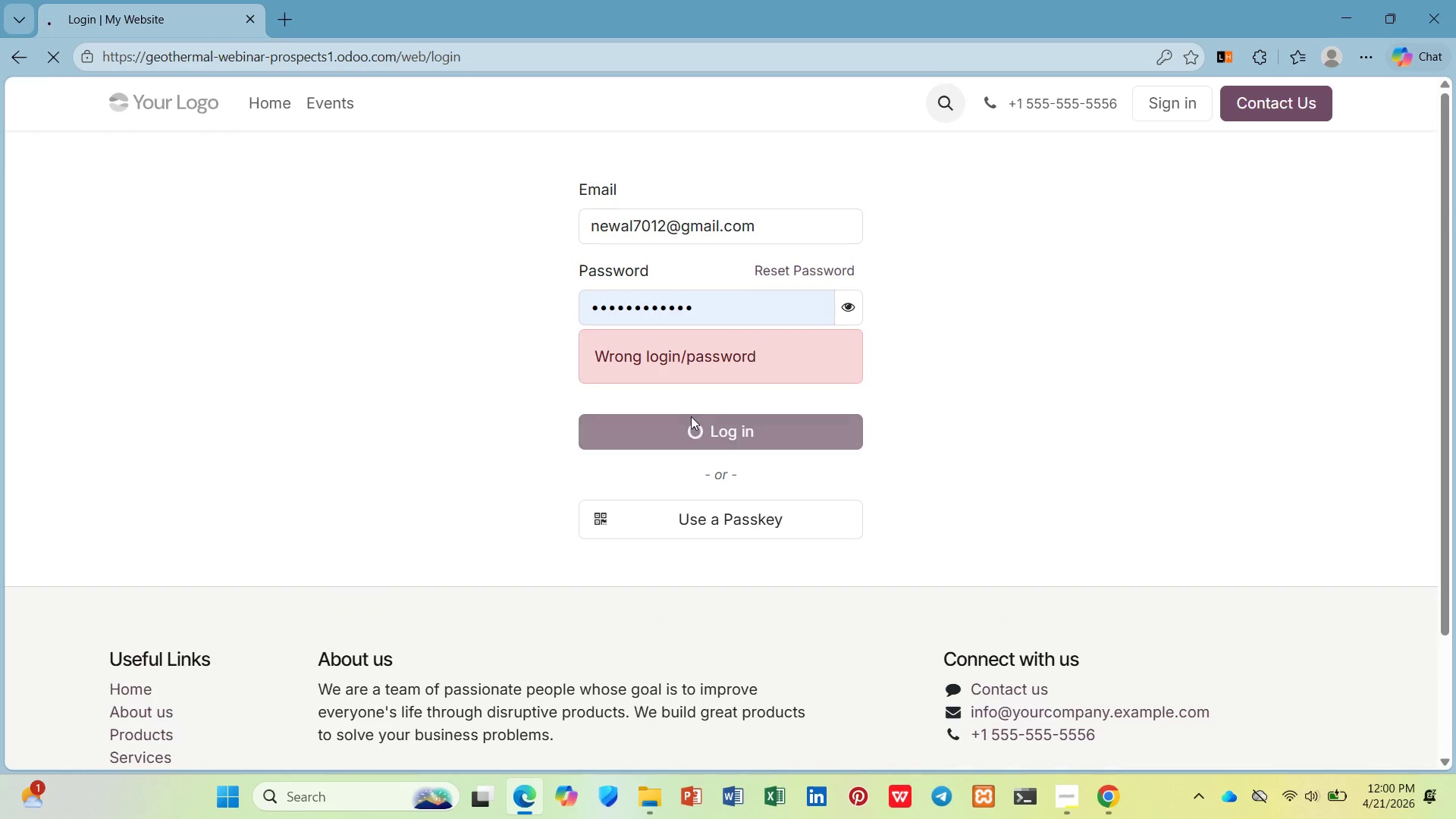 
mouse_move([670, 415])
 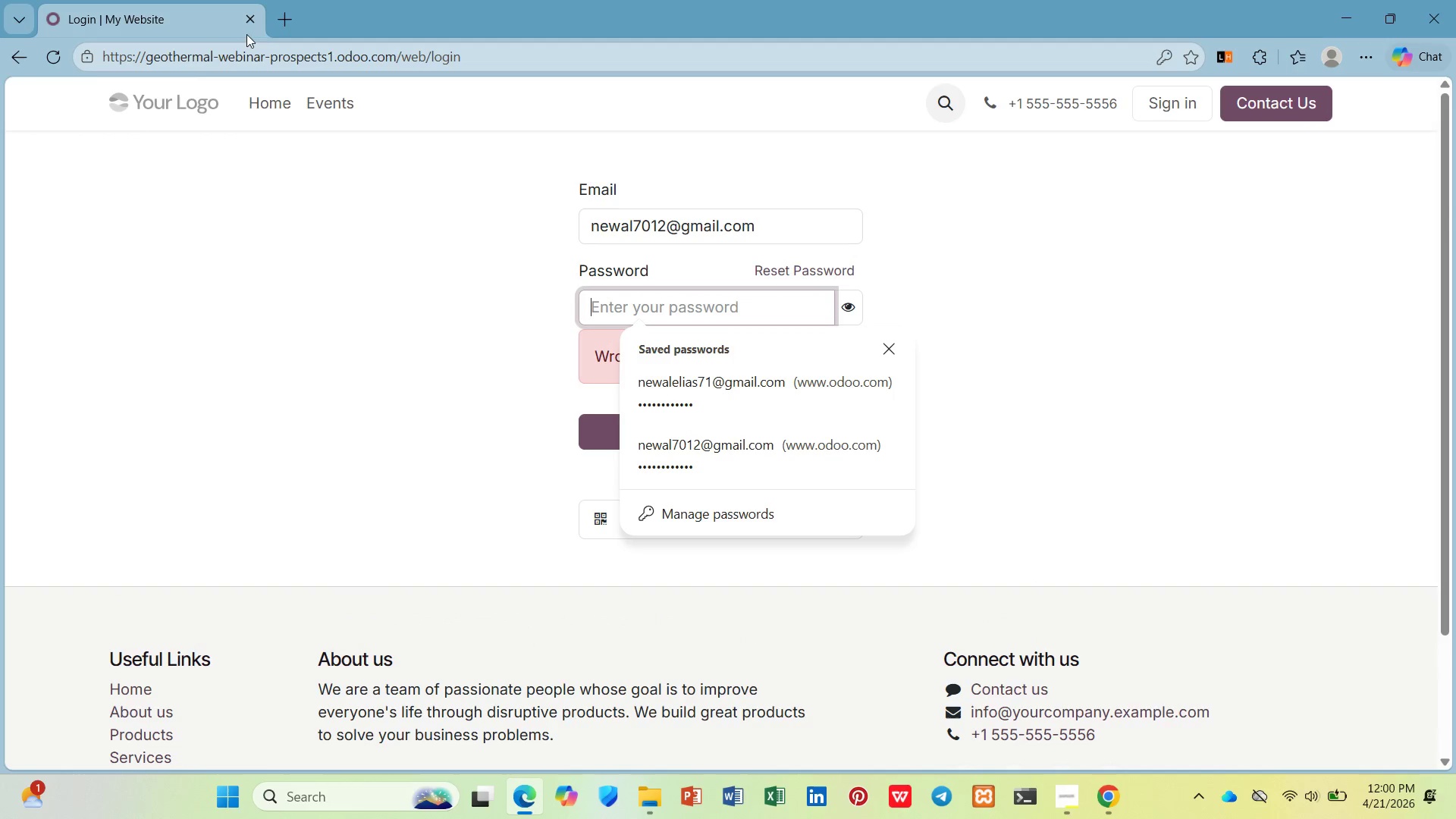 
left_click([249, 23])
 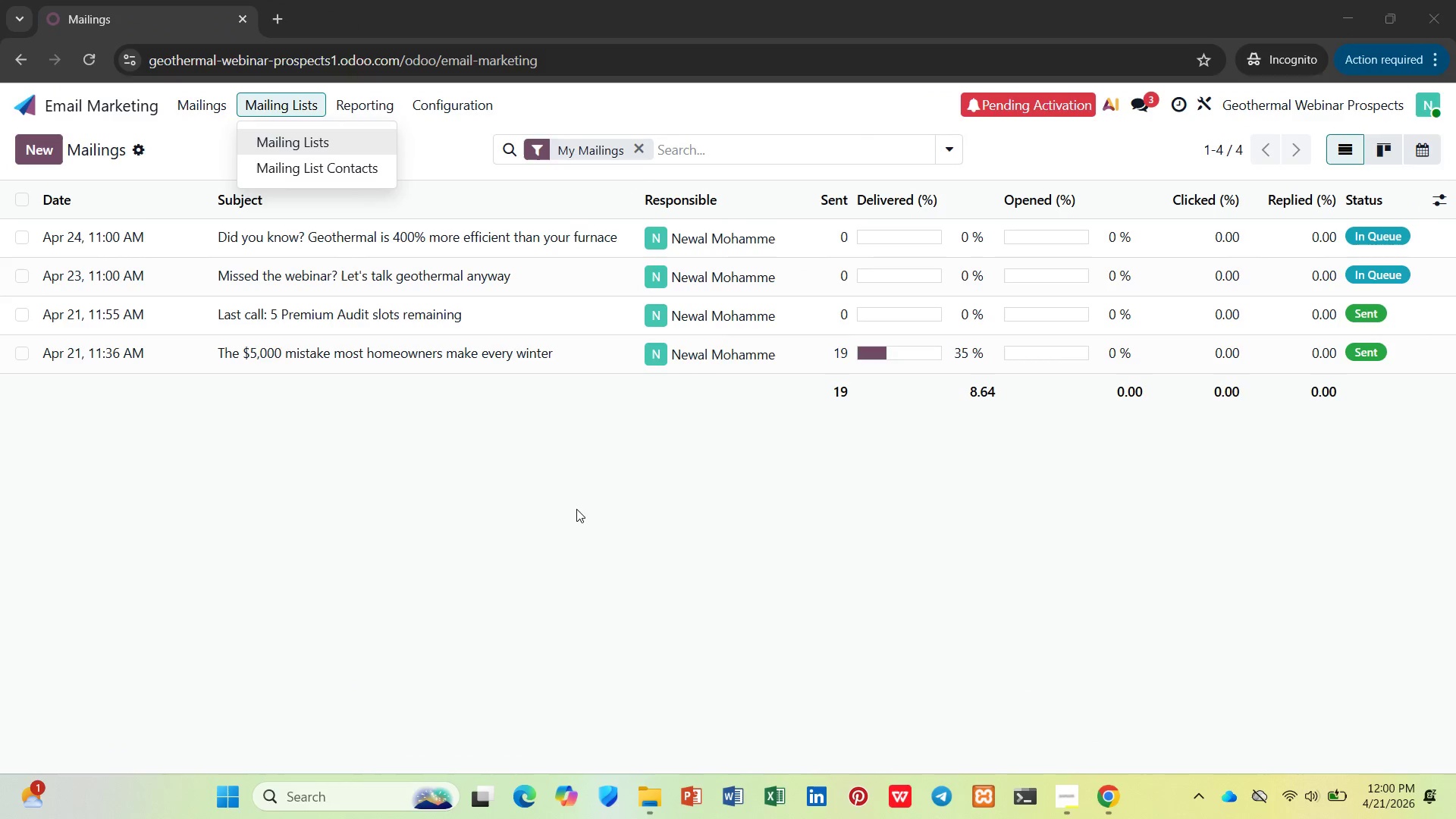 
left_click([577, 503])
 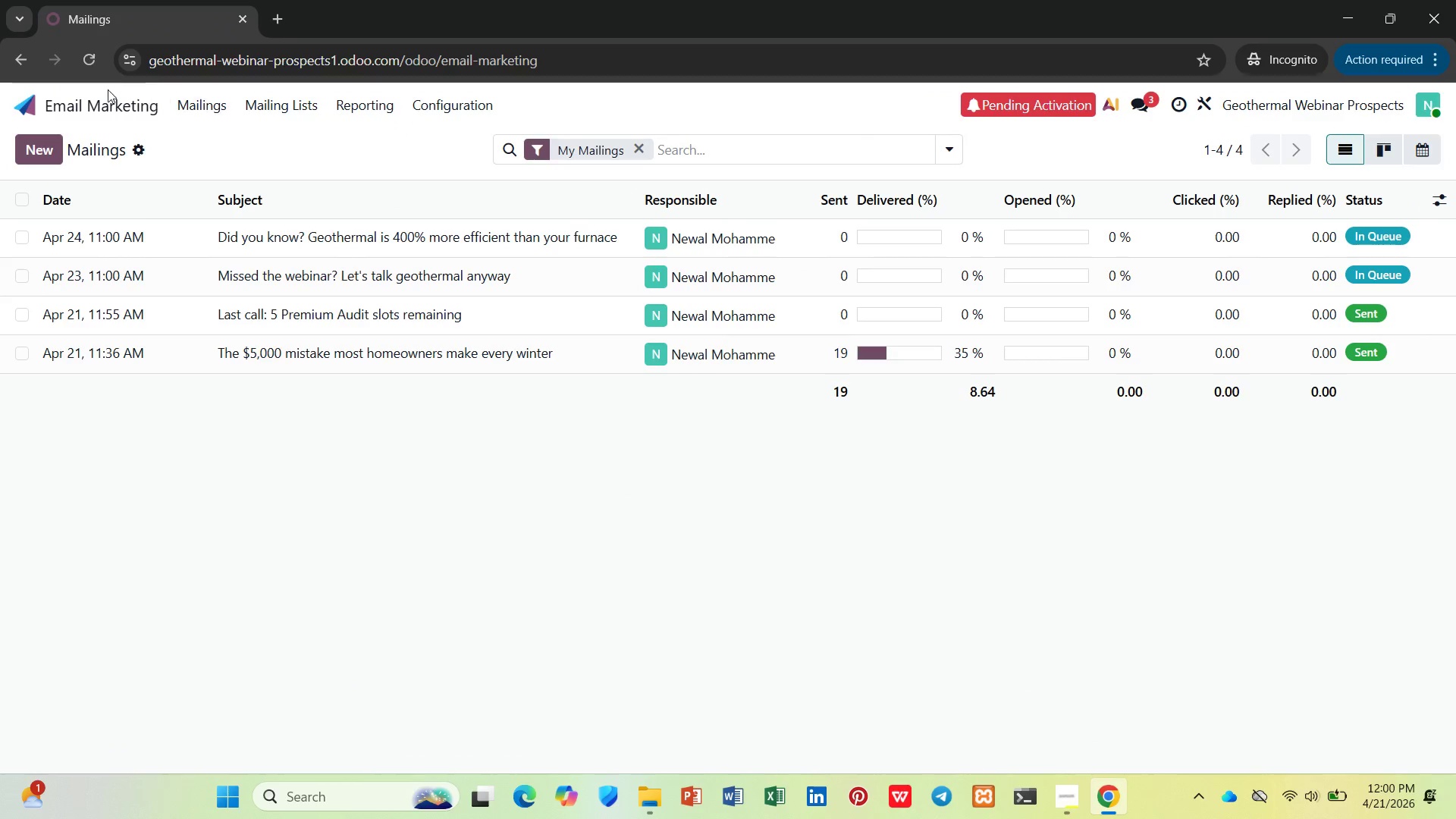 
mouse_move([99, 108])
 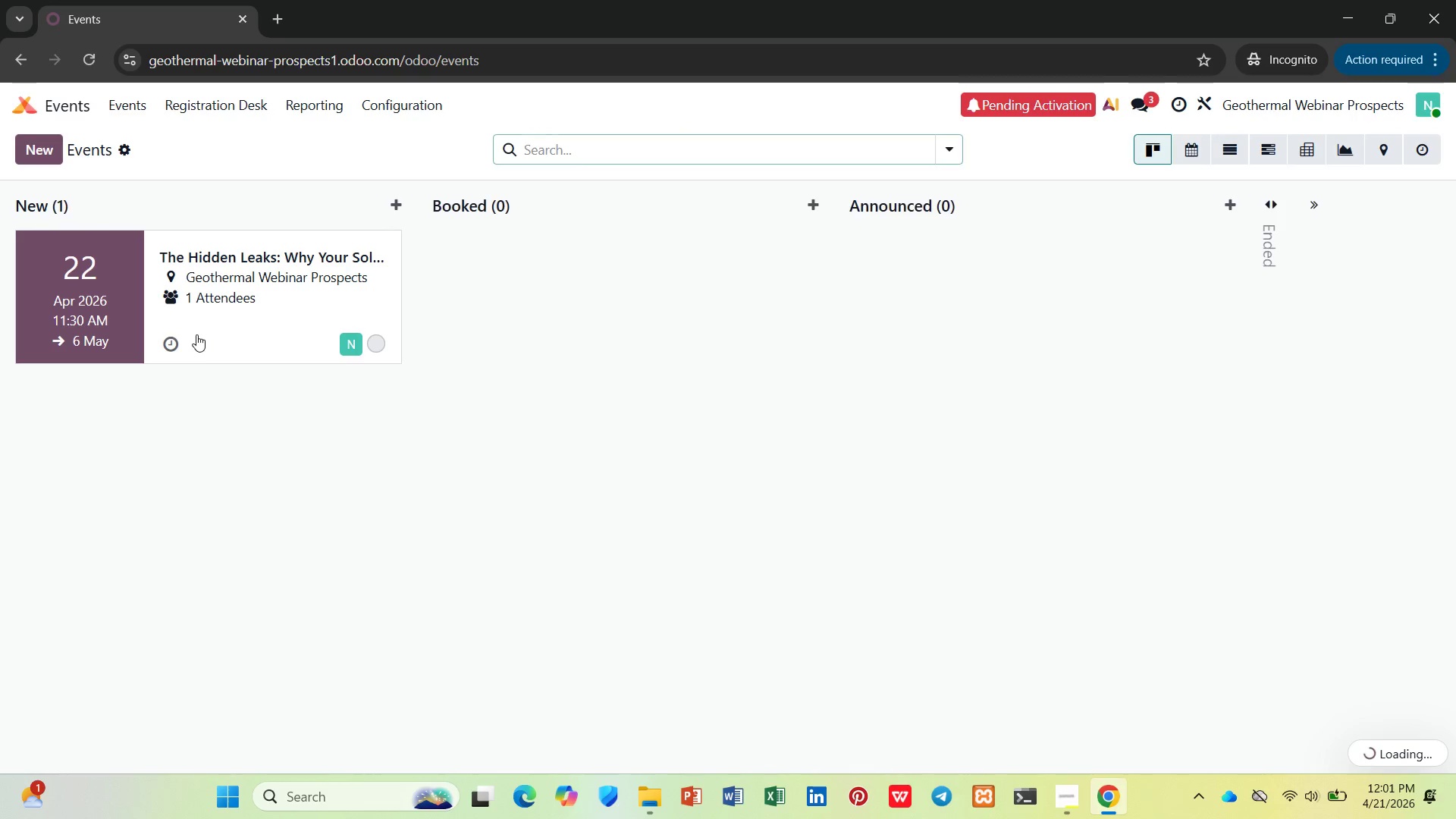 
left_click([529, 60])
 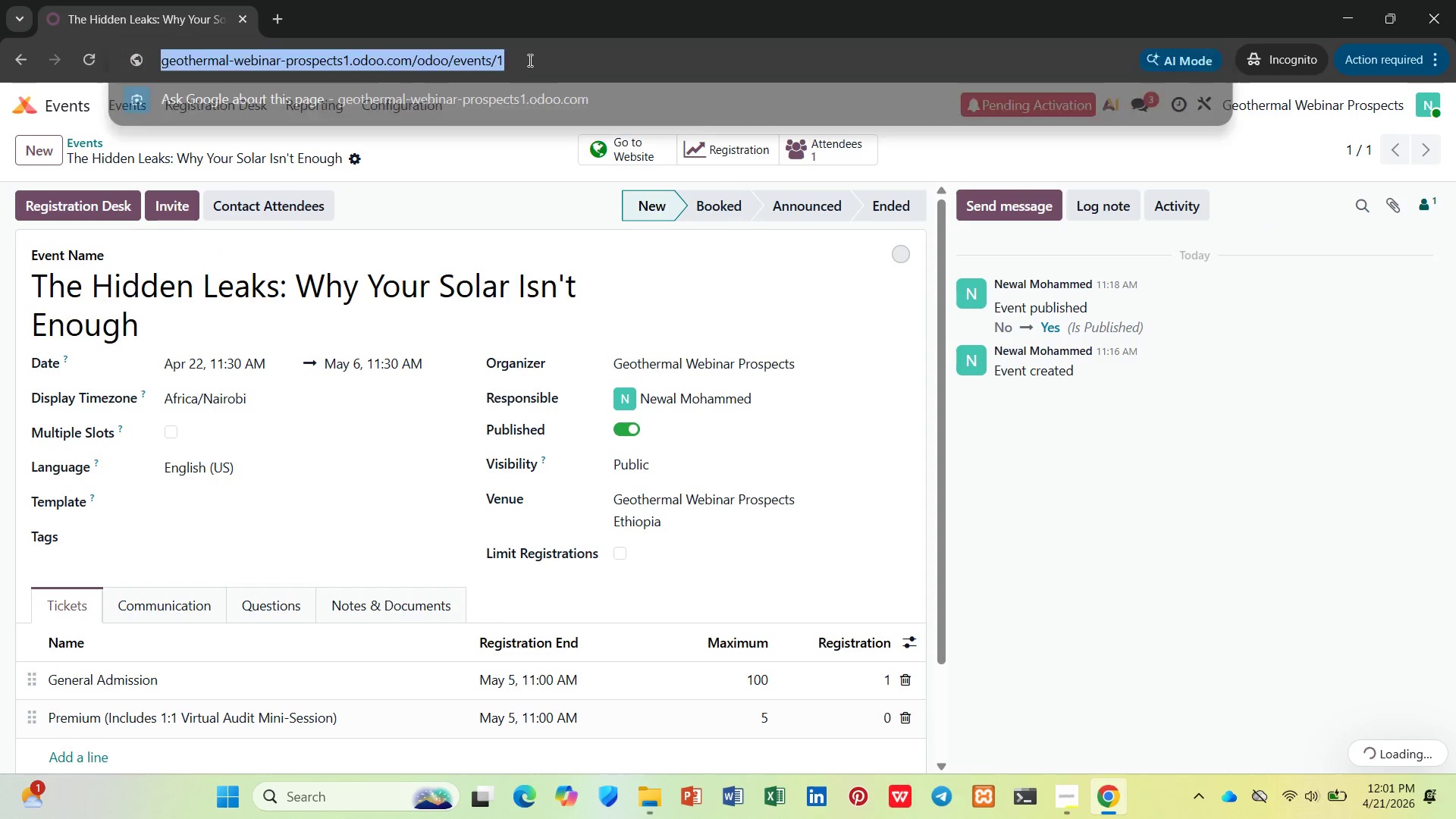 
key(Control+C)
 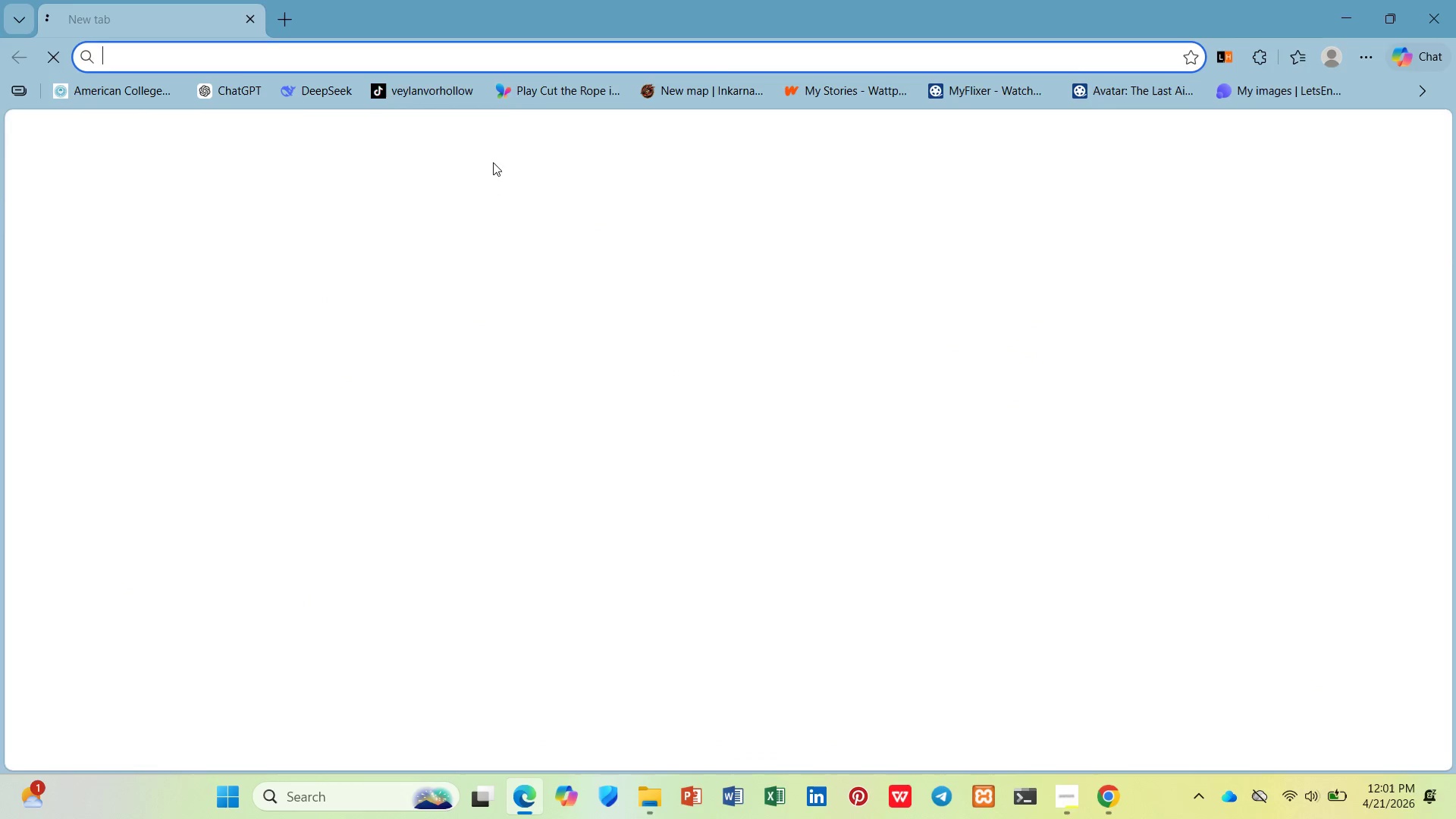 
left_click([522, 55])
 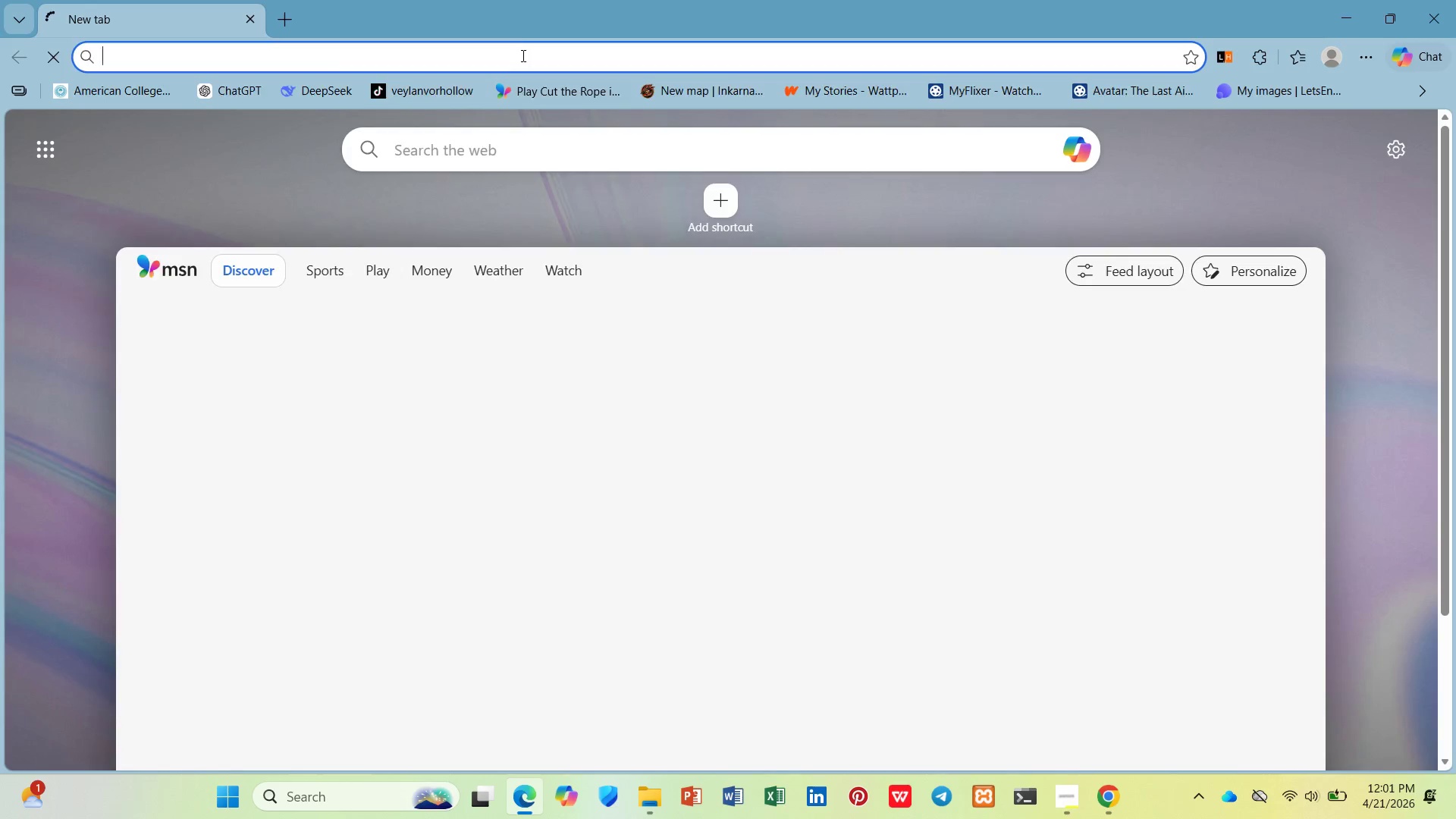 
key(Control+ControlLeft)
 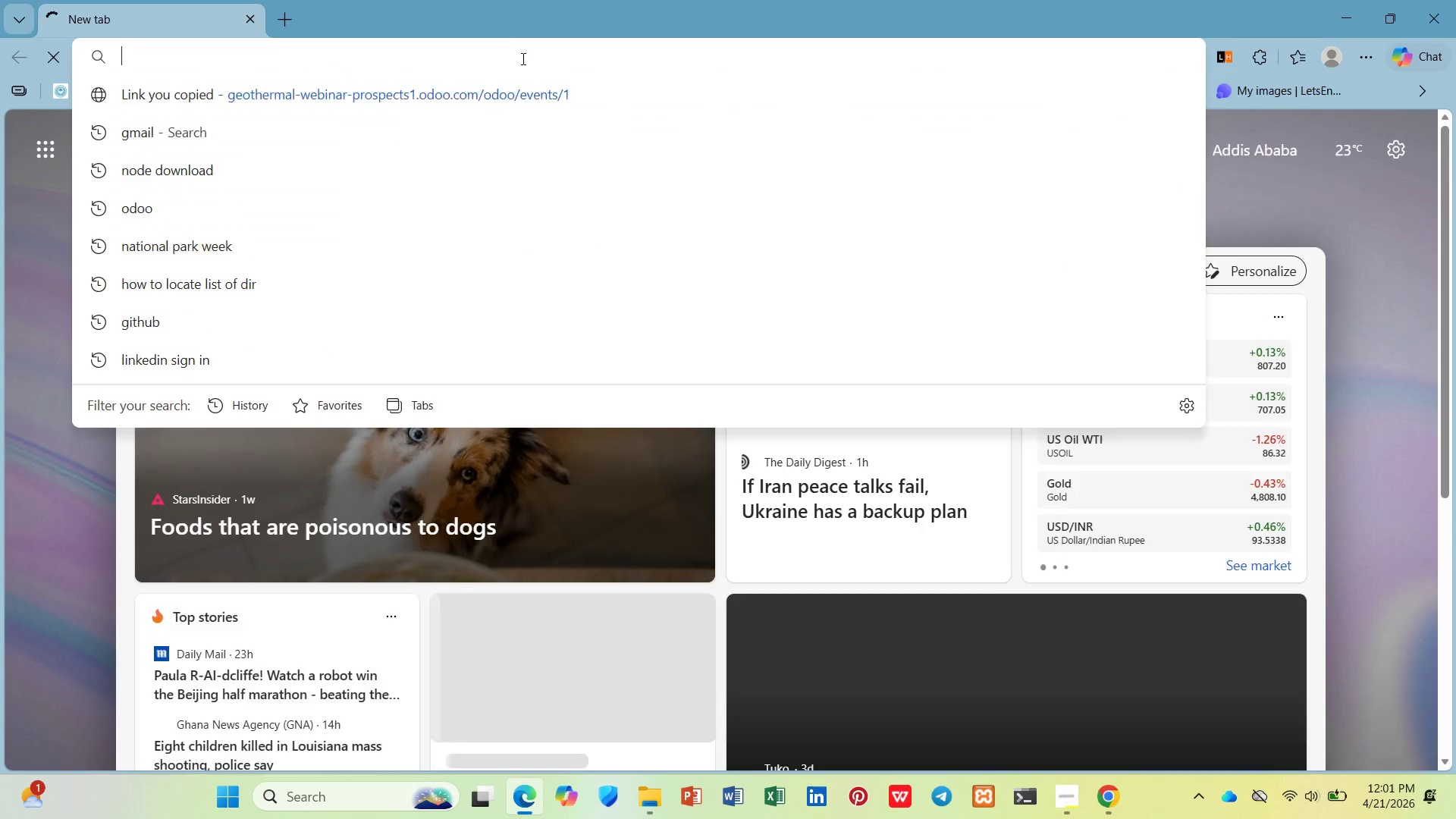 
key(Control+V)
 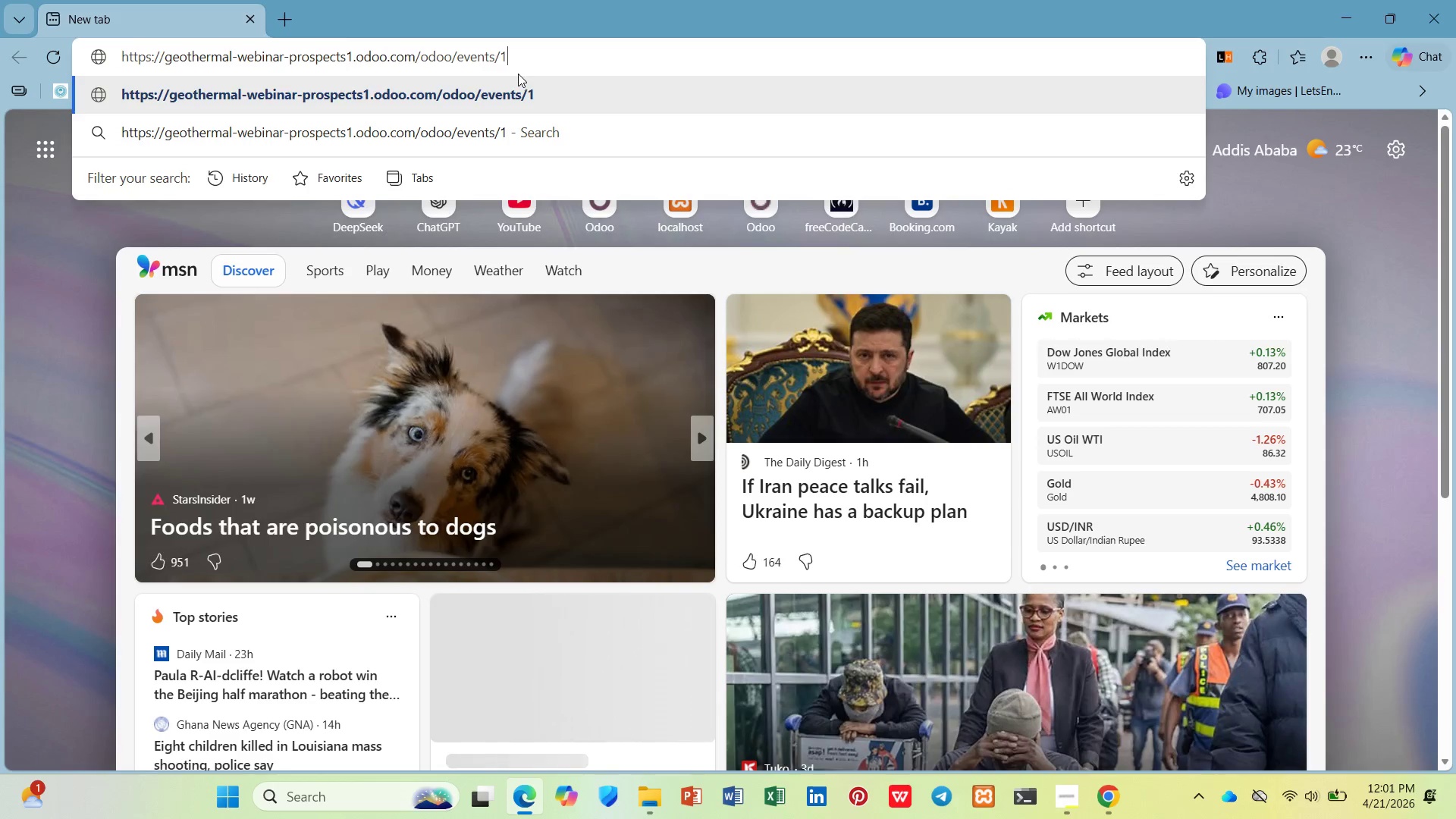 
key(Enter)
 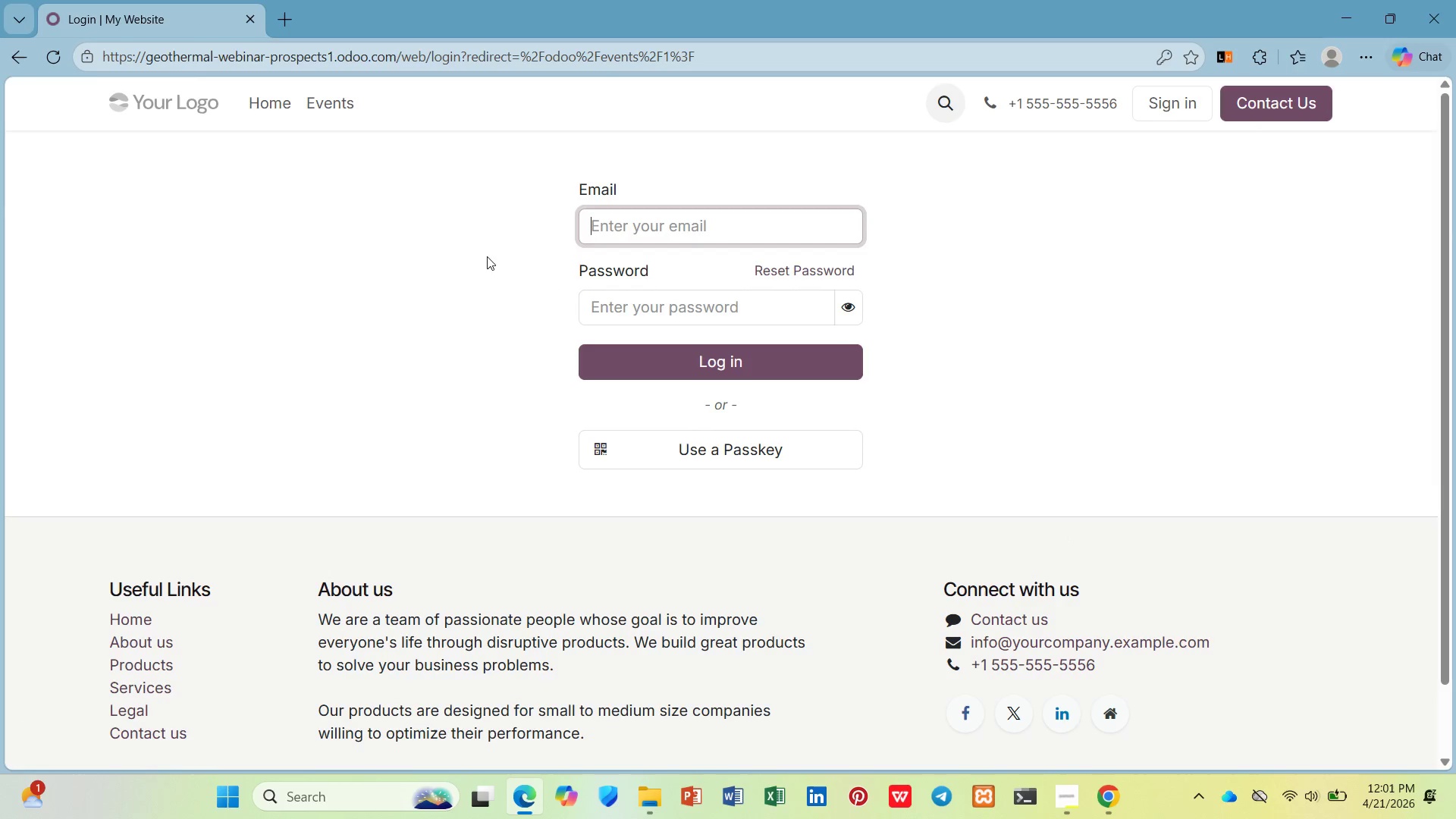 
left_click([254, 20])
 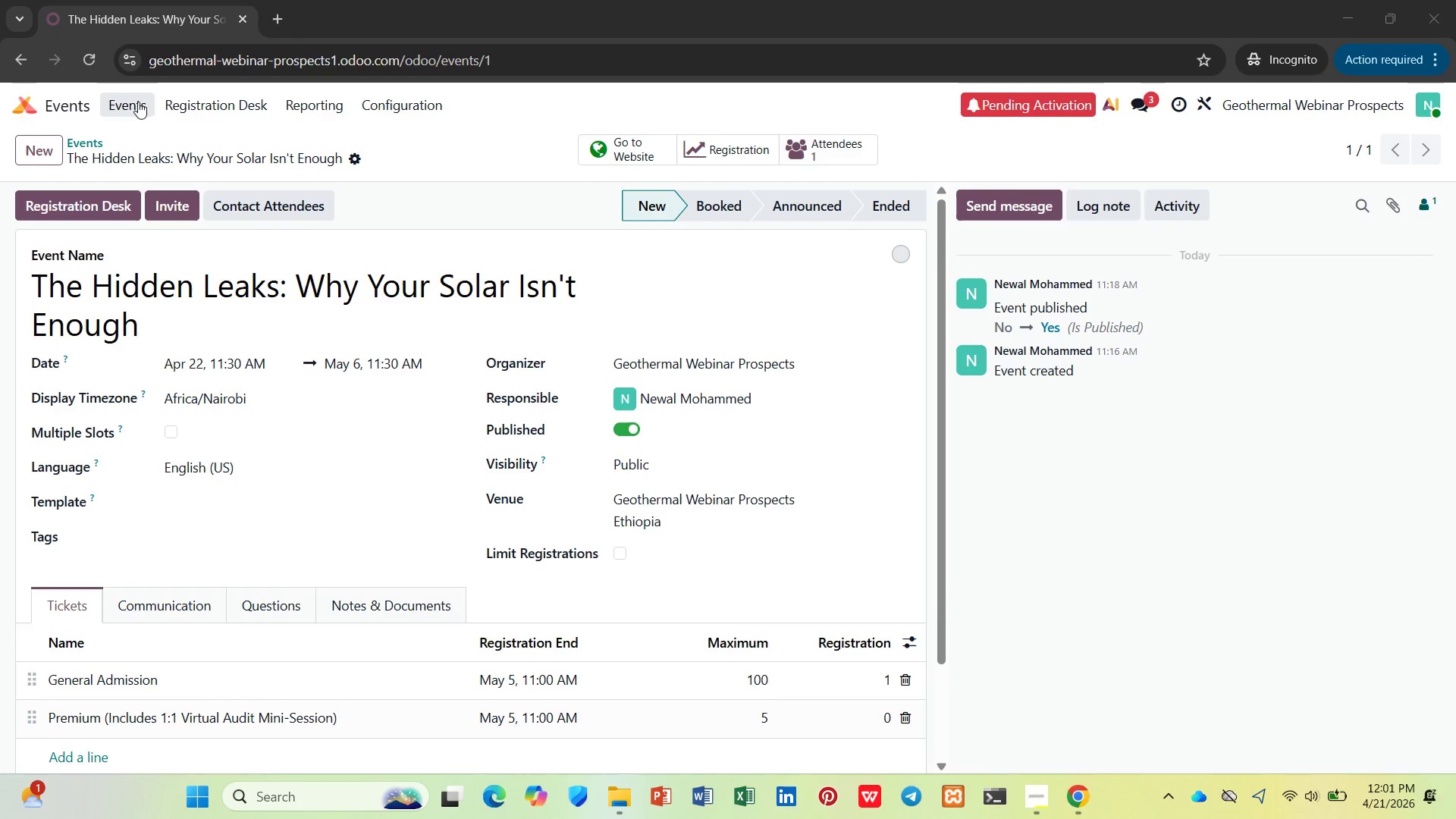 
left_click([78, 108])
 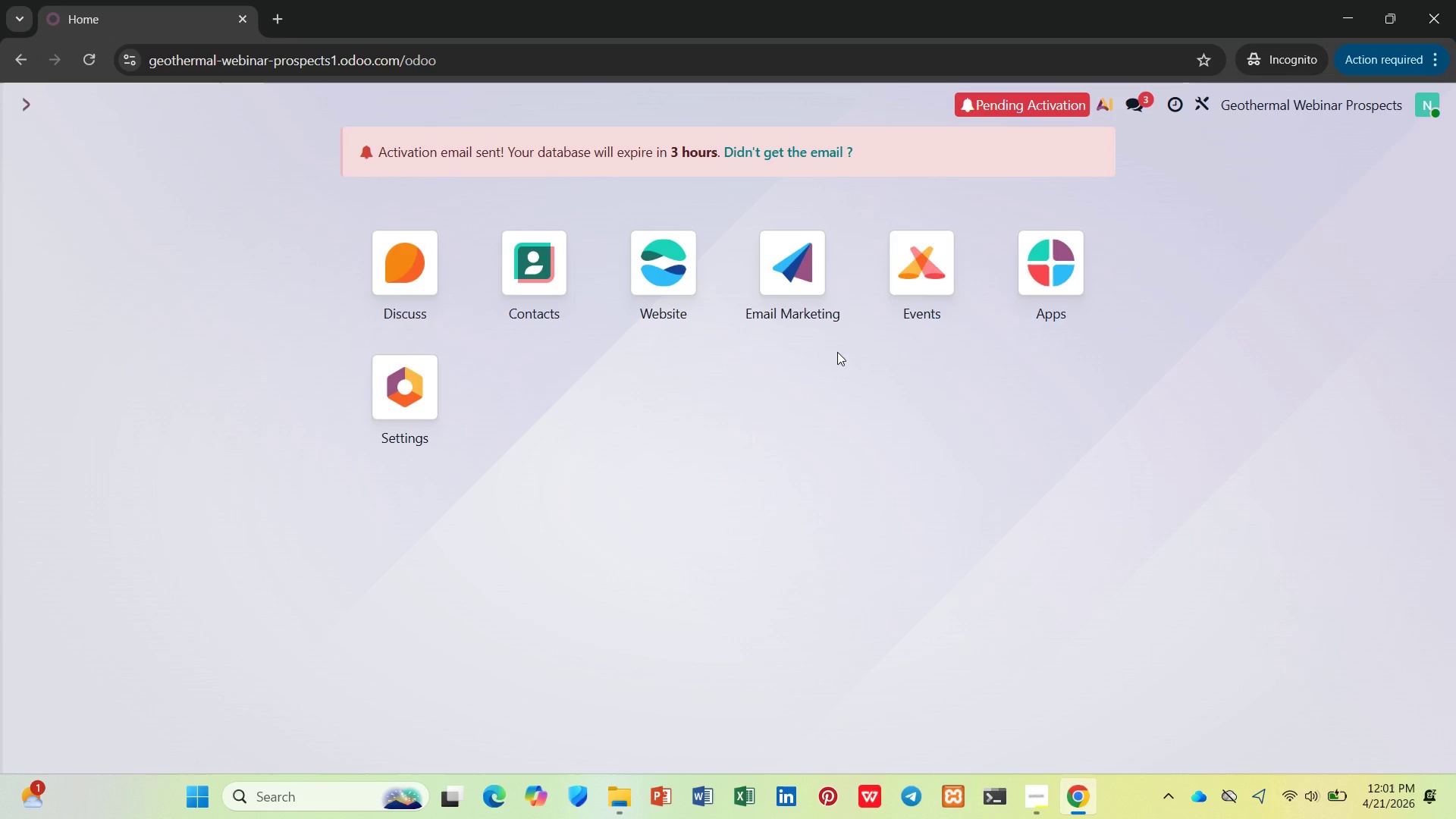 
left_click([790, 259])
 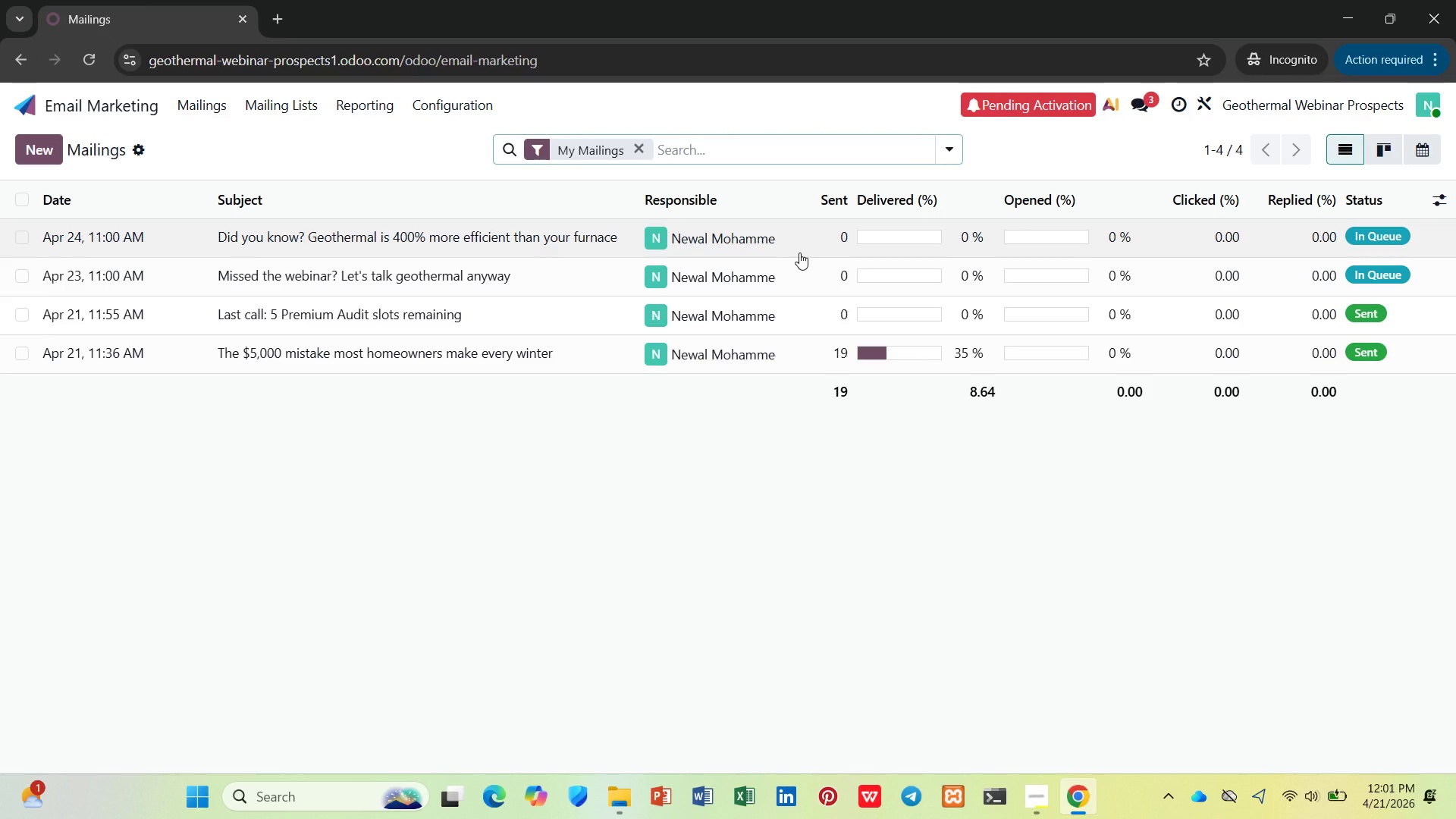 
wait(5.42)
 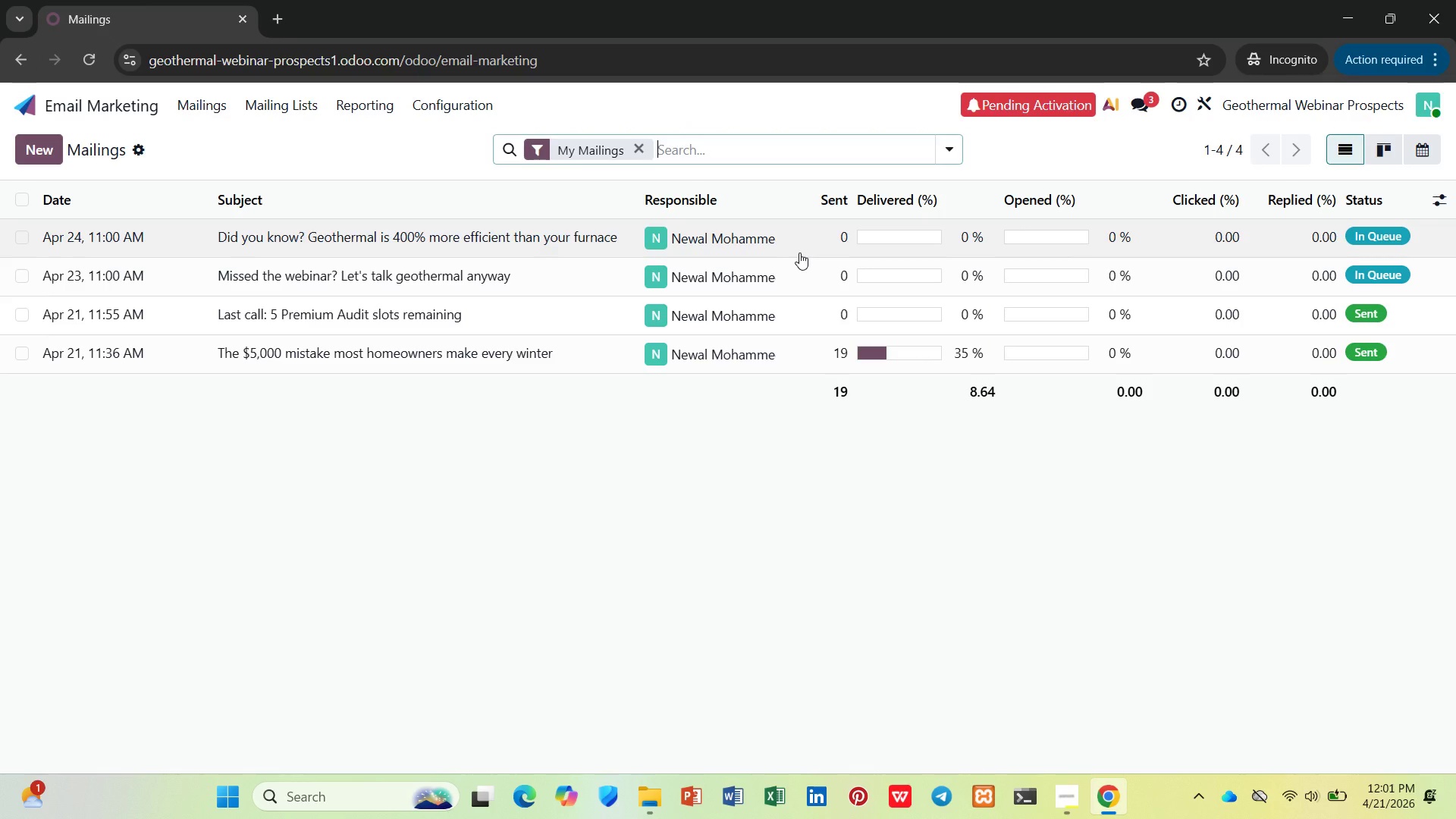 
mouse_move([758, 361])
 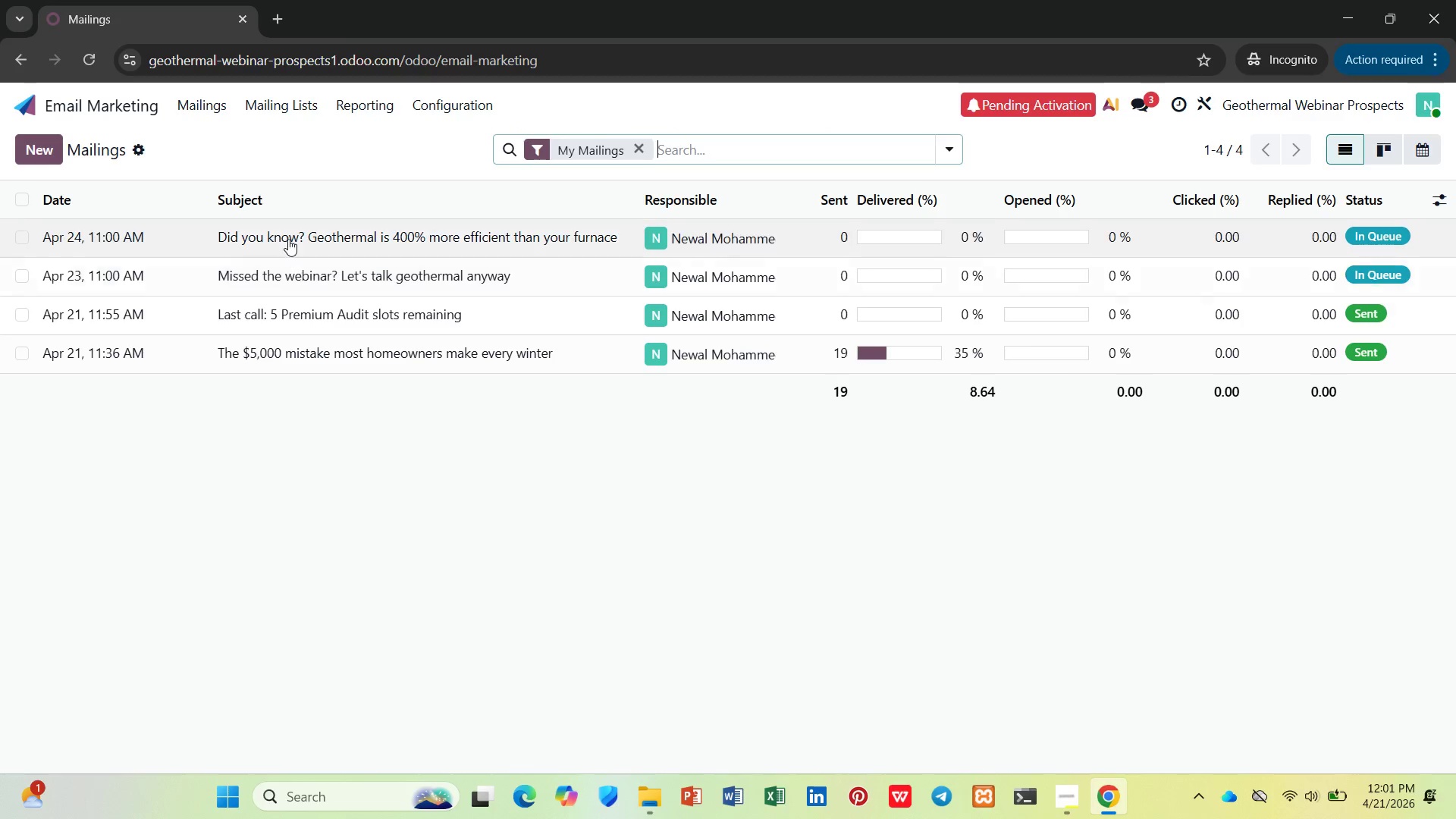 
left_click([292, 108])
 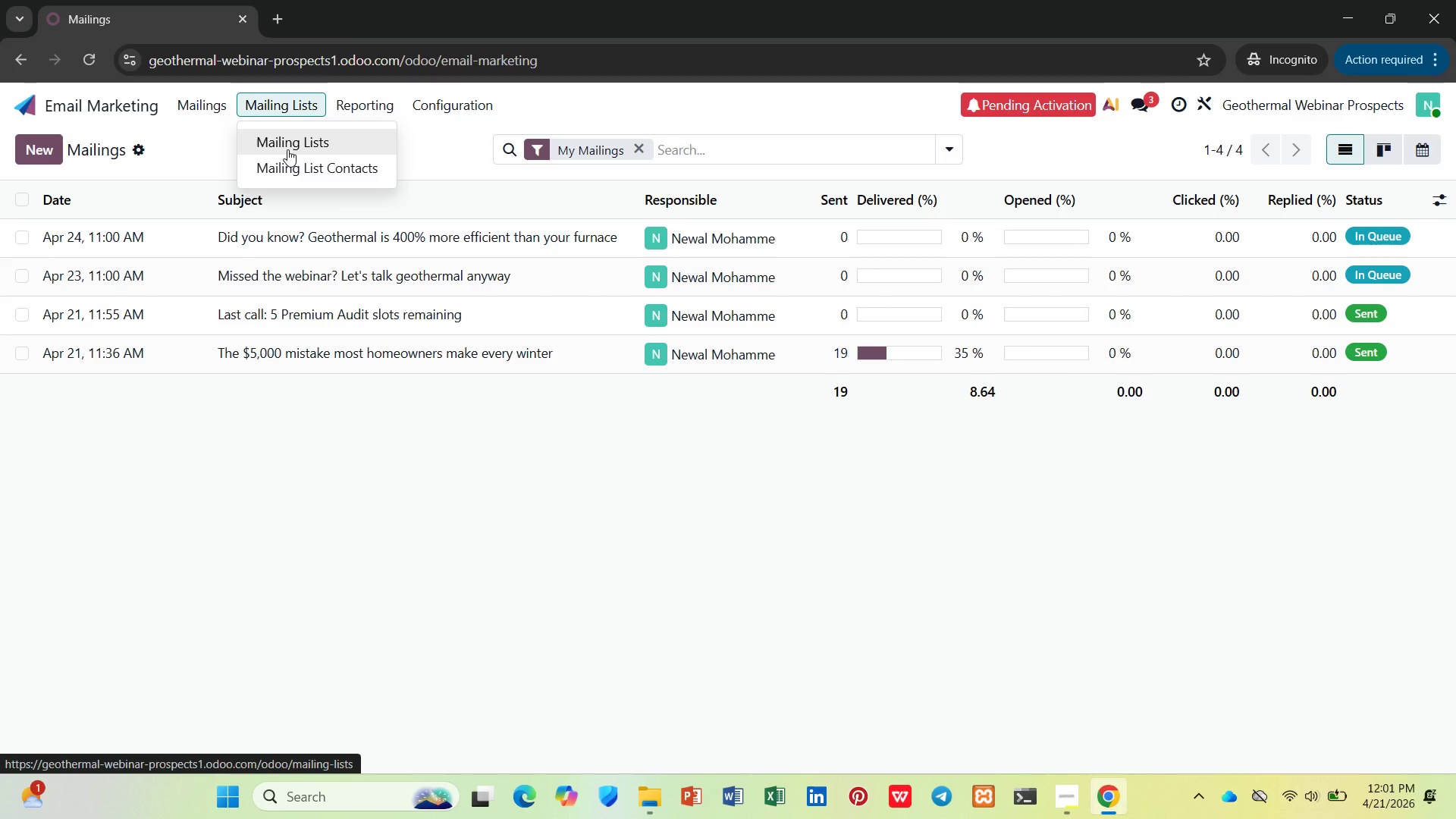 
wait(7.41)
 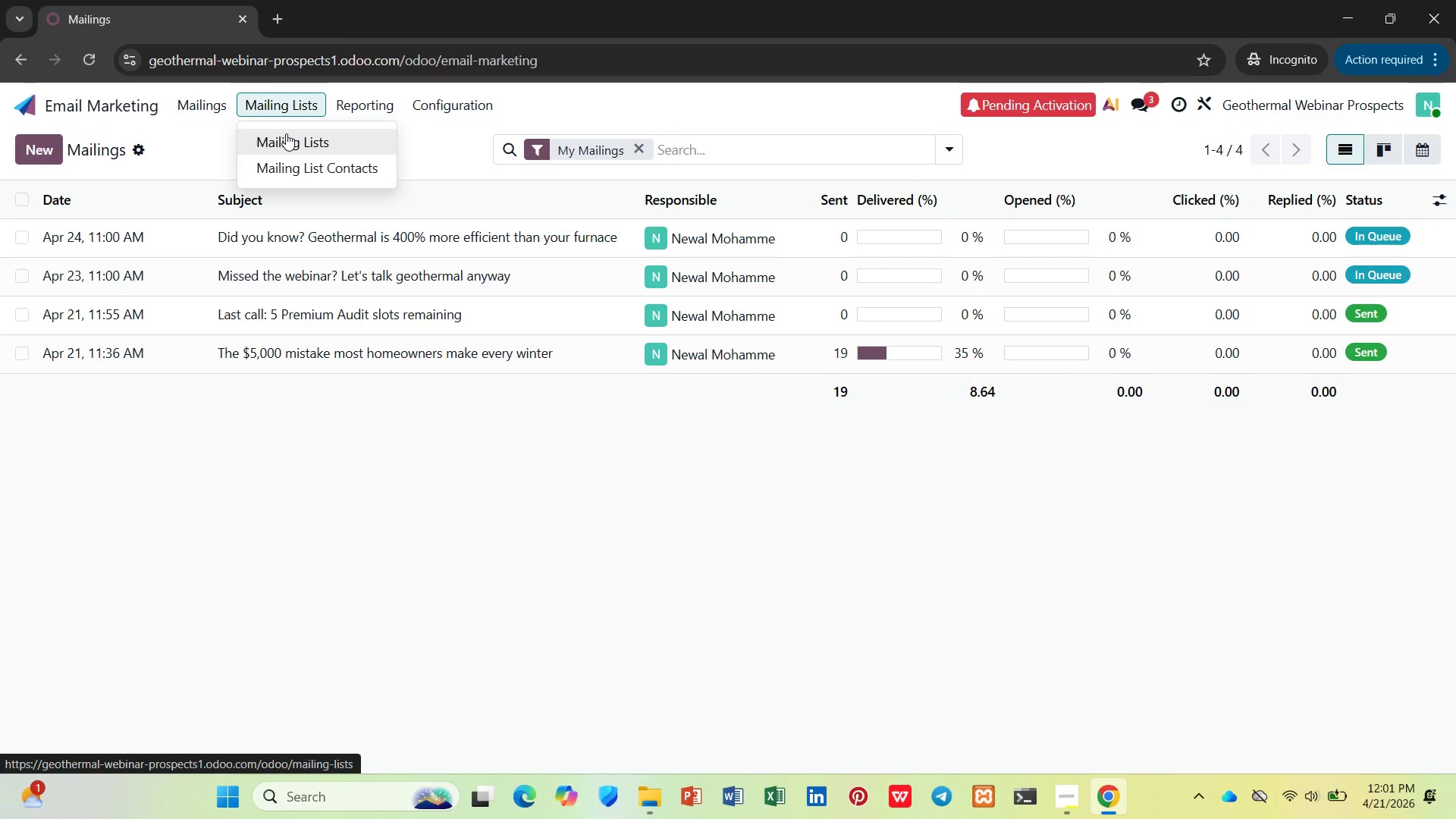 
left_click([289, 150])
 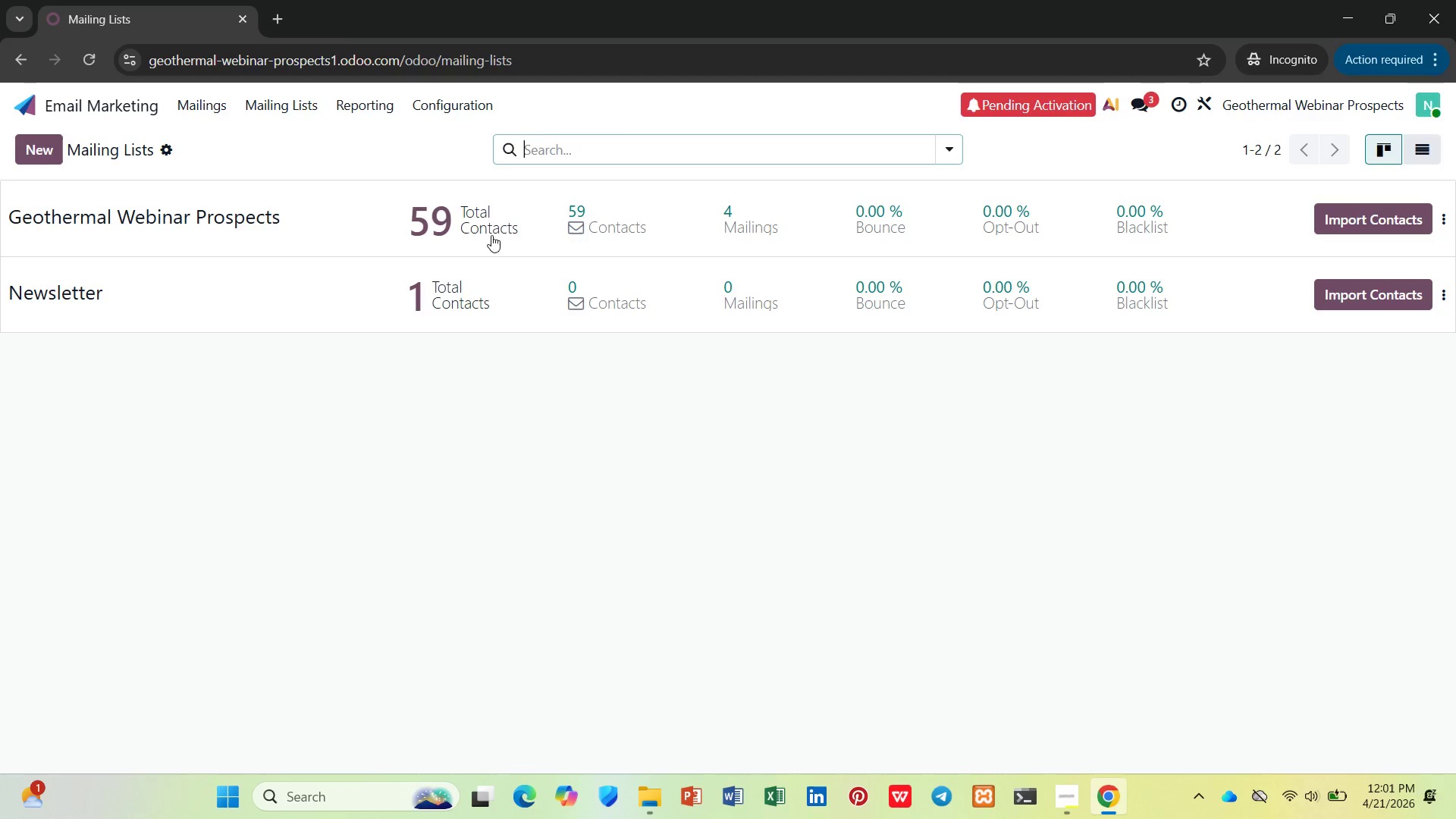 
wait(16.89)
 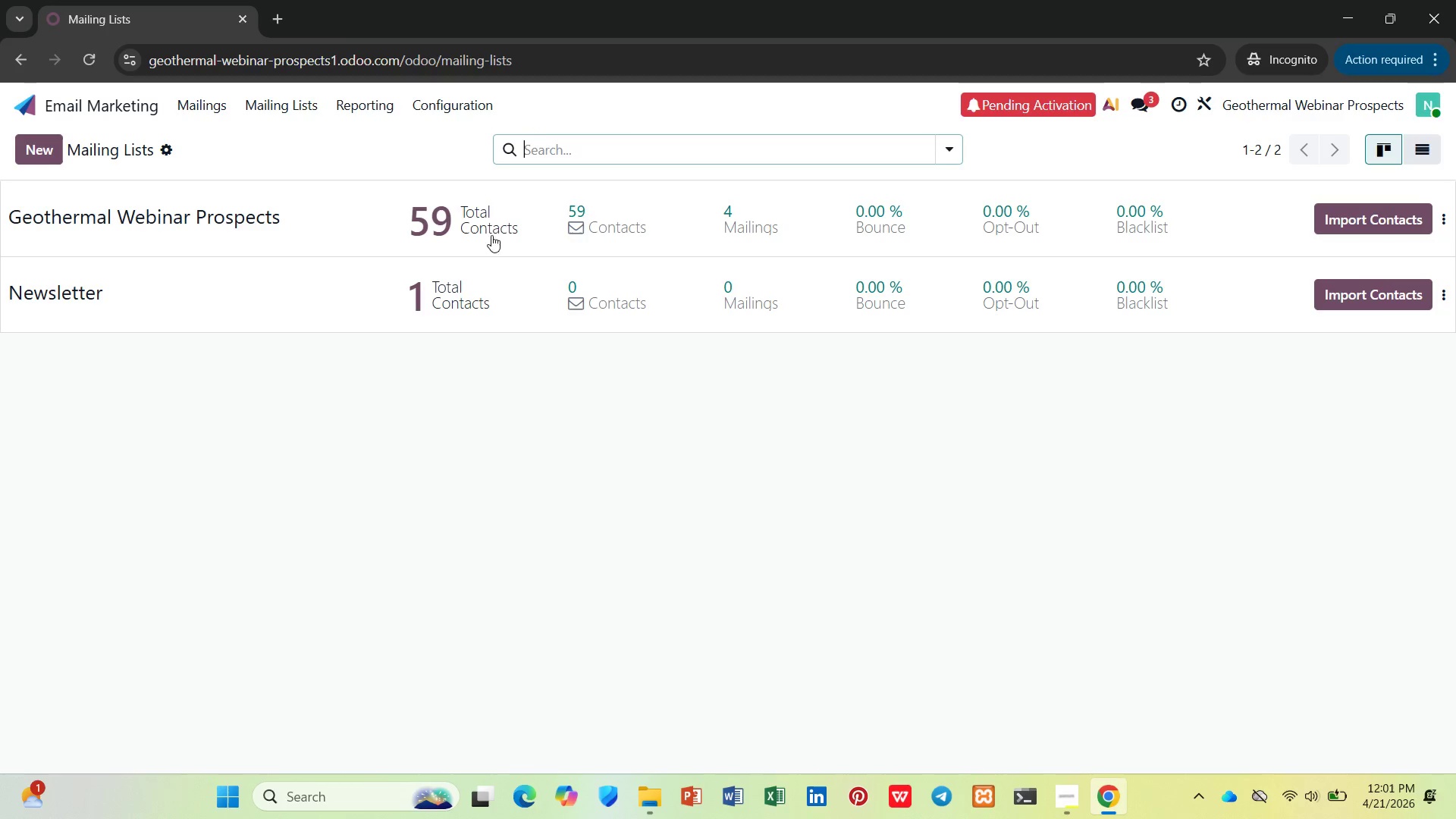 
left_click([167, 204])
 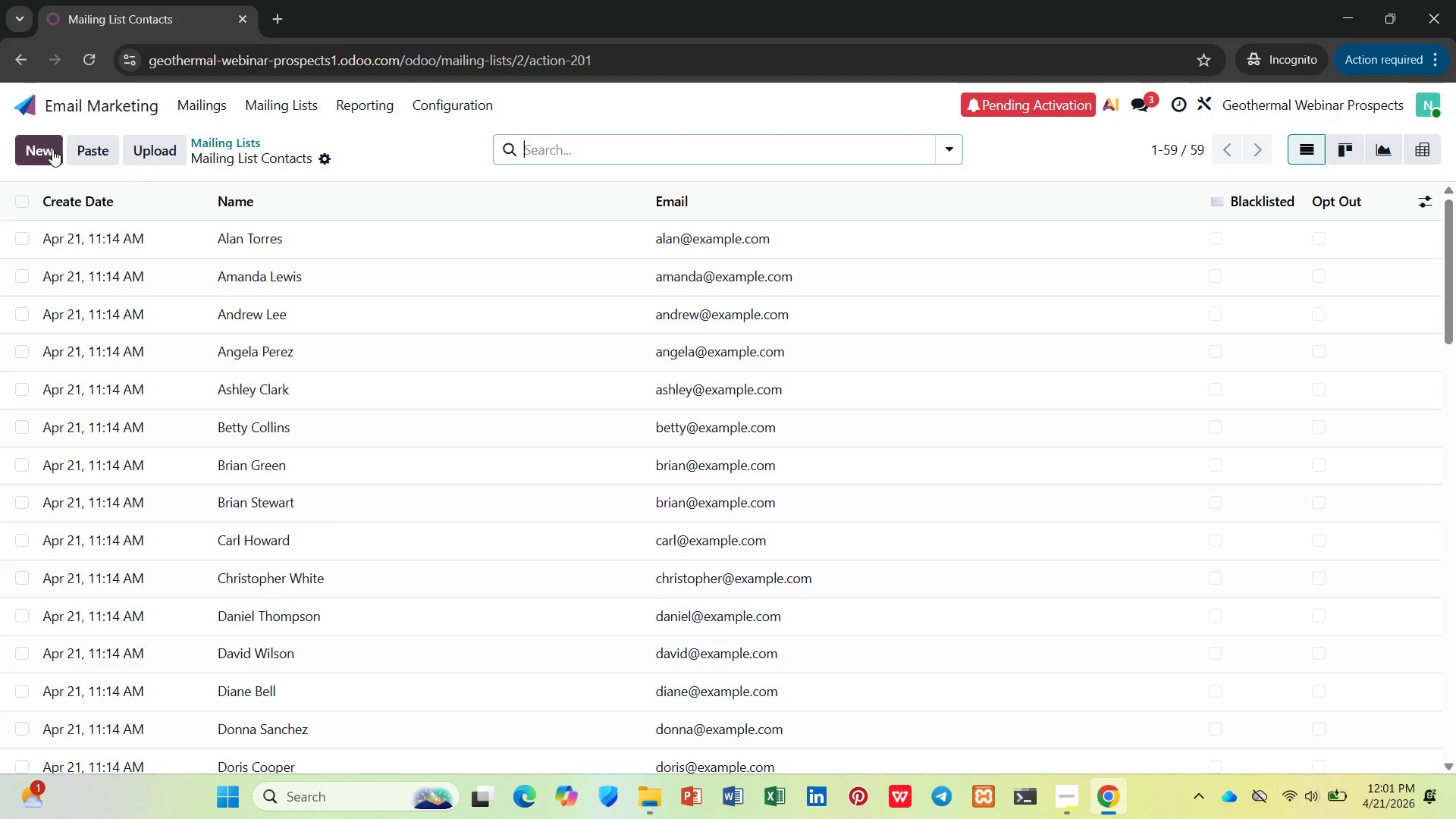 
left_click([52, 149])
 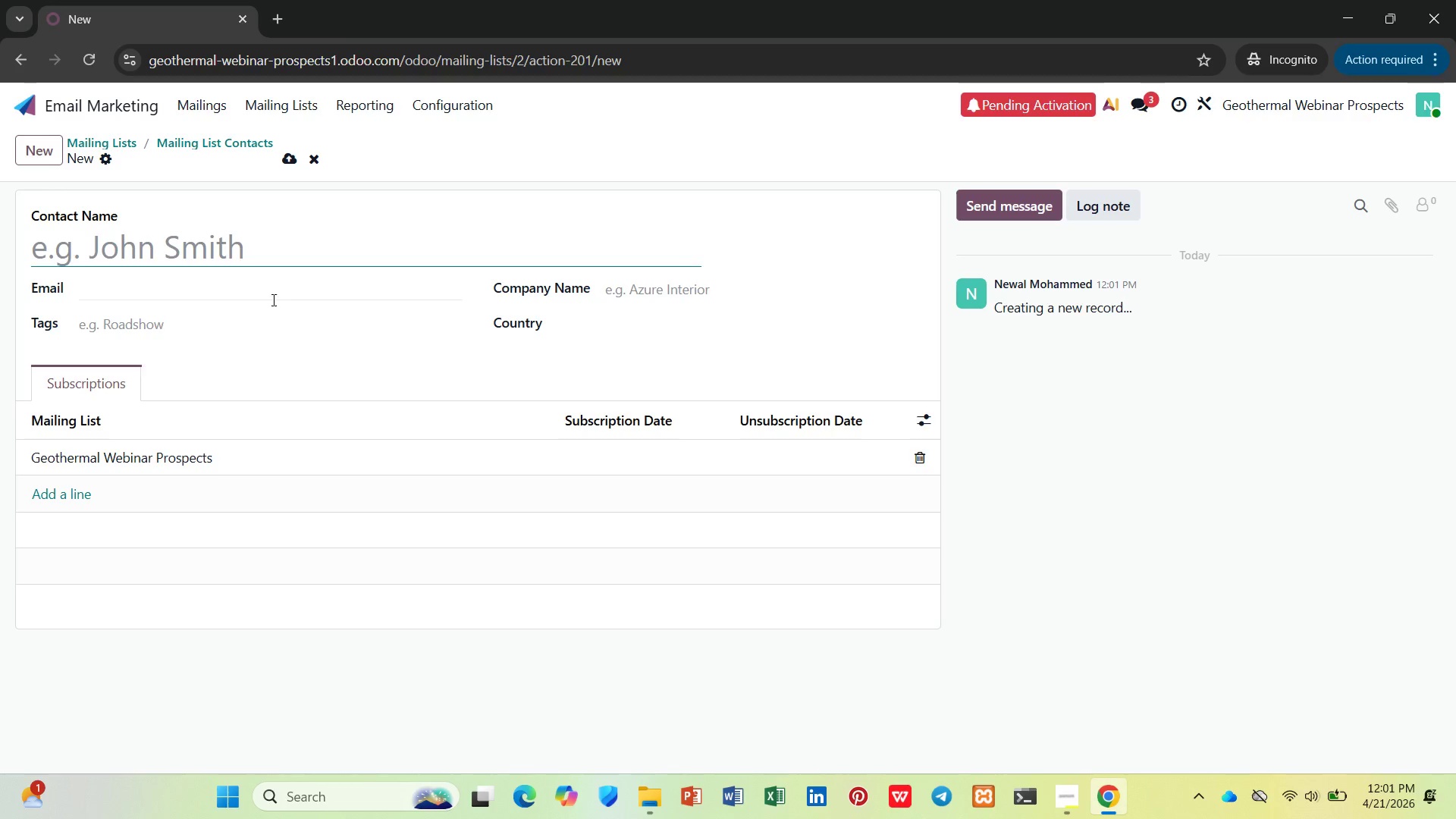 
type(Newal ELia)
key(Backspace)
key(Backspace)
key(Backspace)
type(lias)
 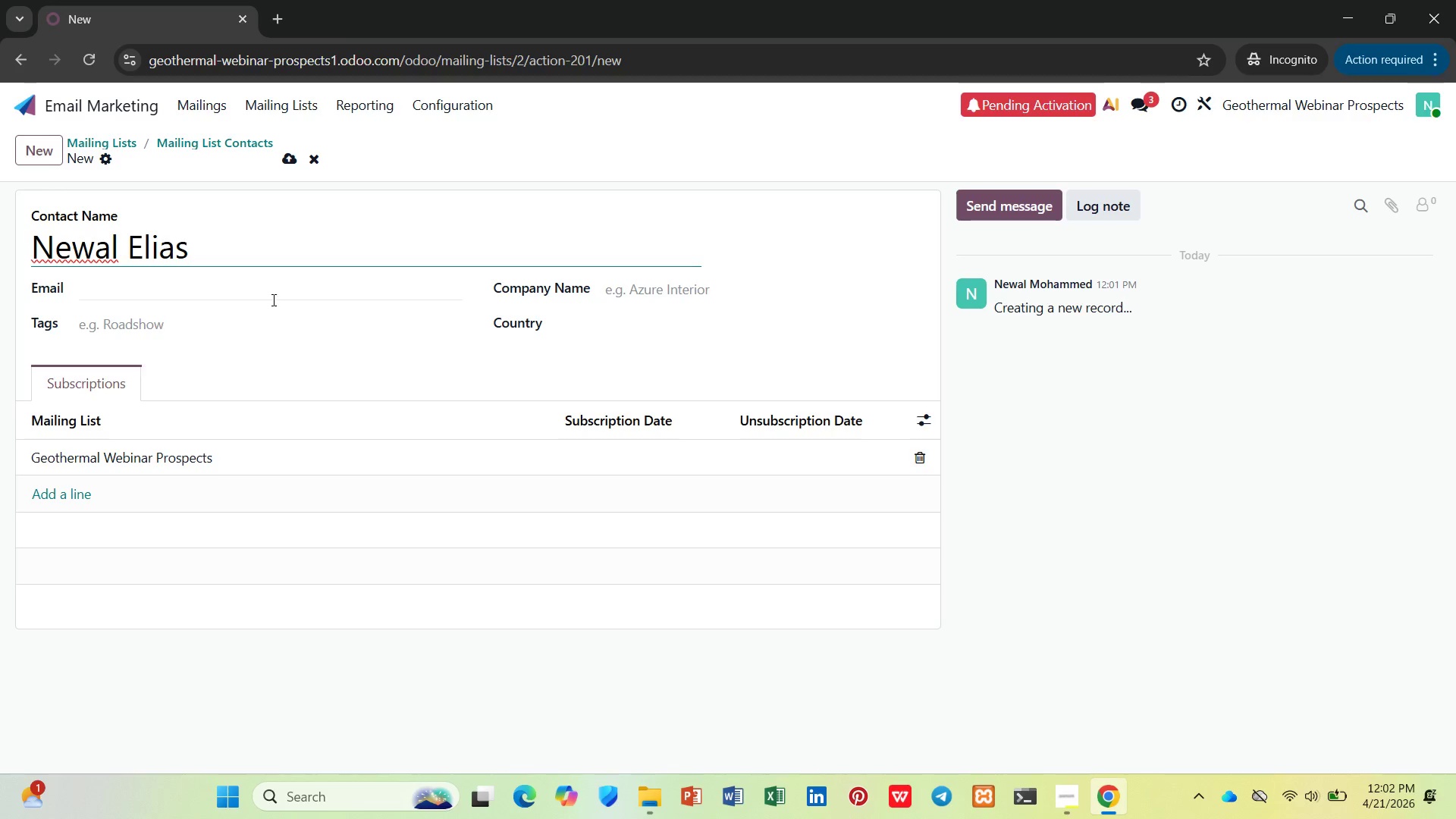 
left_click([272, 300])
 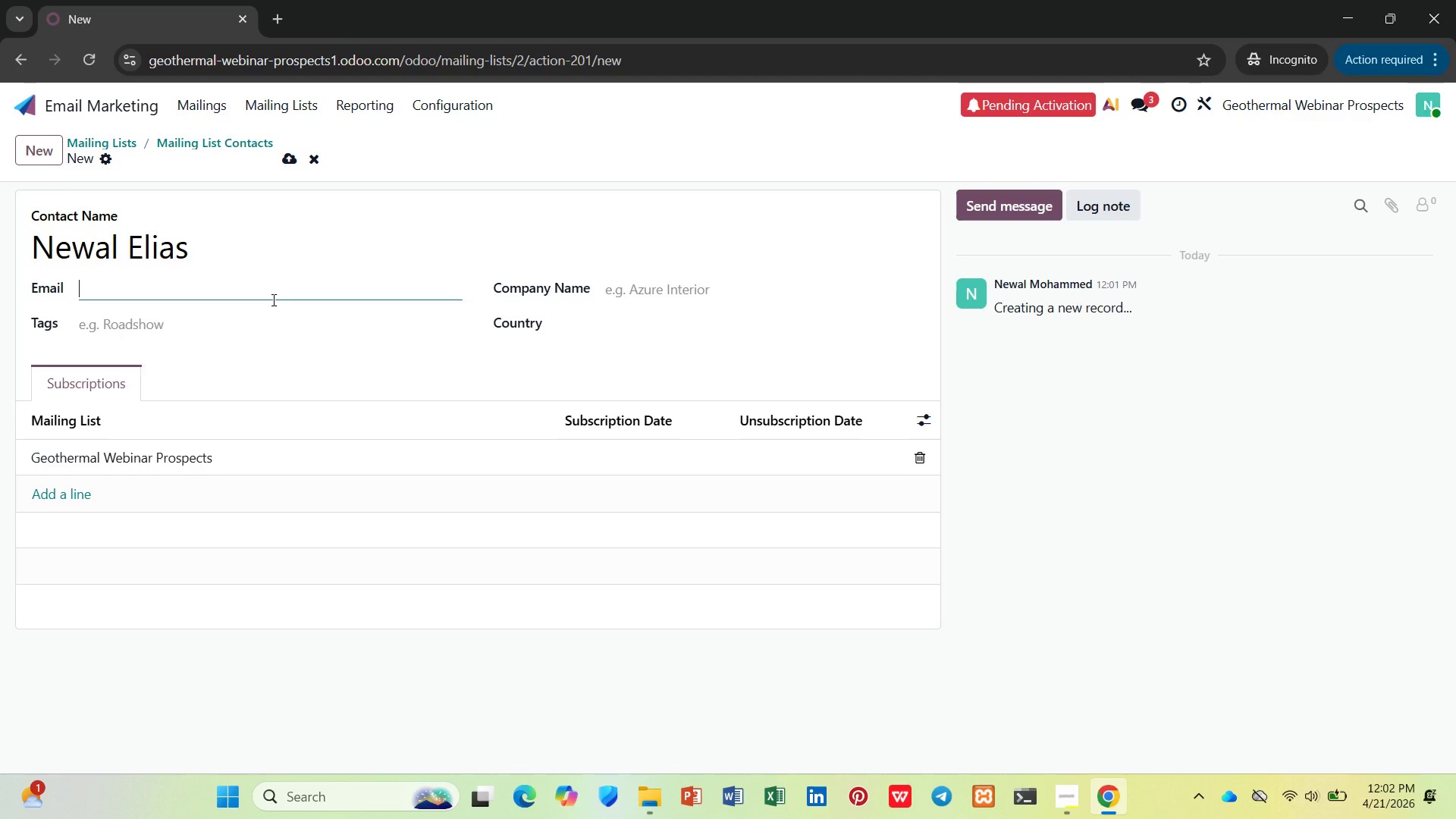 
type(newalelias71@gmail.com)
 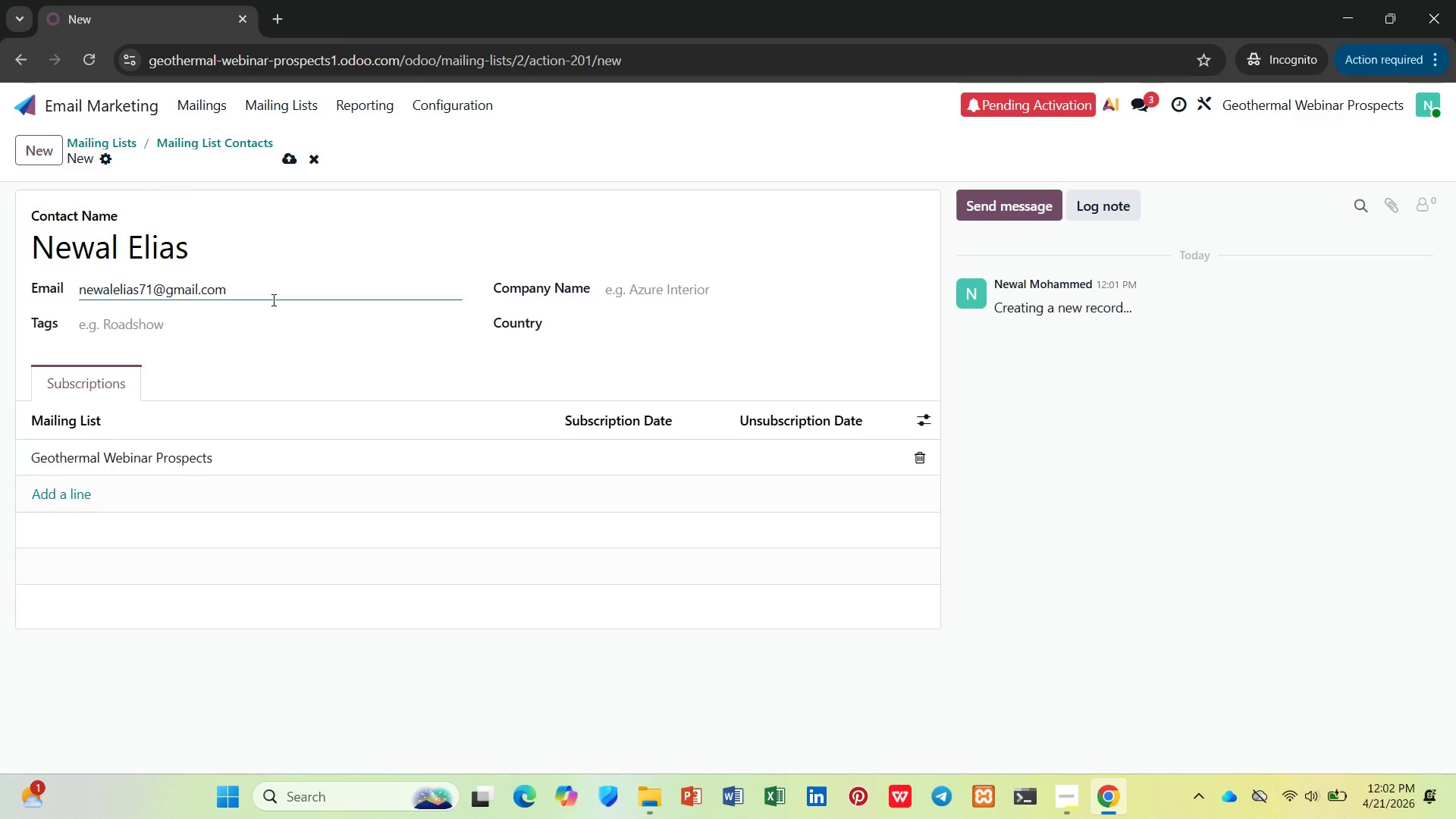 
wait(5.39)
 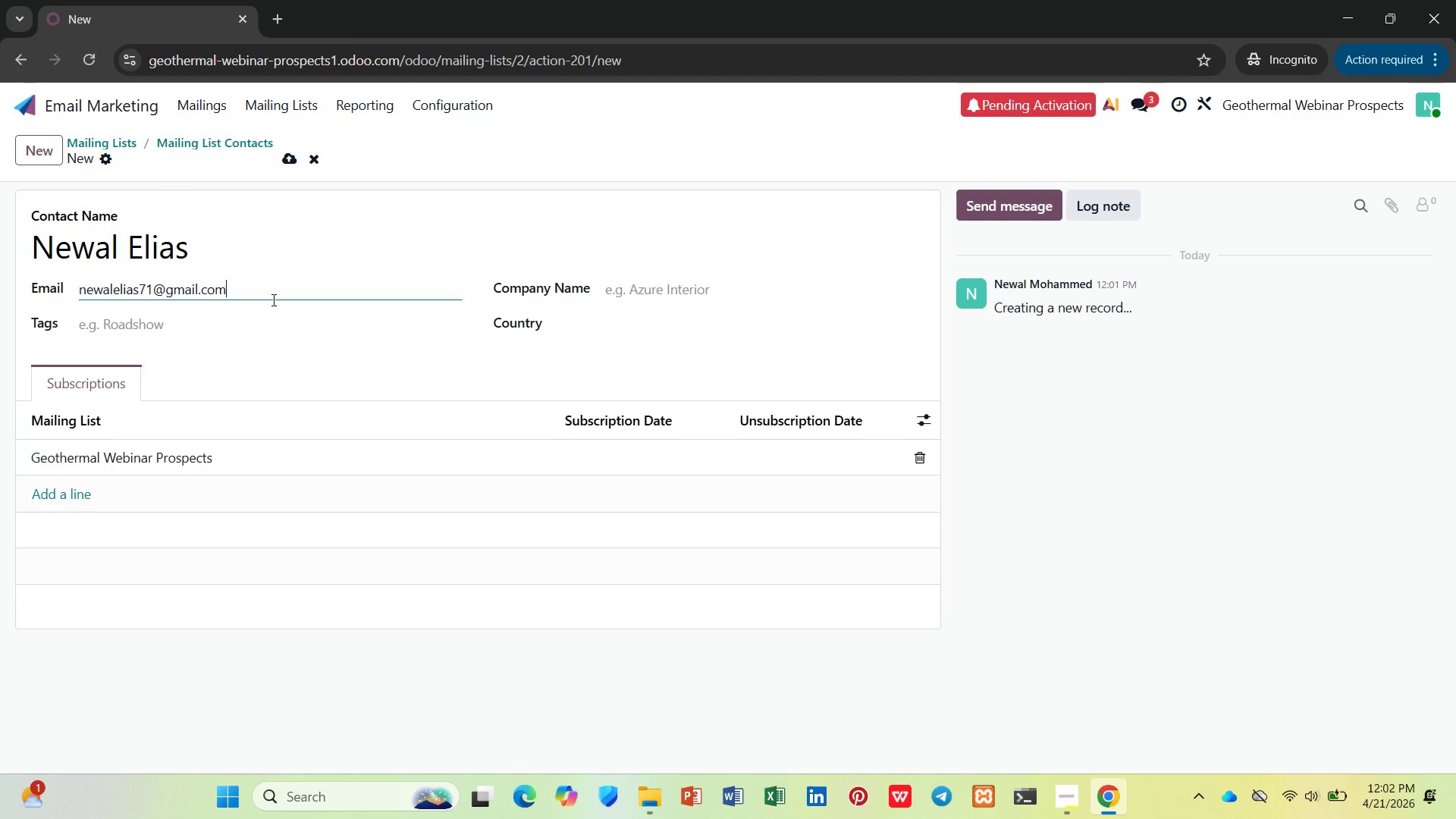 
left_click([284, 157])
 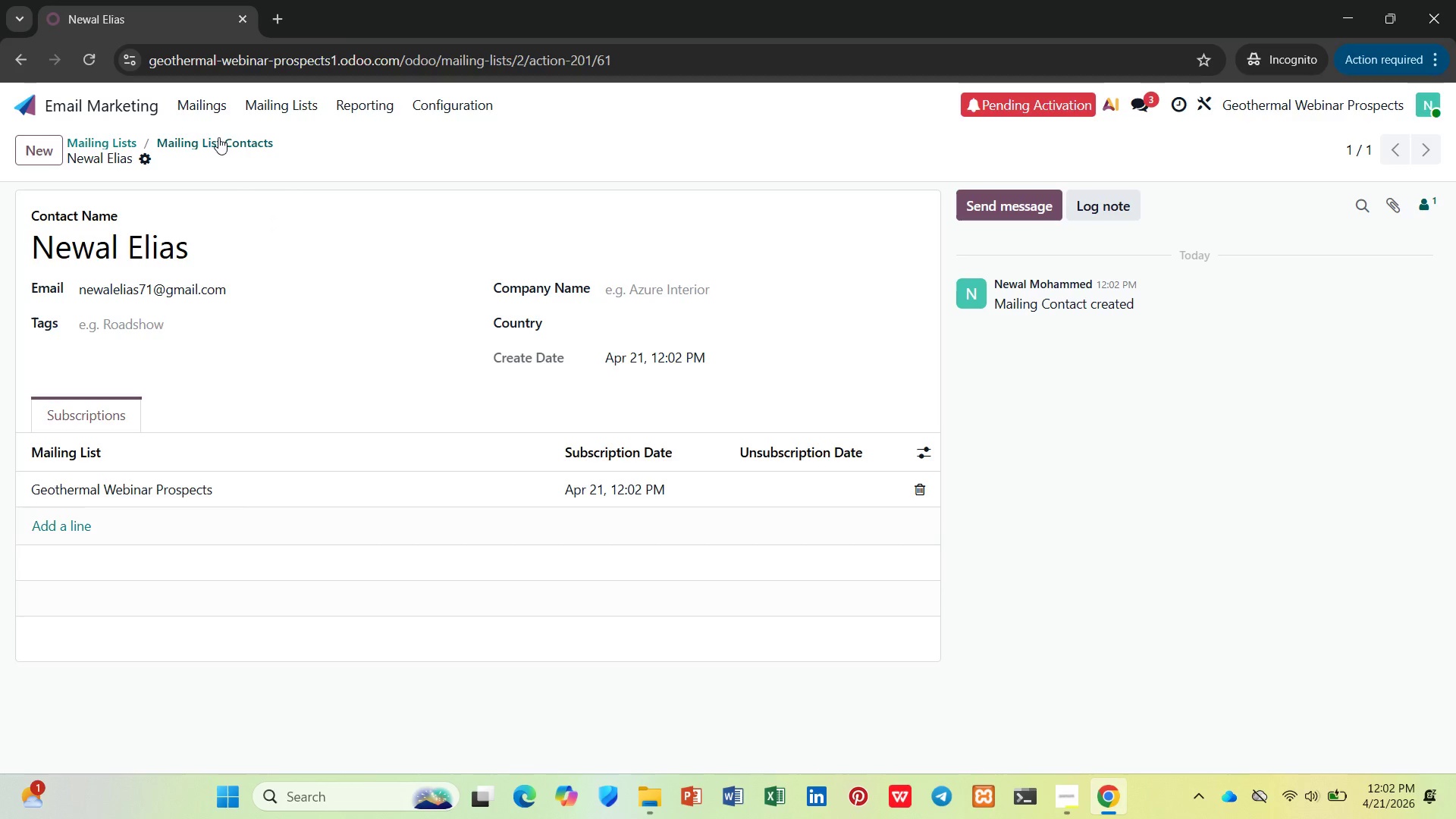 
left_click([268, 104])
 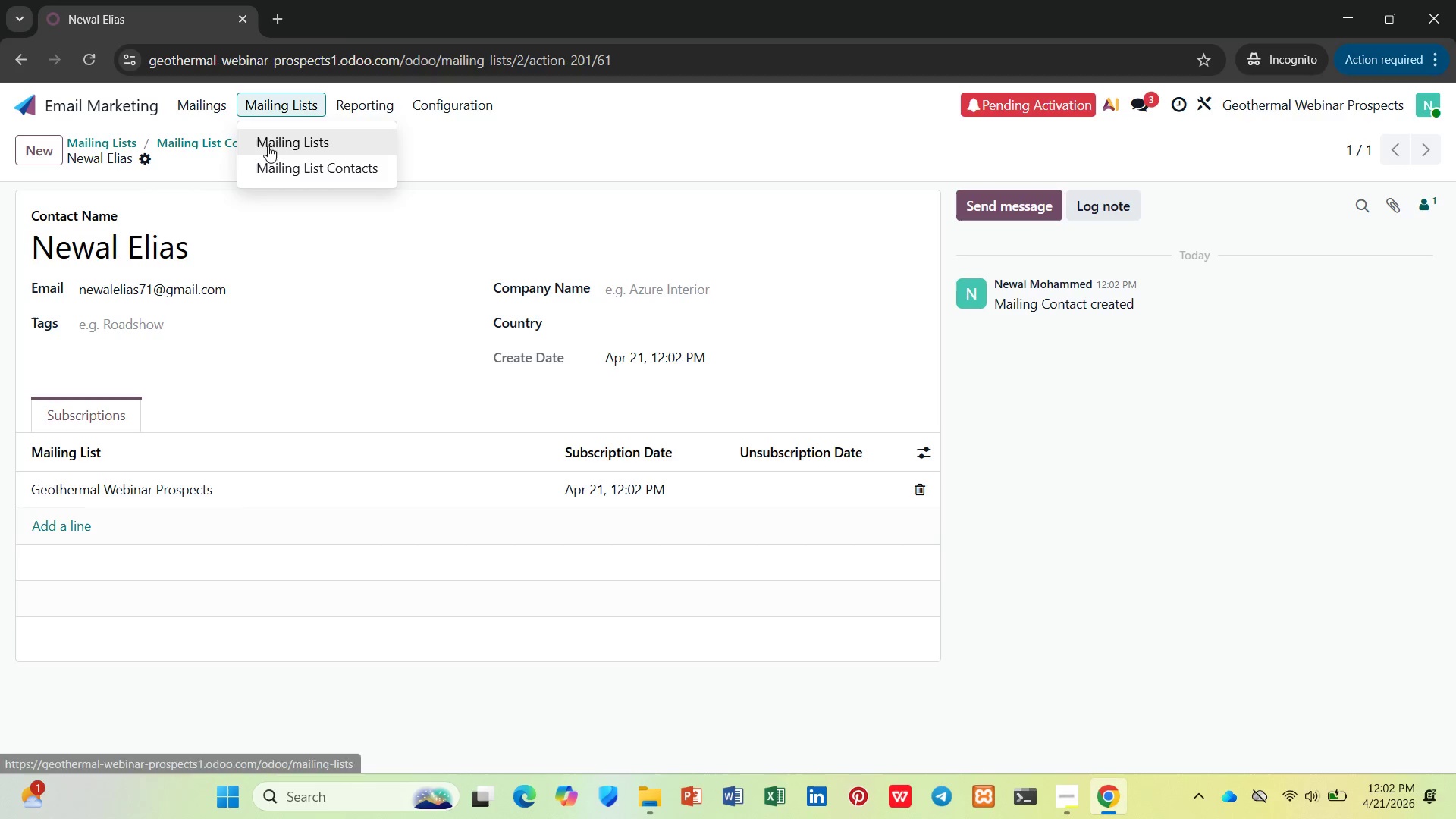 
left_click([272, 138])
 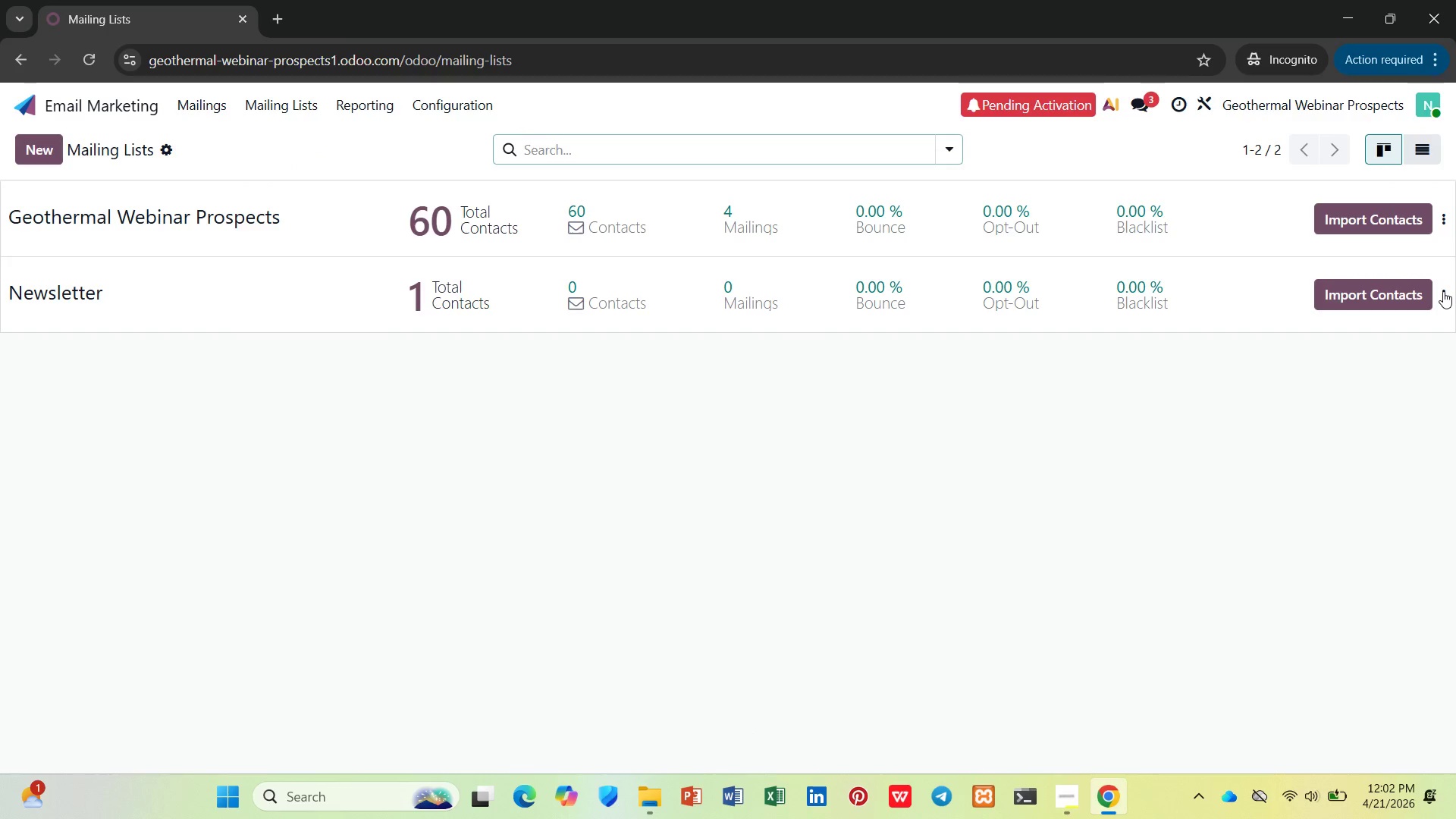 
wait(6.56)
 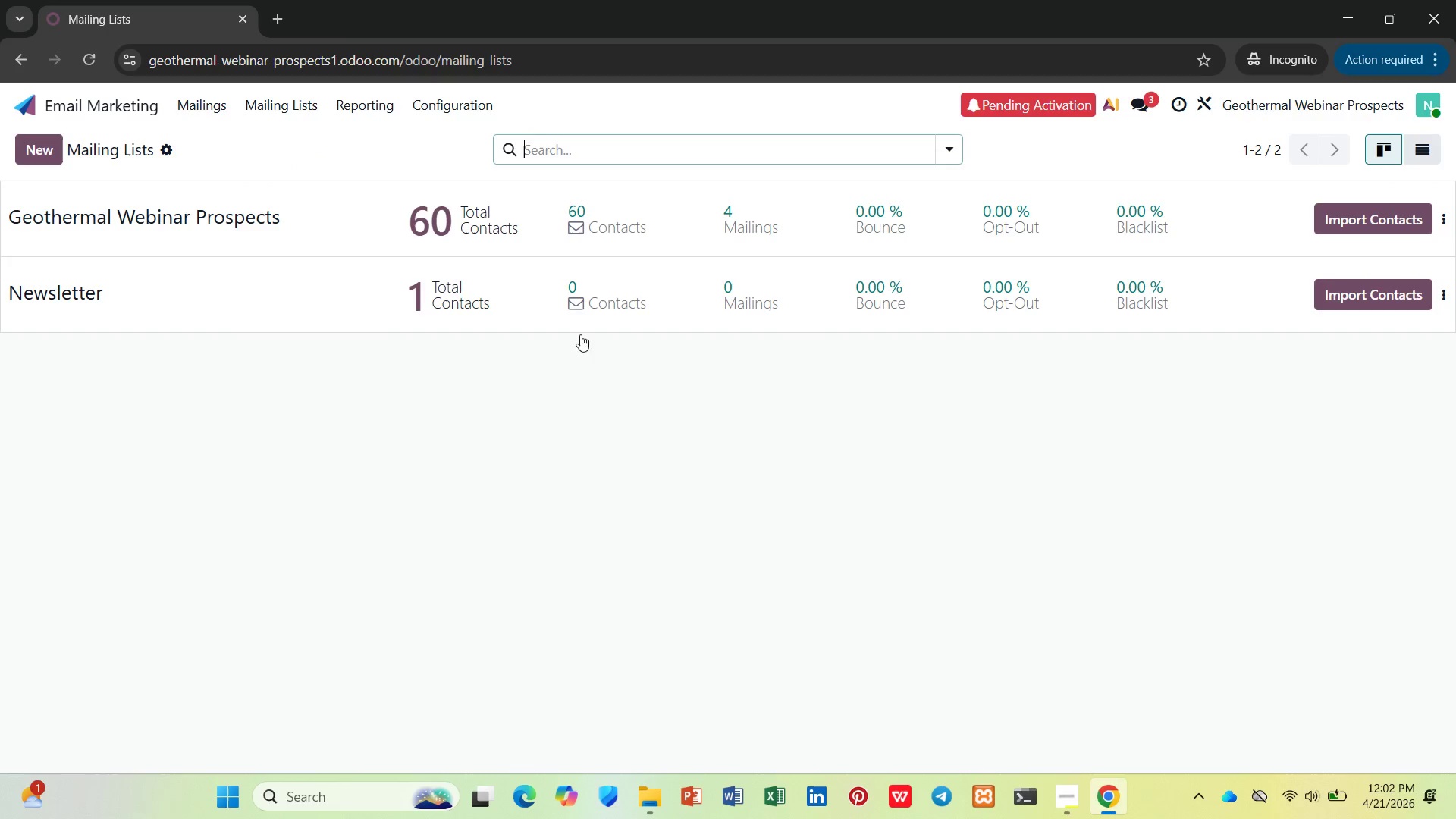 
left_click([868, 574])
 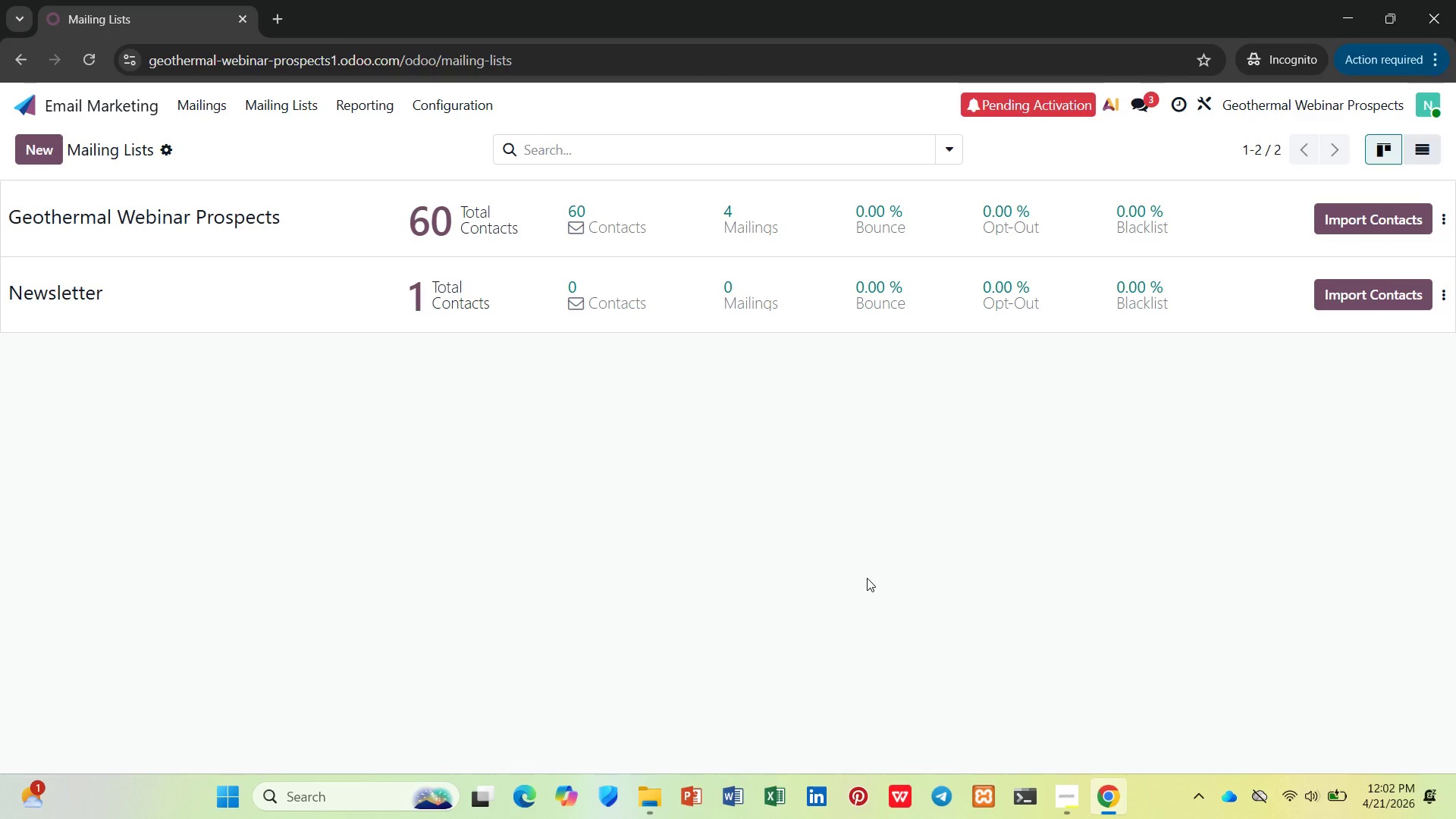 
wait(5.22)
 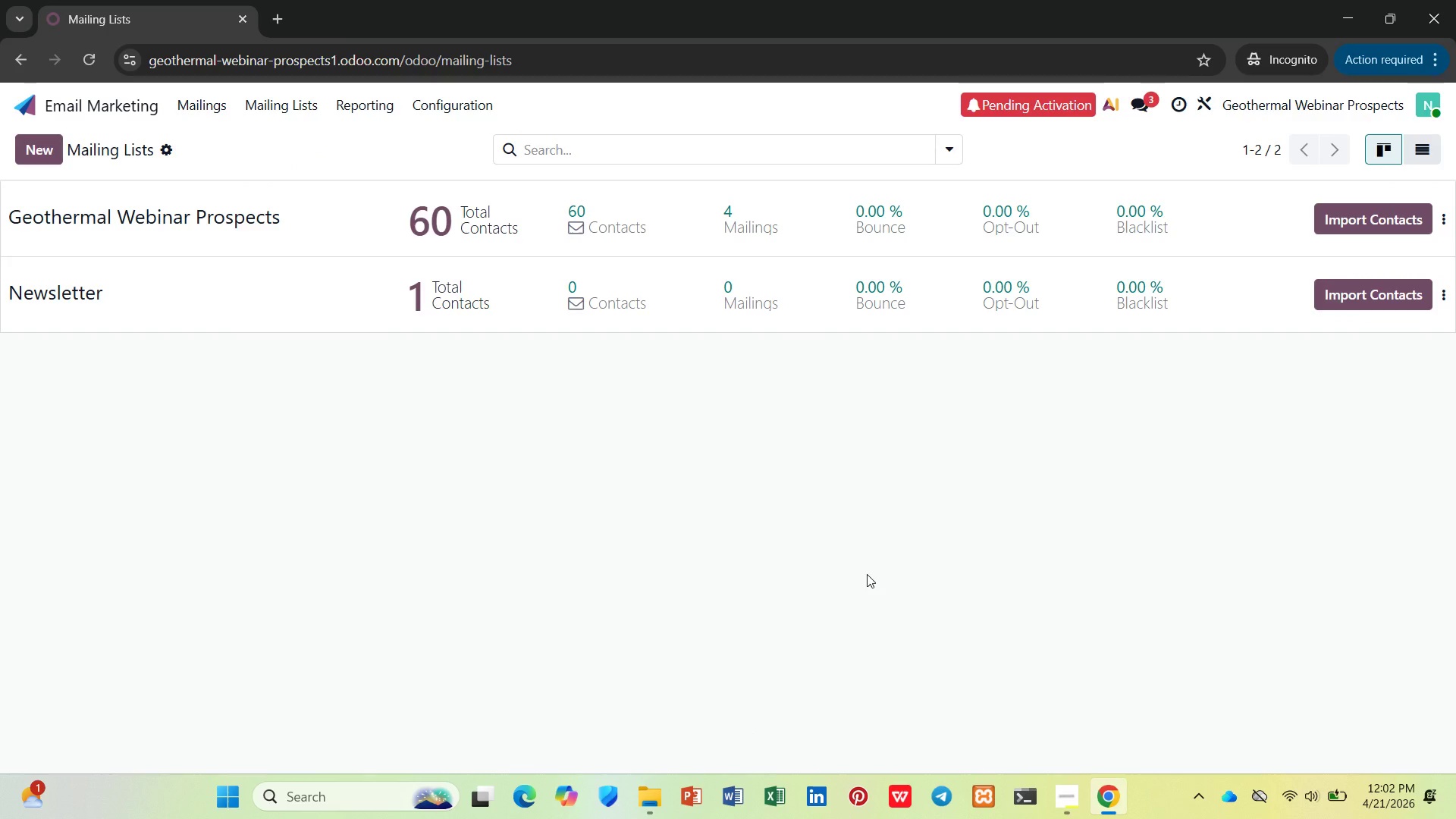 
key(PrintScreen)
 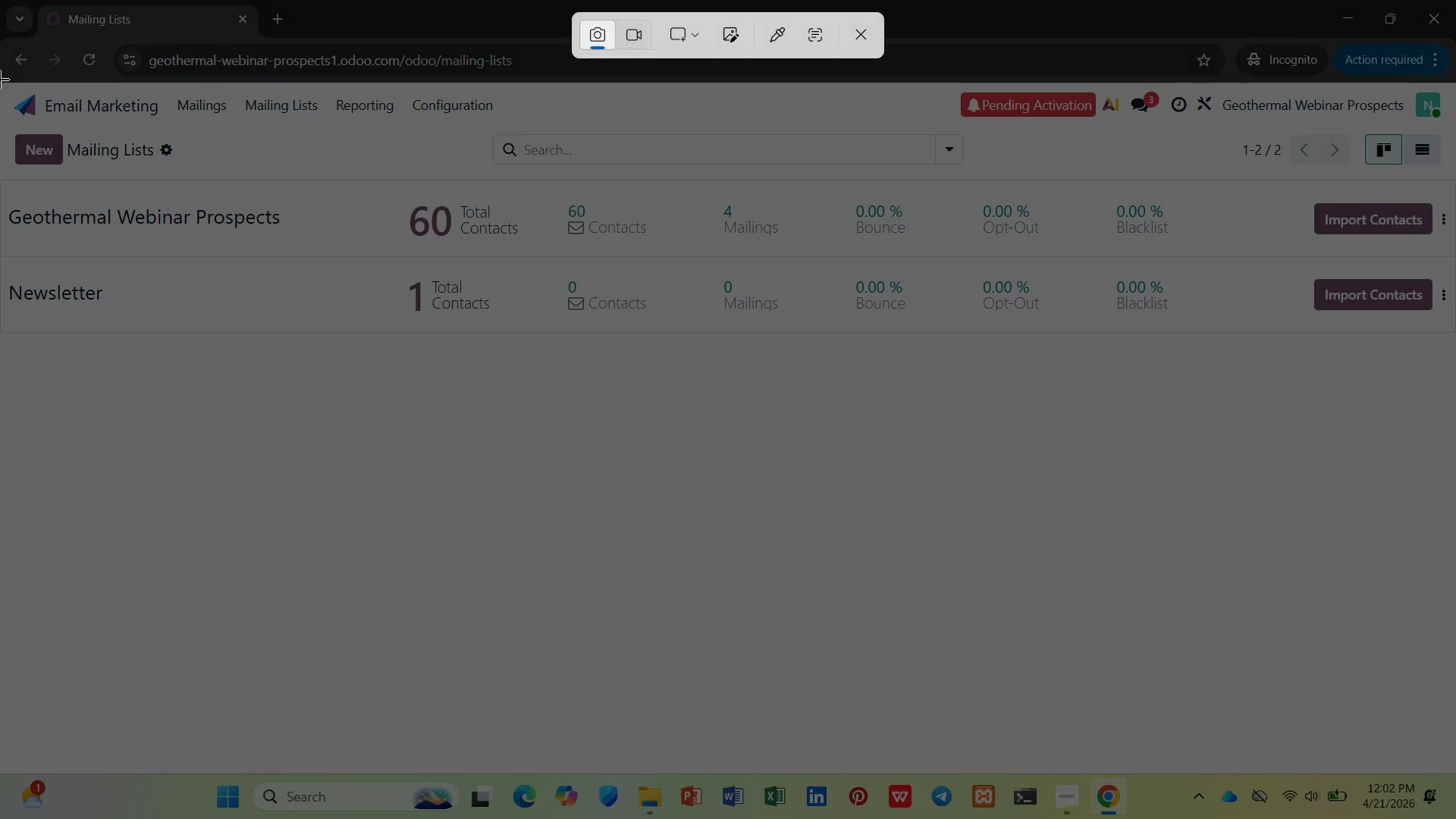 
left_click_drag(start_coordinate=[0, 82], to_coordinate=[1455, 776])
 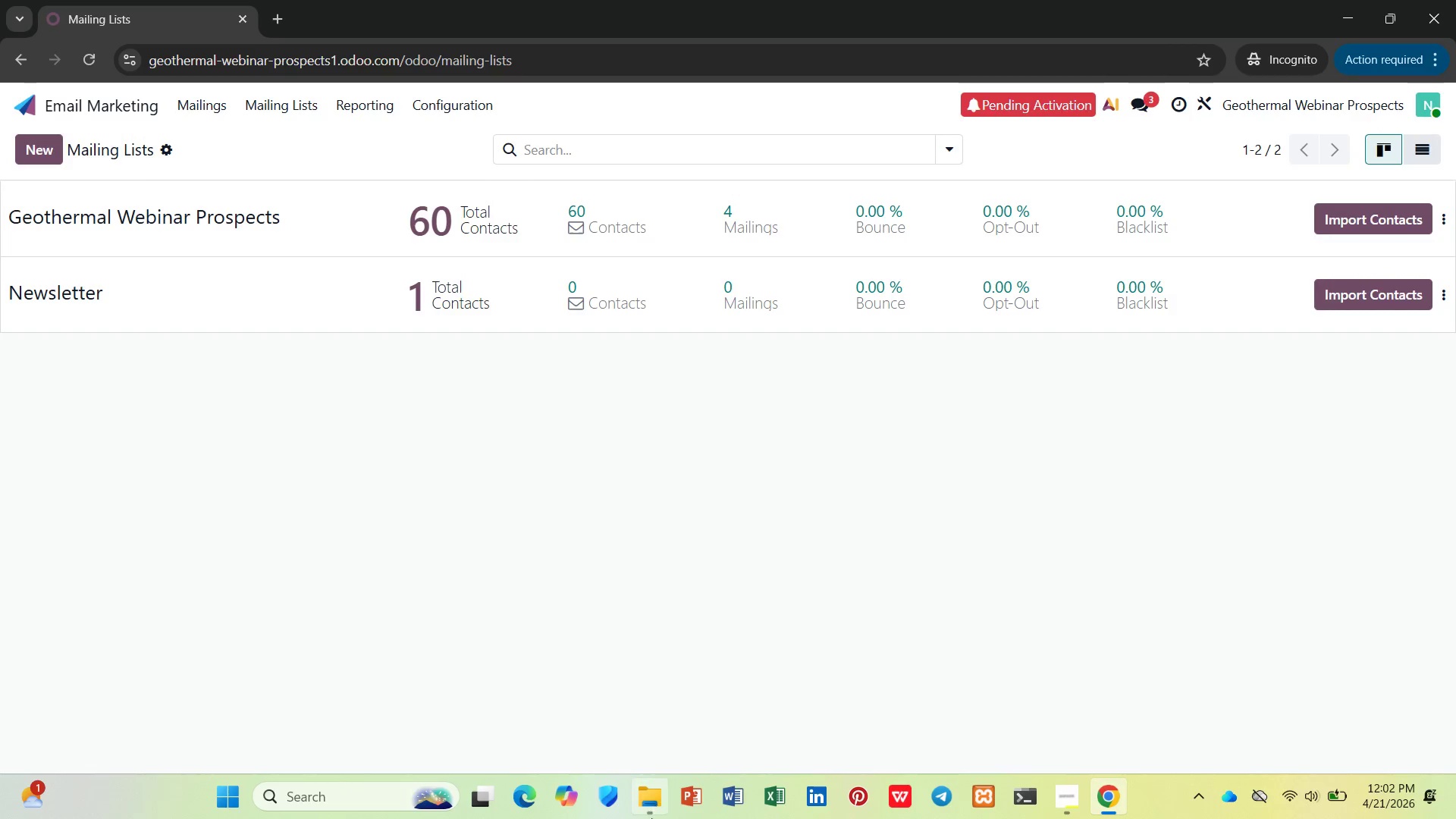 
left_click([651, 816])
 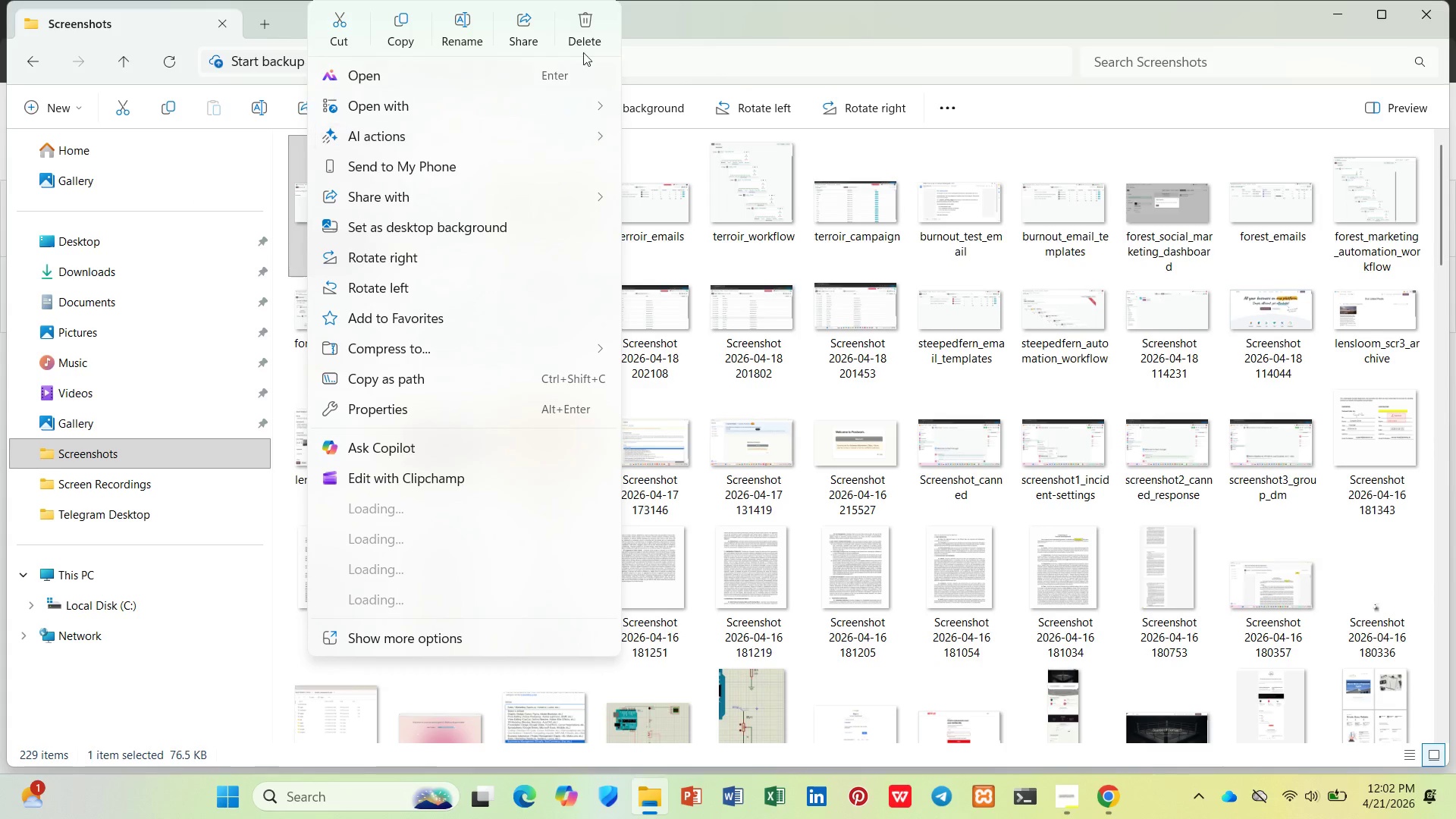 
left_click([459, 27])
 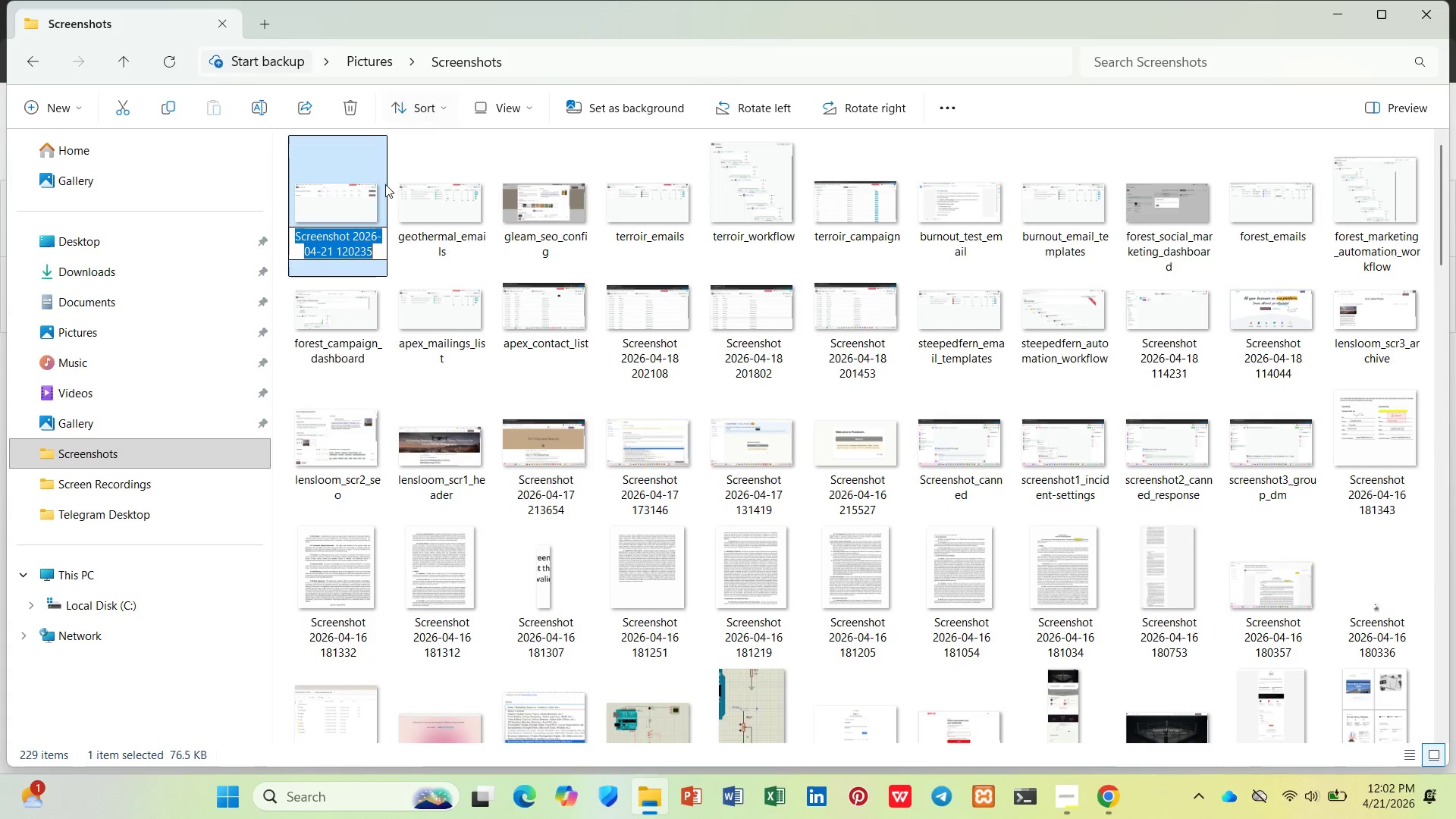 
type(geothermal_mailing_list)
 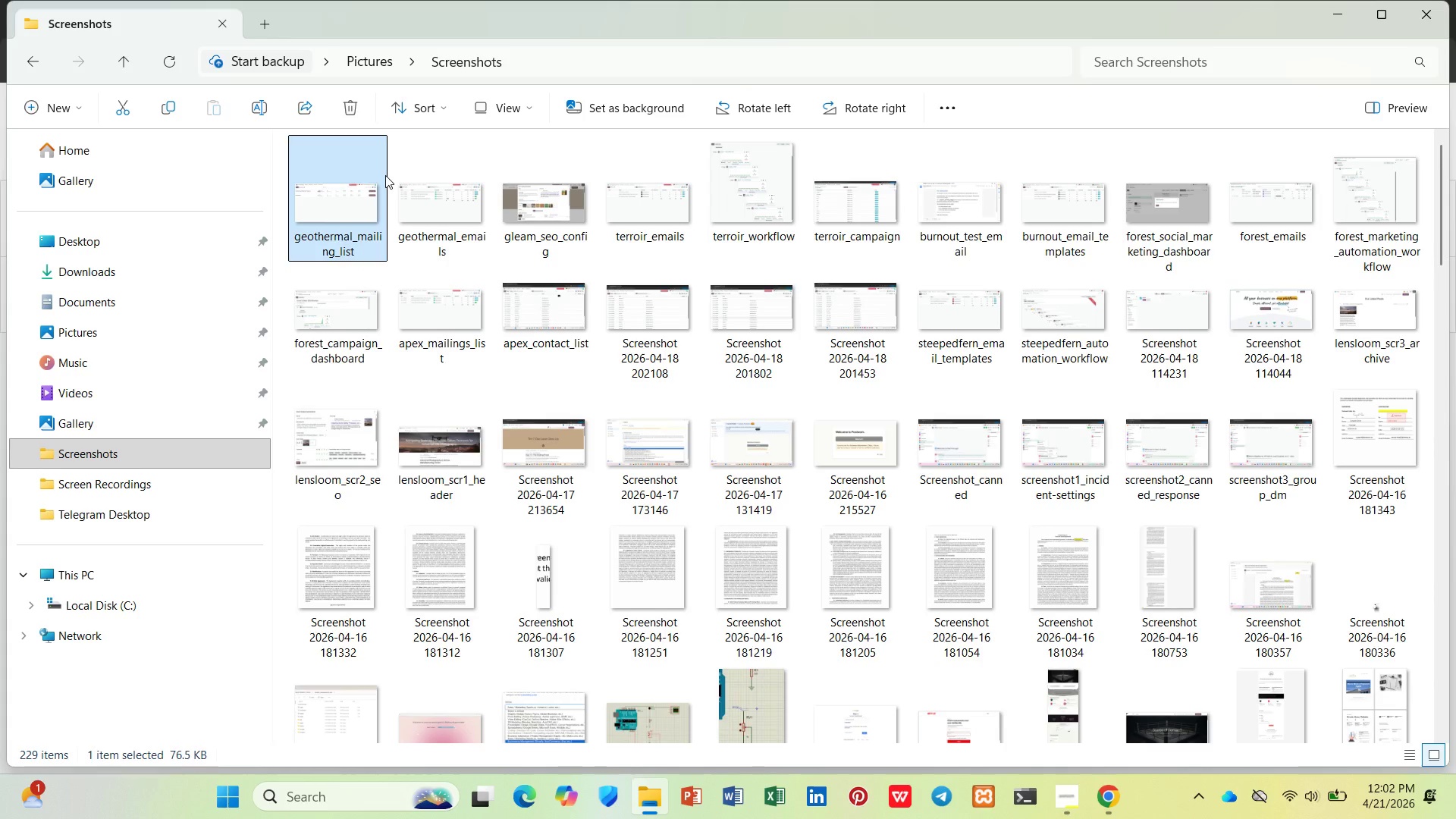 
 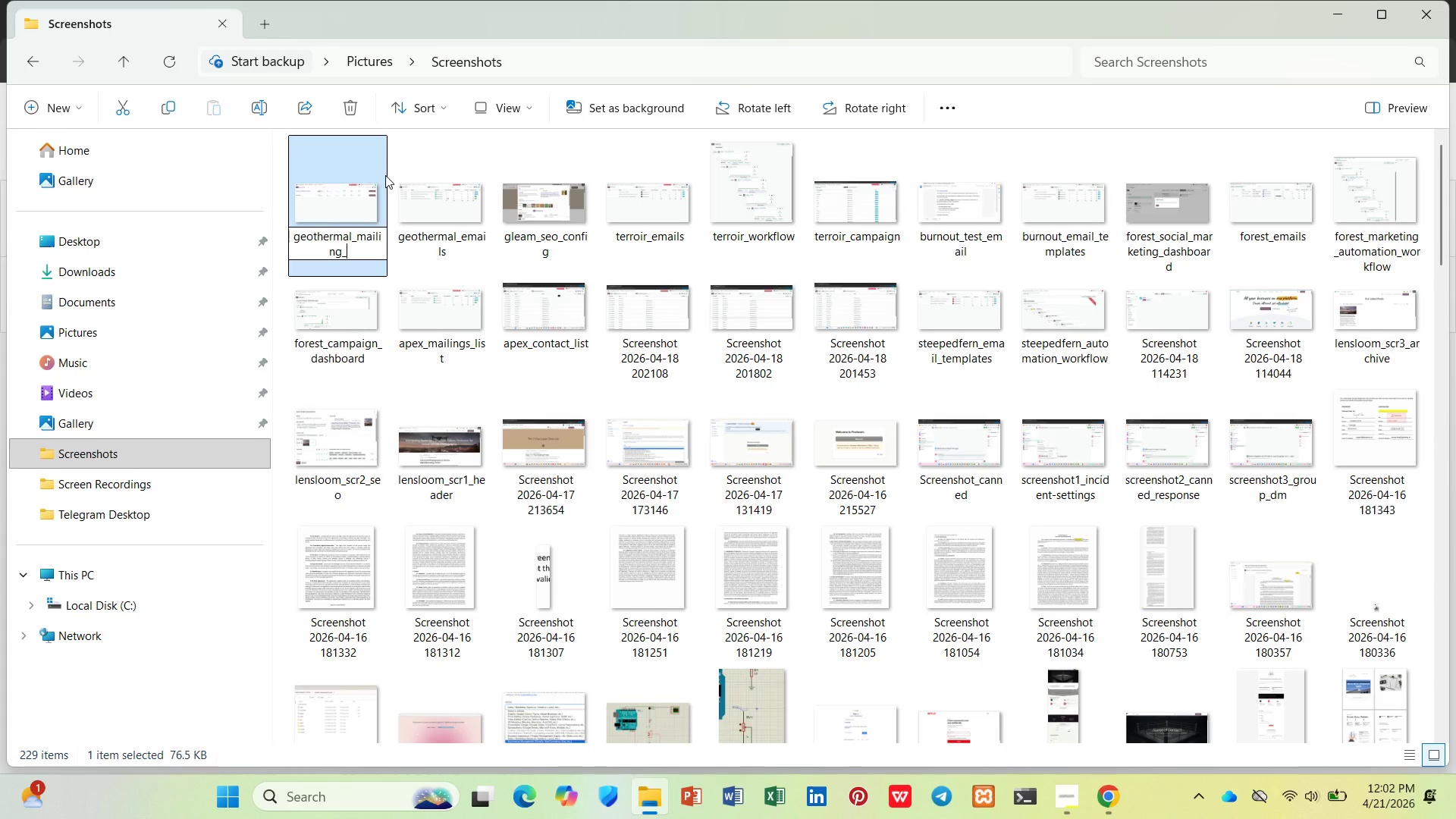 
key(Enter)
 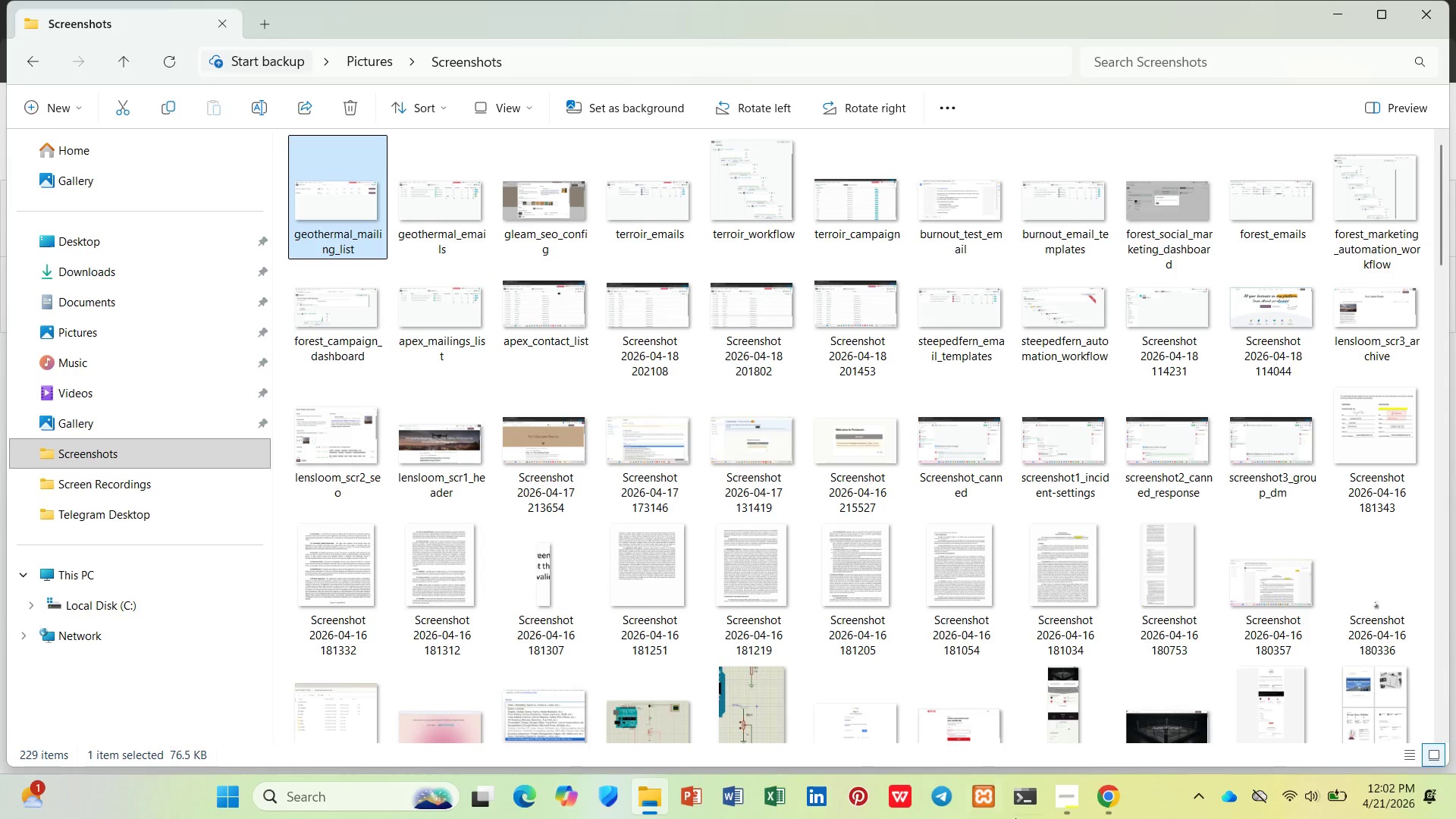 
left_click([1117, 799])
 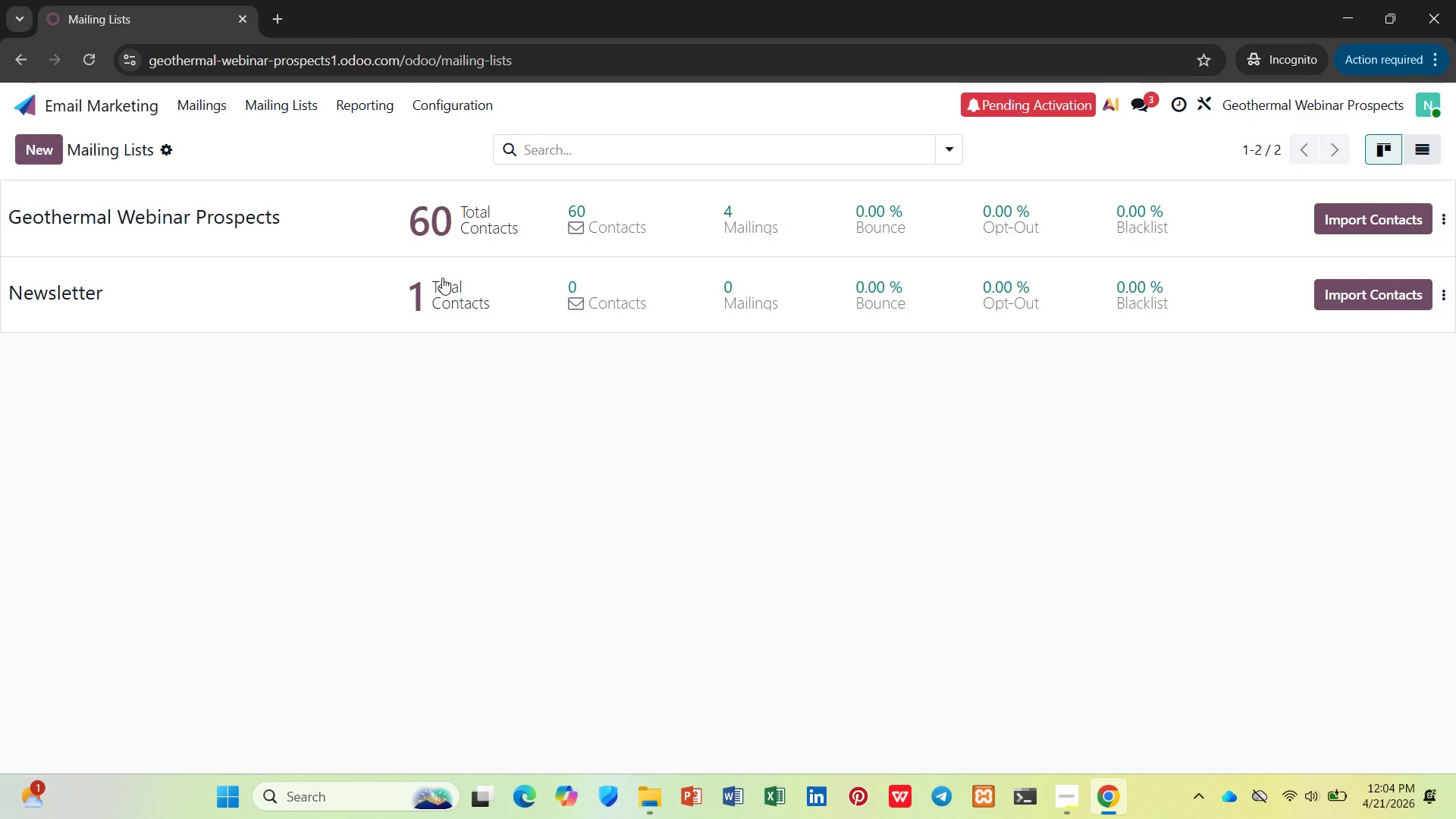 
wait(85.69)
 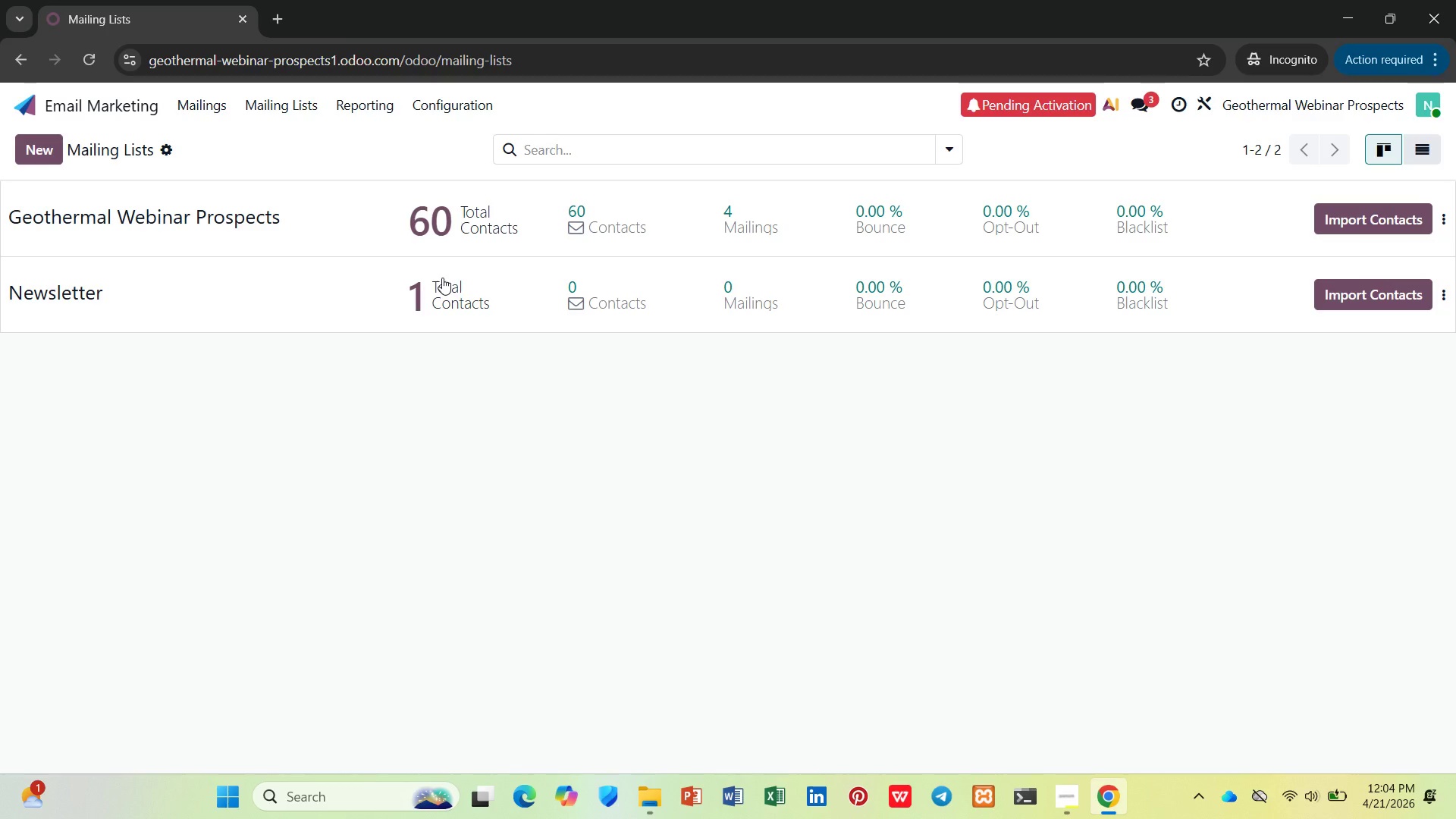 
left_click([49, 97])
 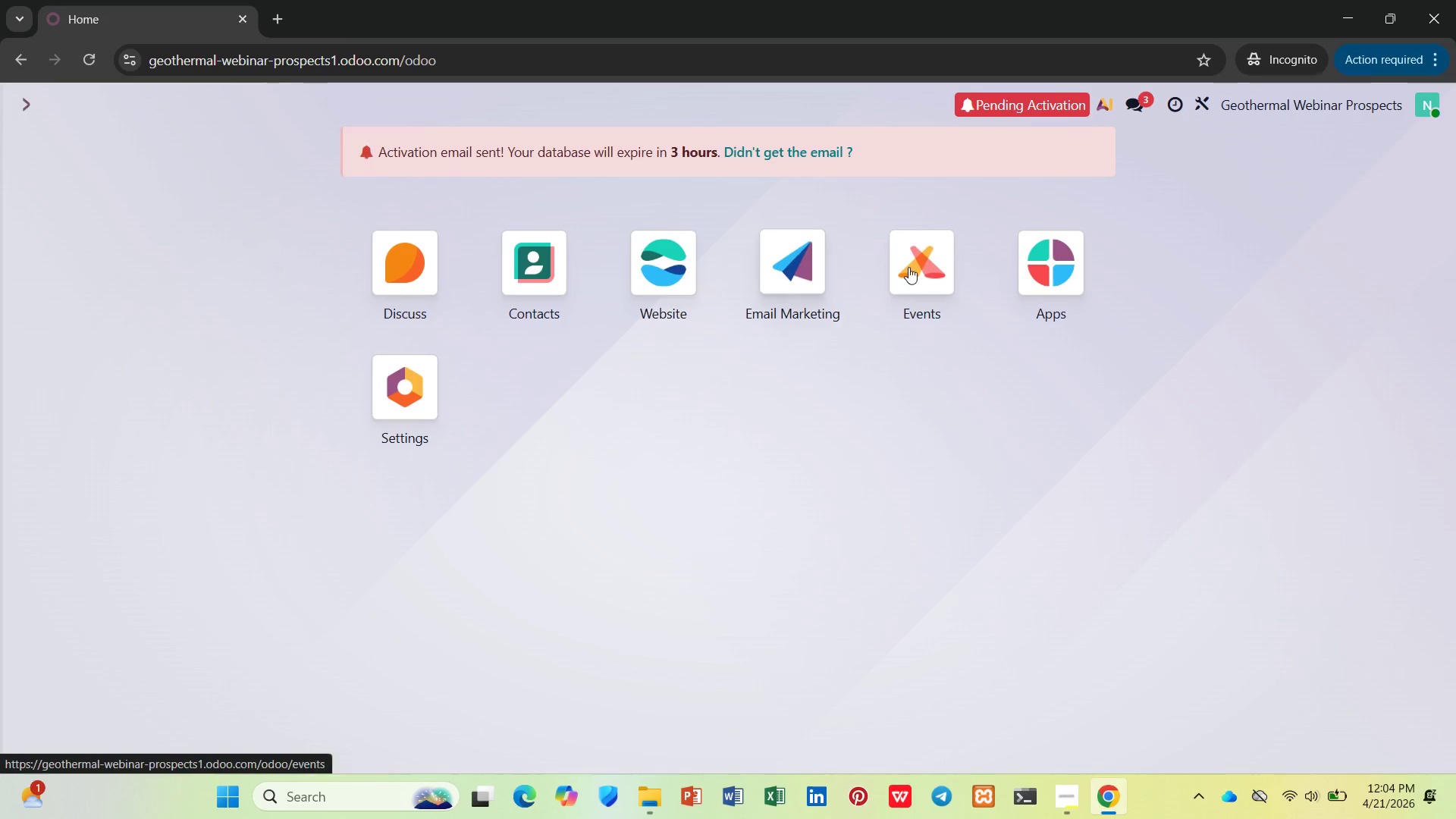 
left_click([915, 265])
 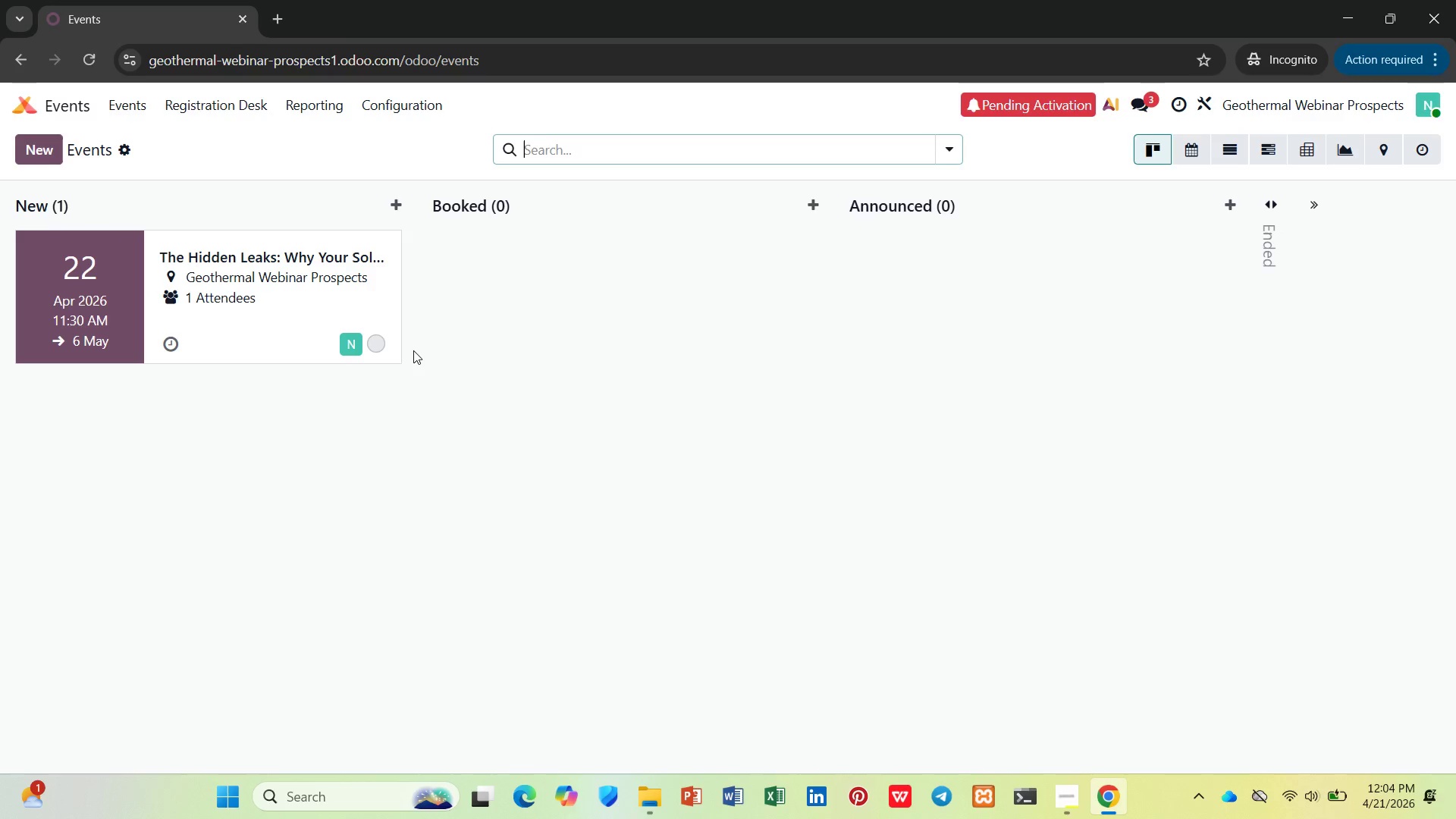 
wait(17.16)
 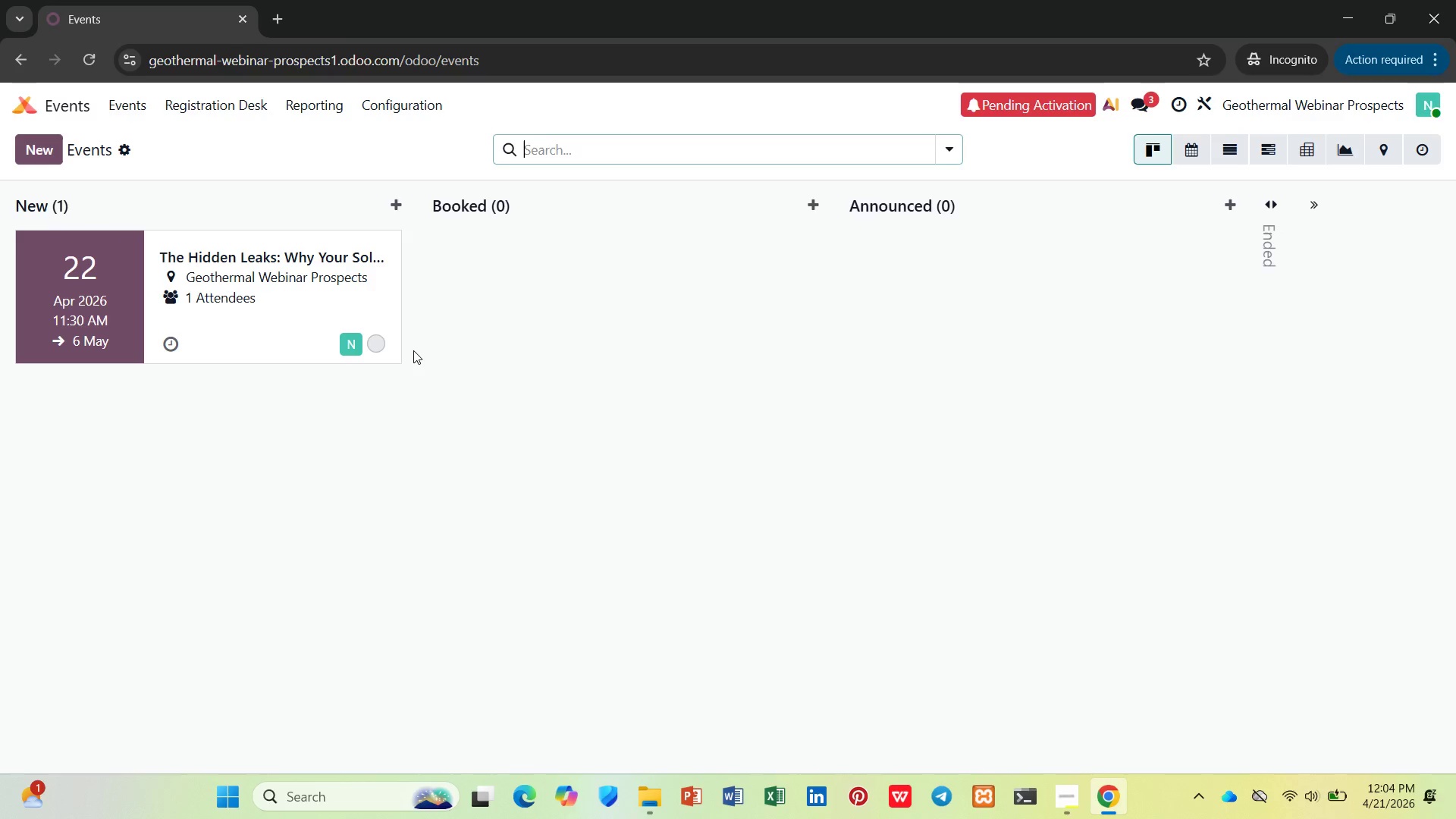 
left_click([291, 27])
 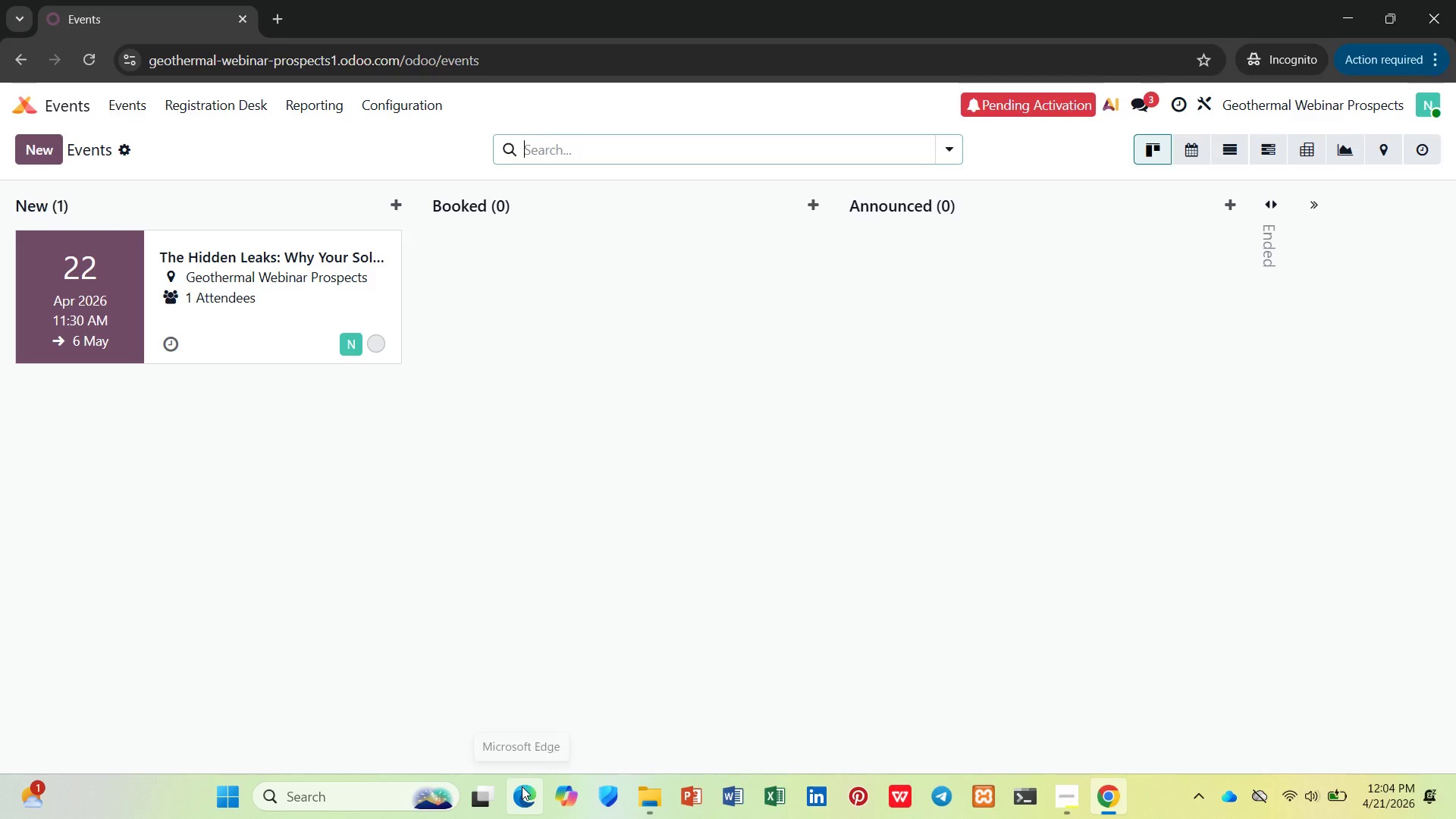 
left_click([271, 18])
 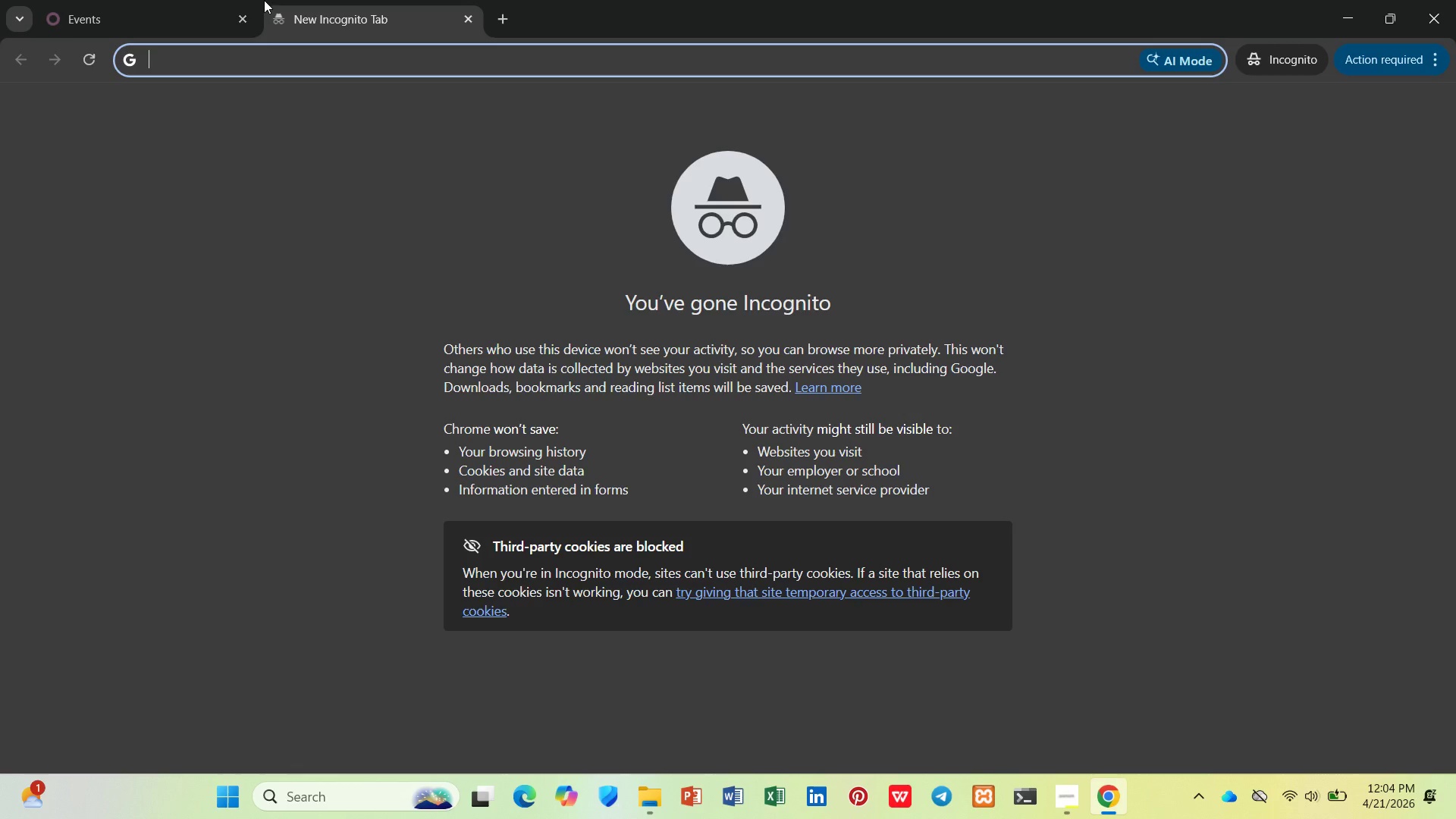 
type(gmail)
 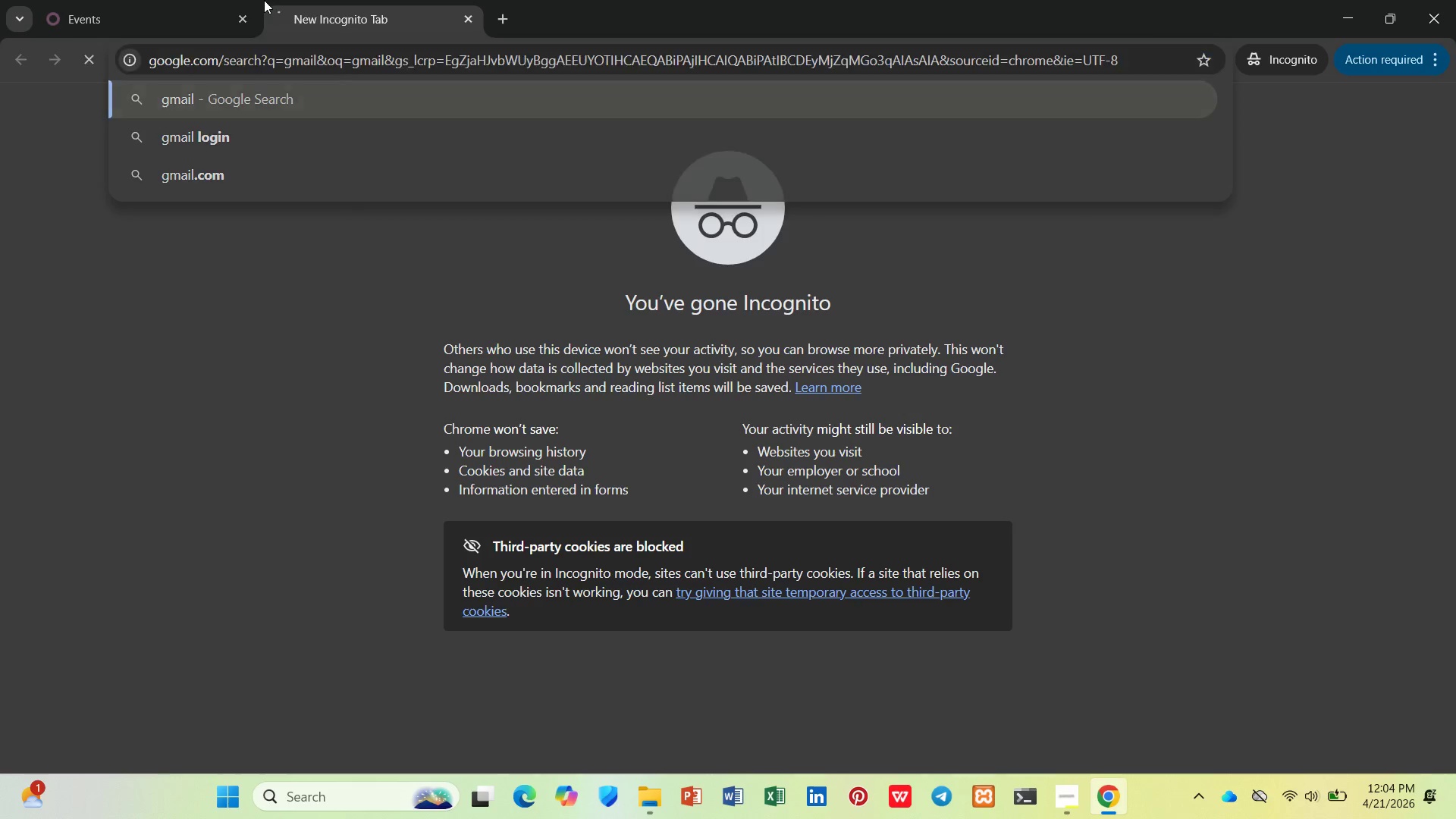 
key(Enter)
 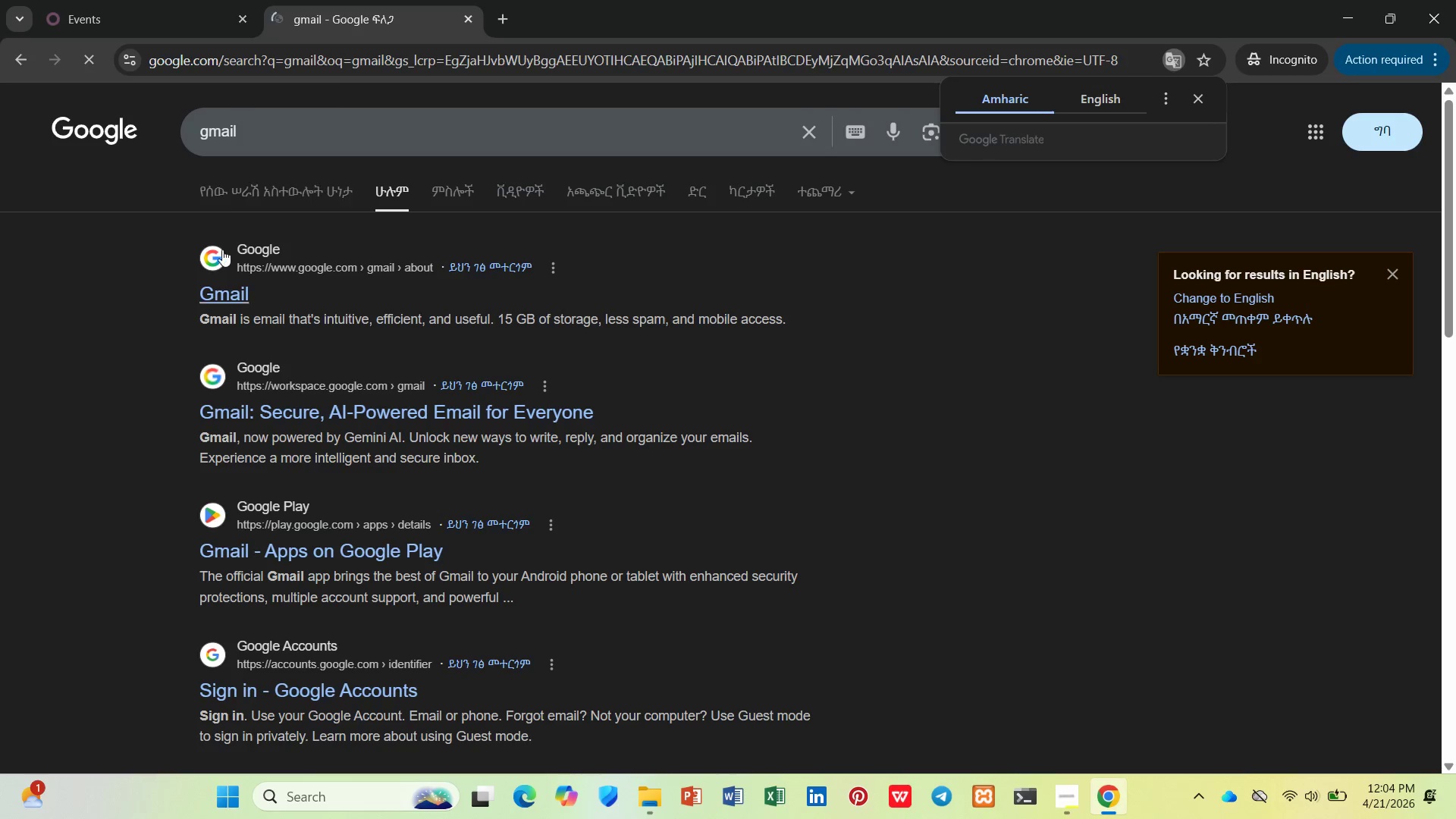 
left_click([234, 292])
 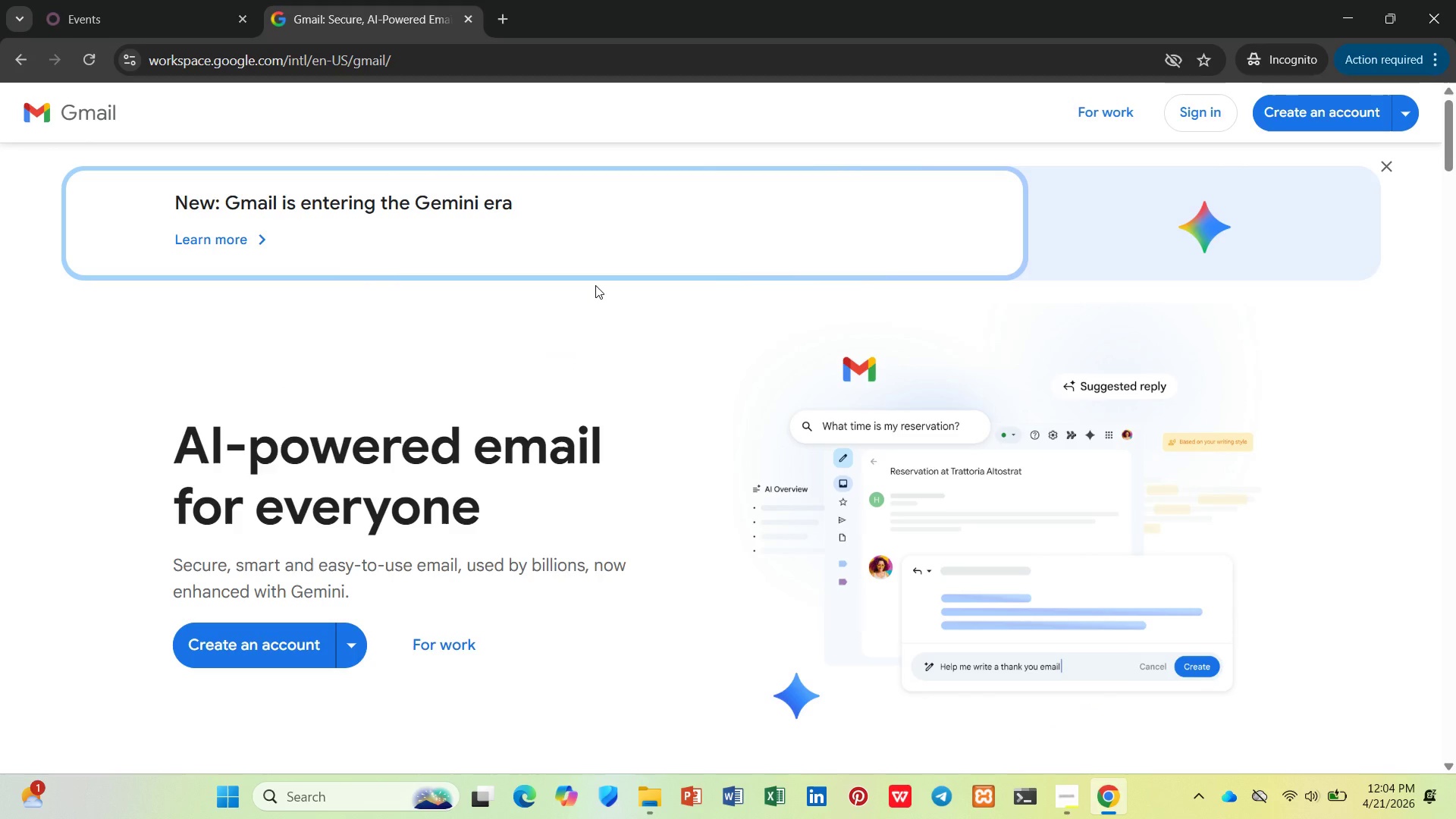 
wait(19.34)
 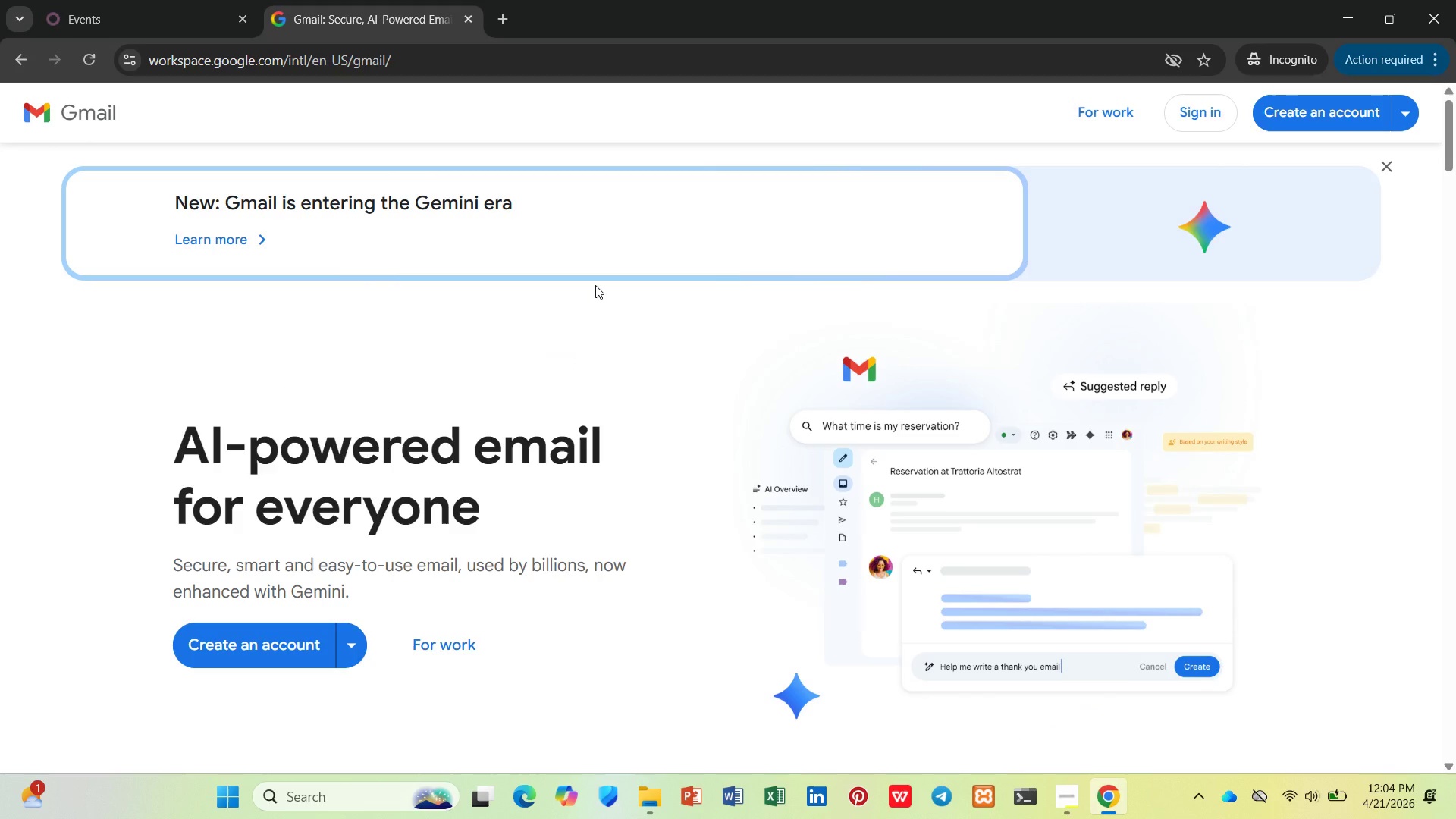 
left_click([856, 366])
 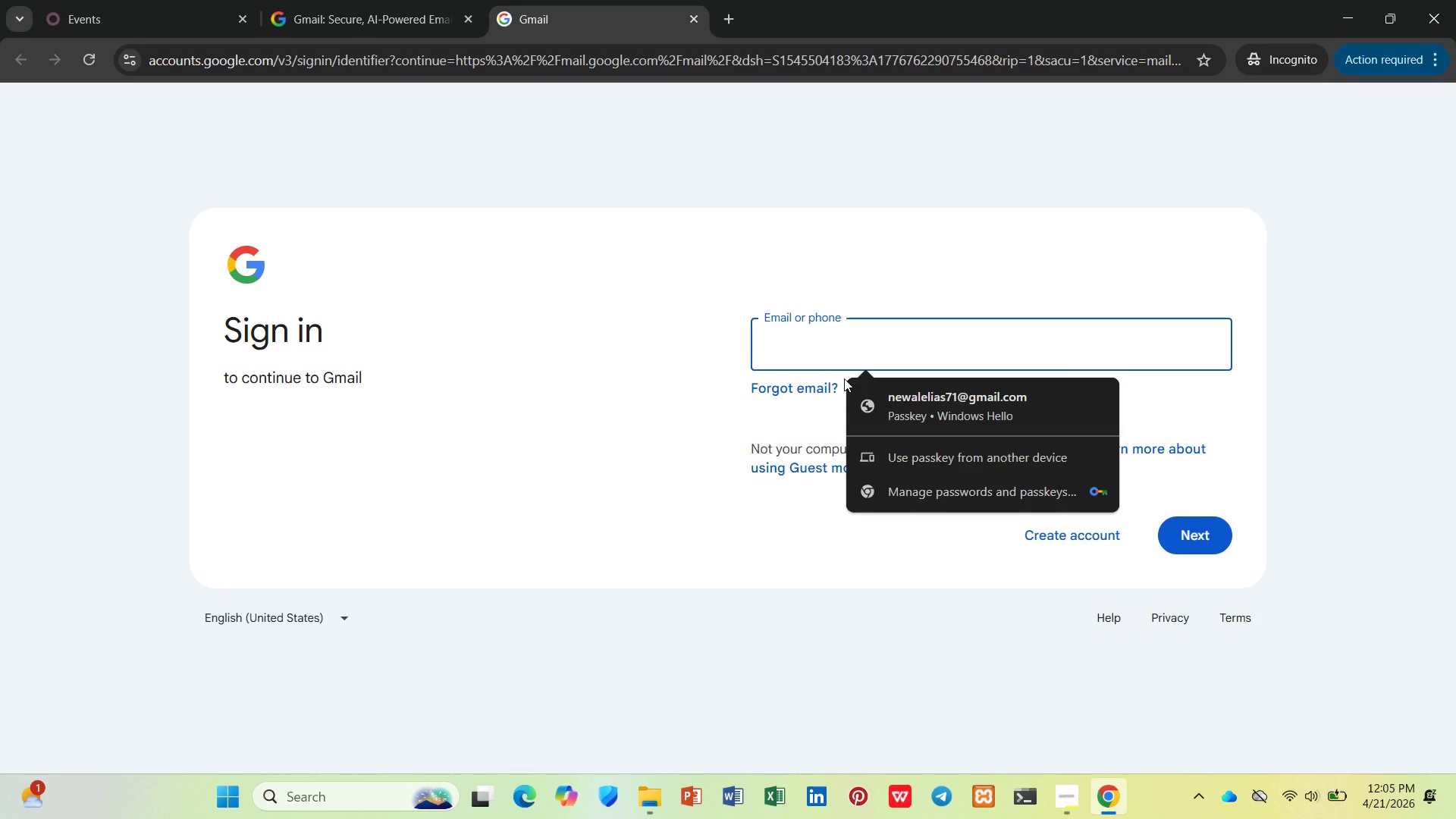 
type([redacted])
 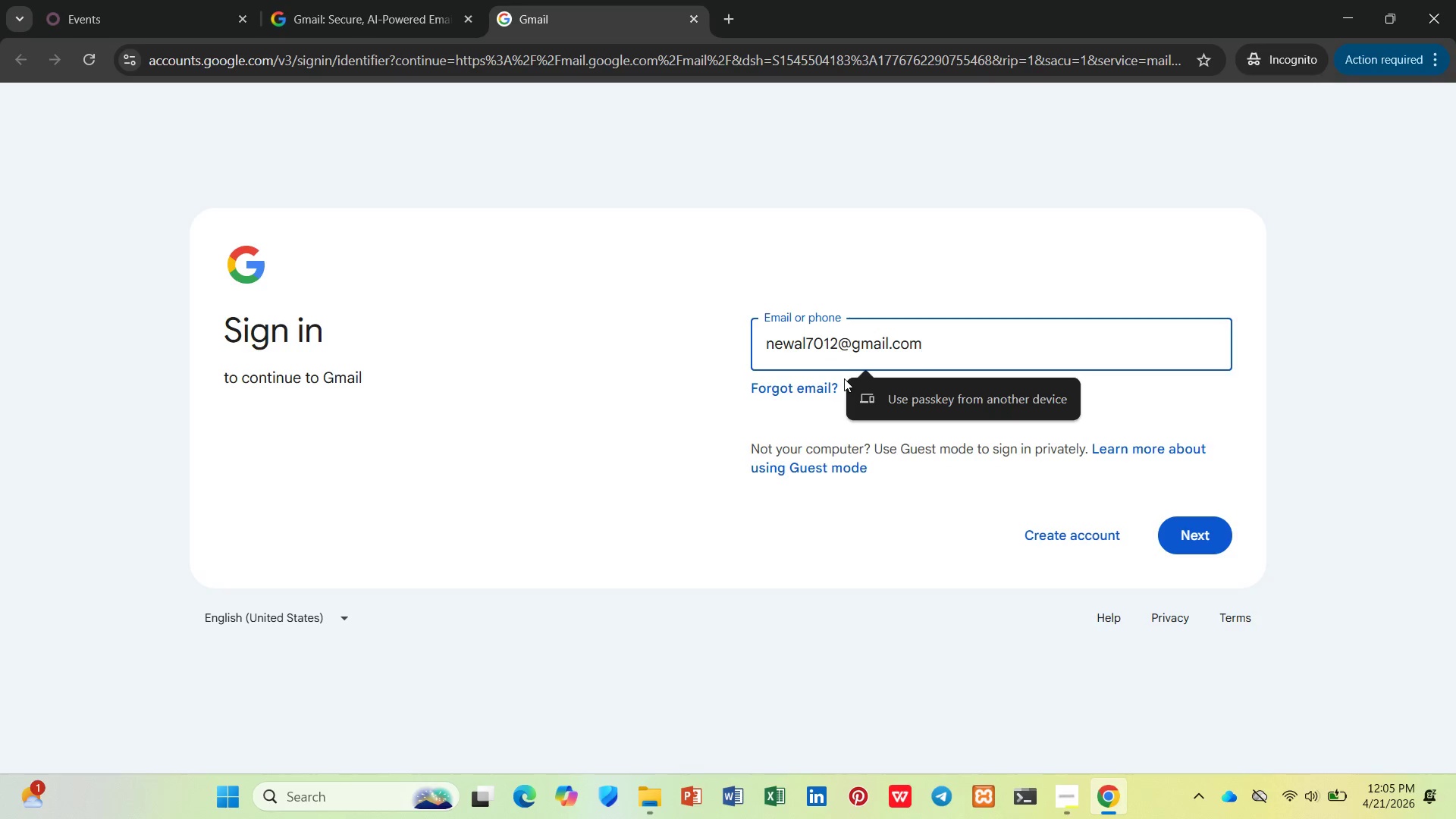 
wait(9.44)
 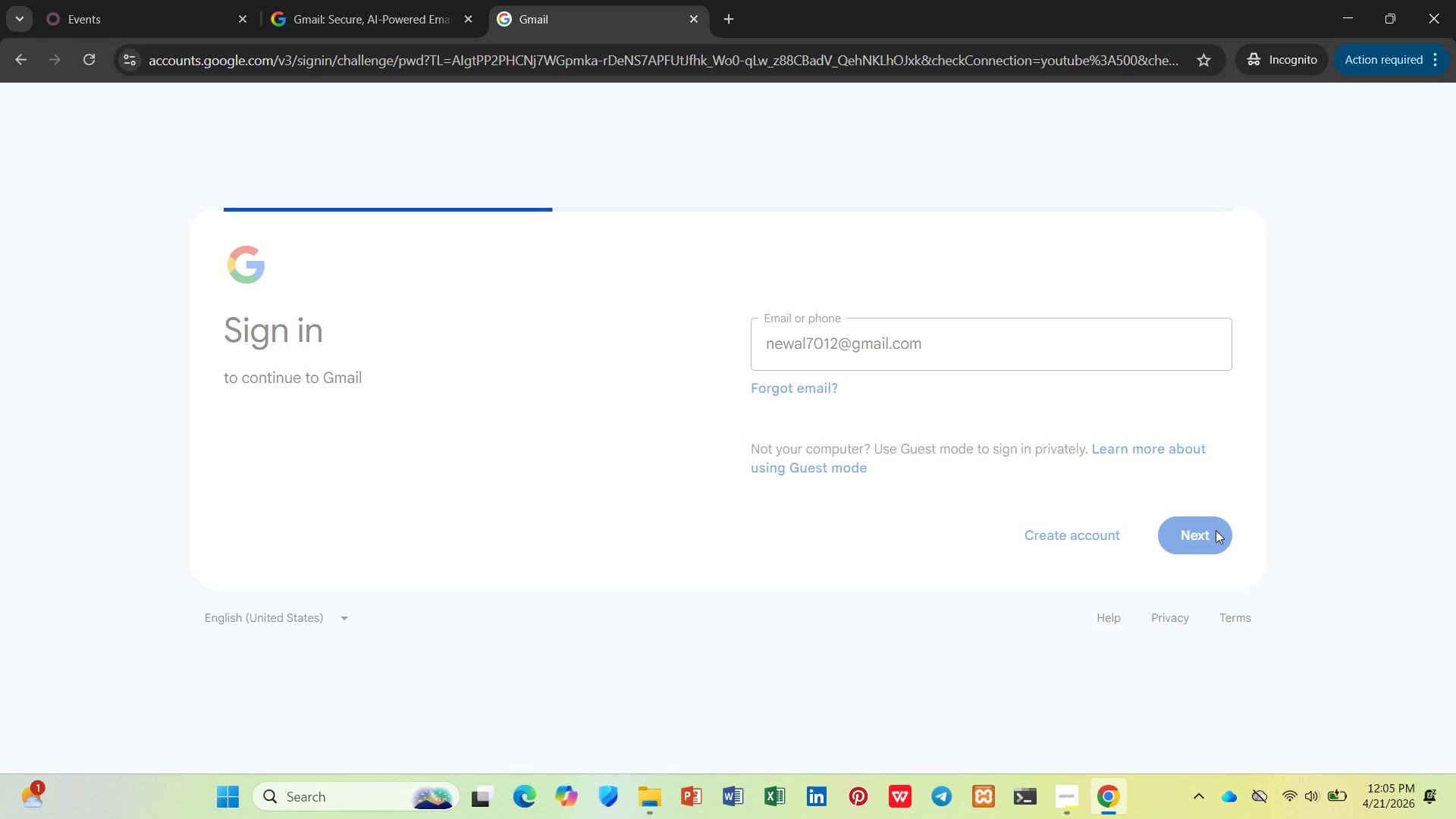 
type([redacted])
 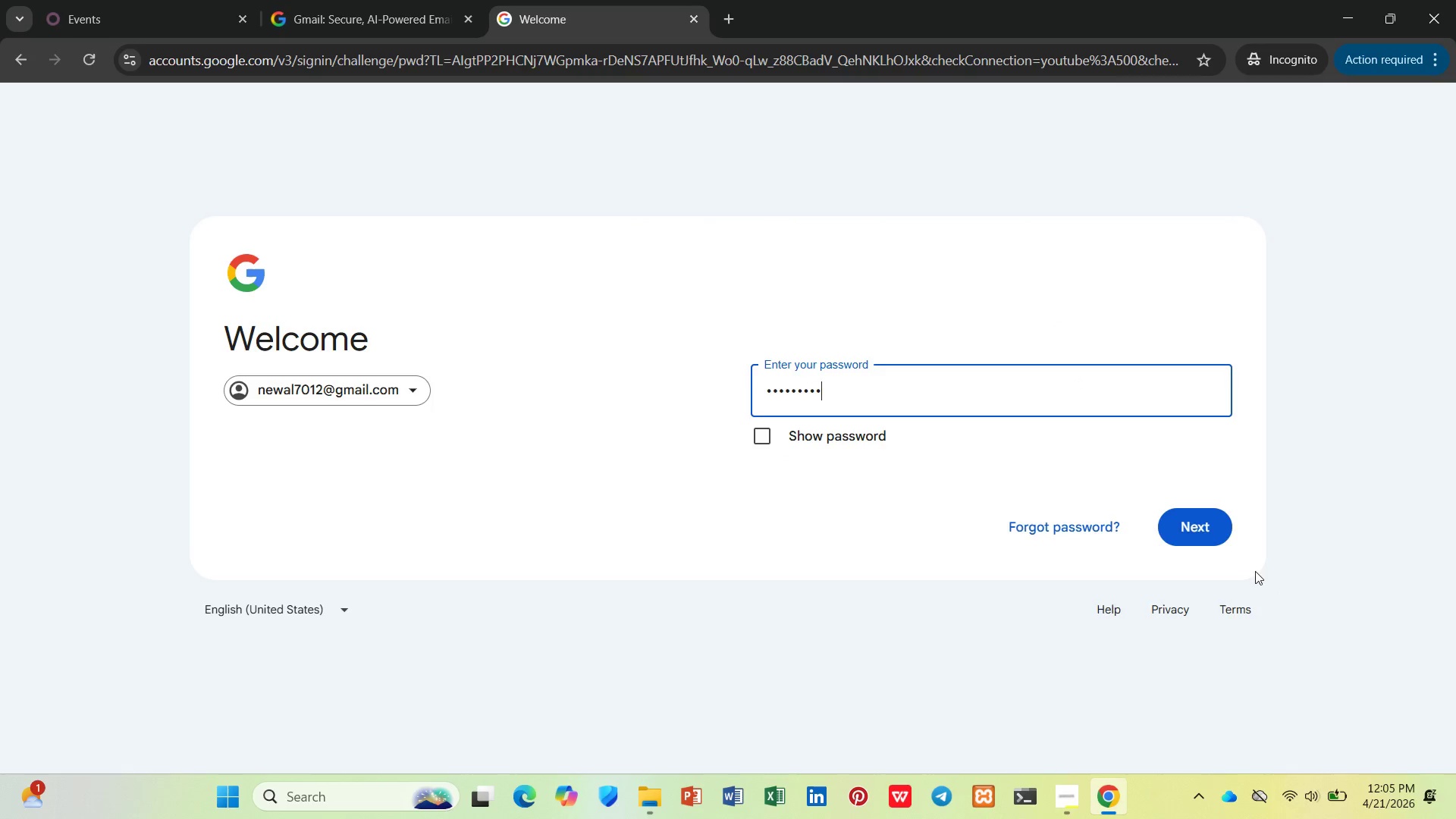 
left_click([1214, 533])
 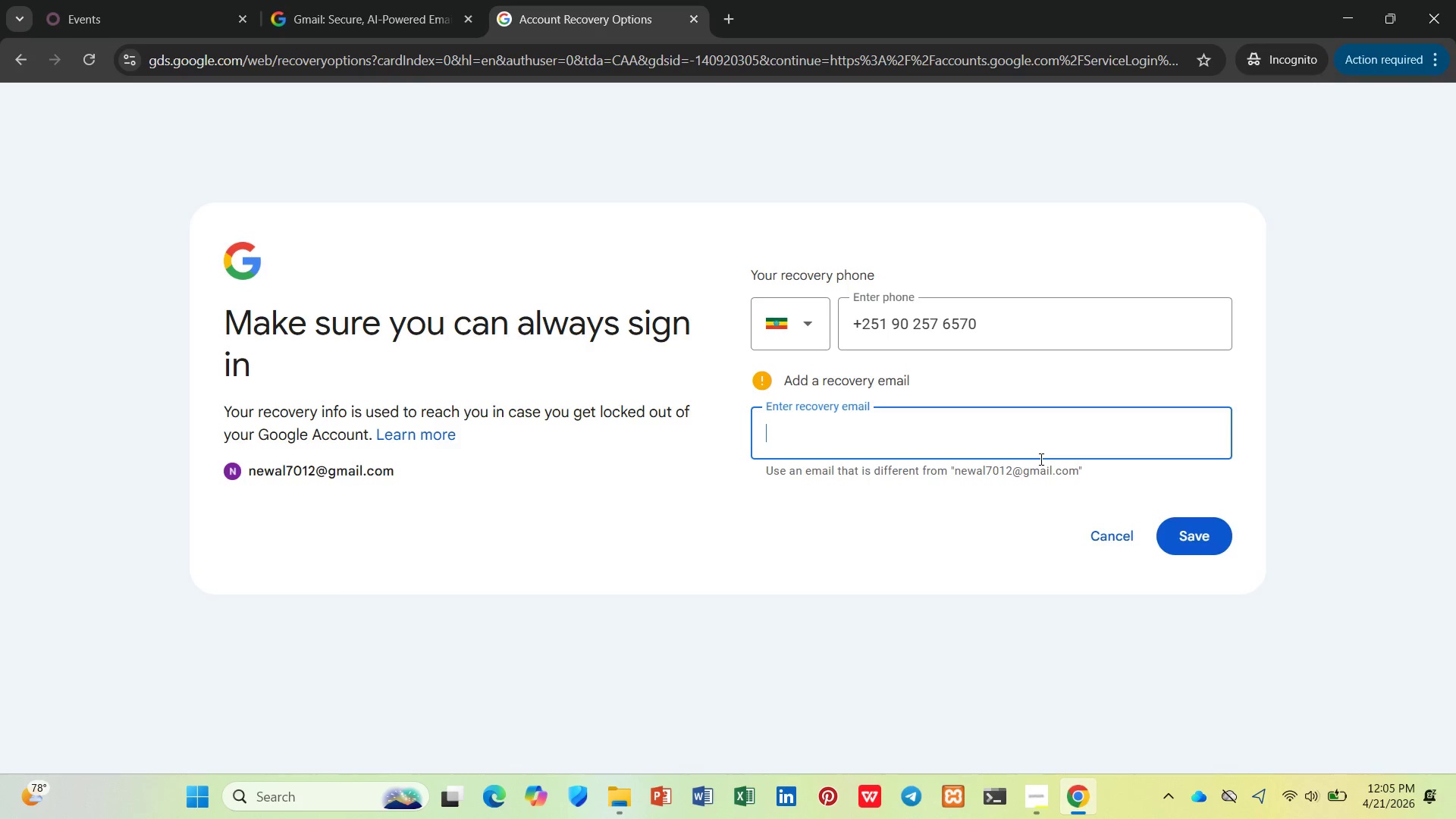 
wait(22.42)
 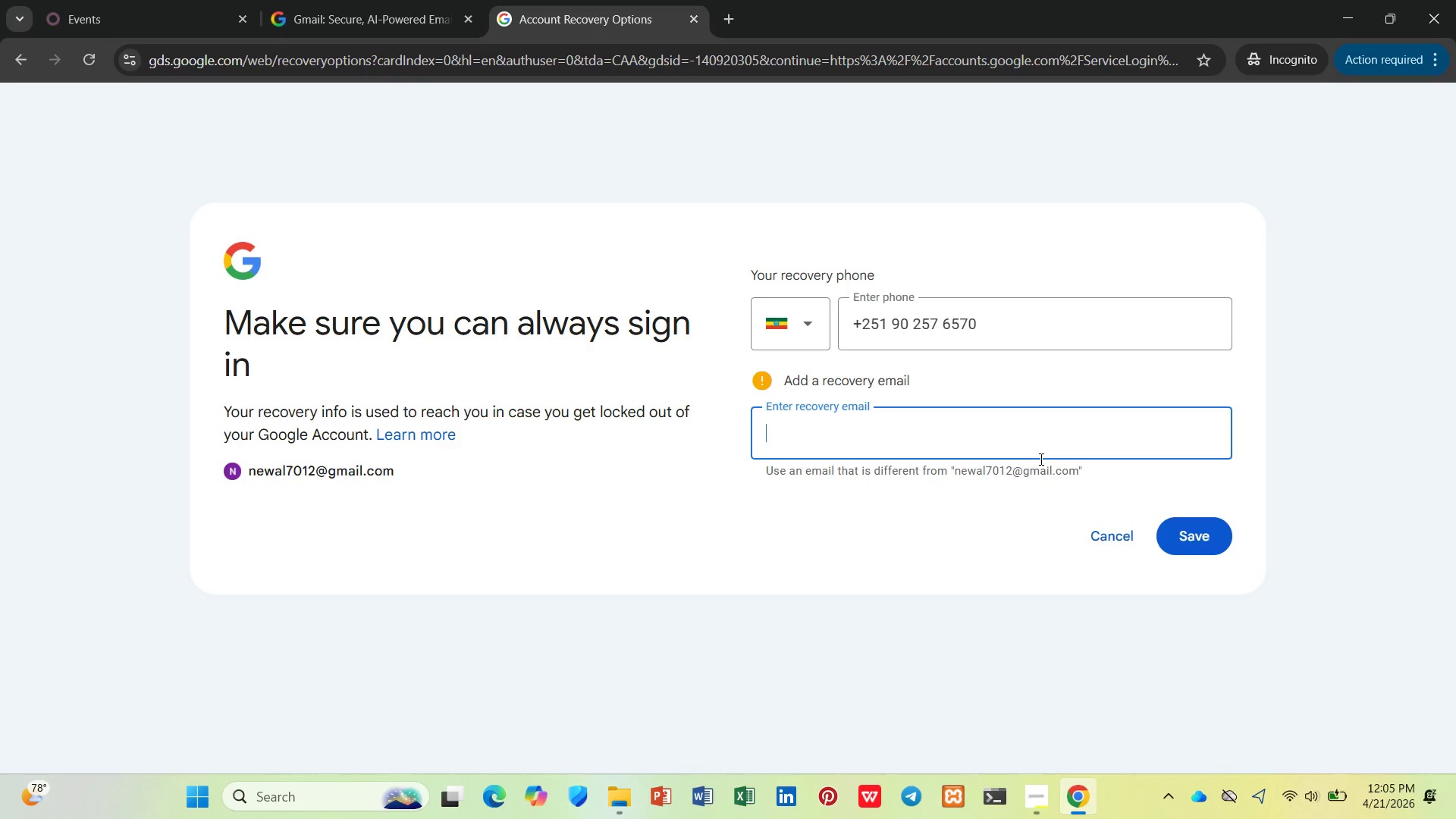 
type([redacted])
 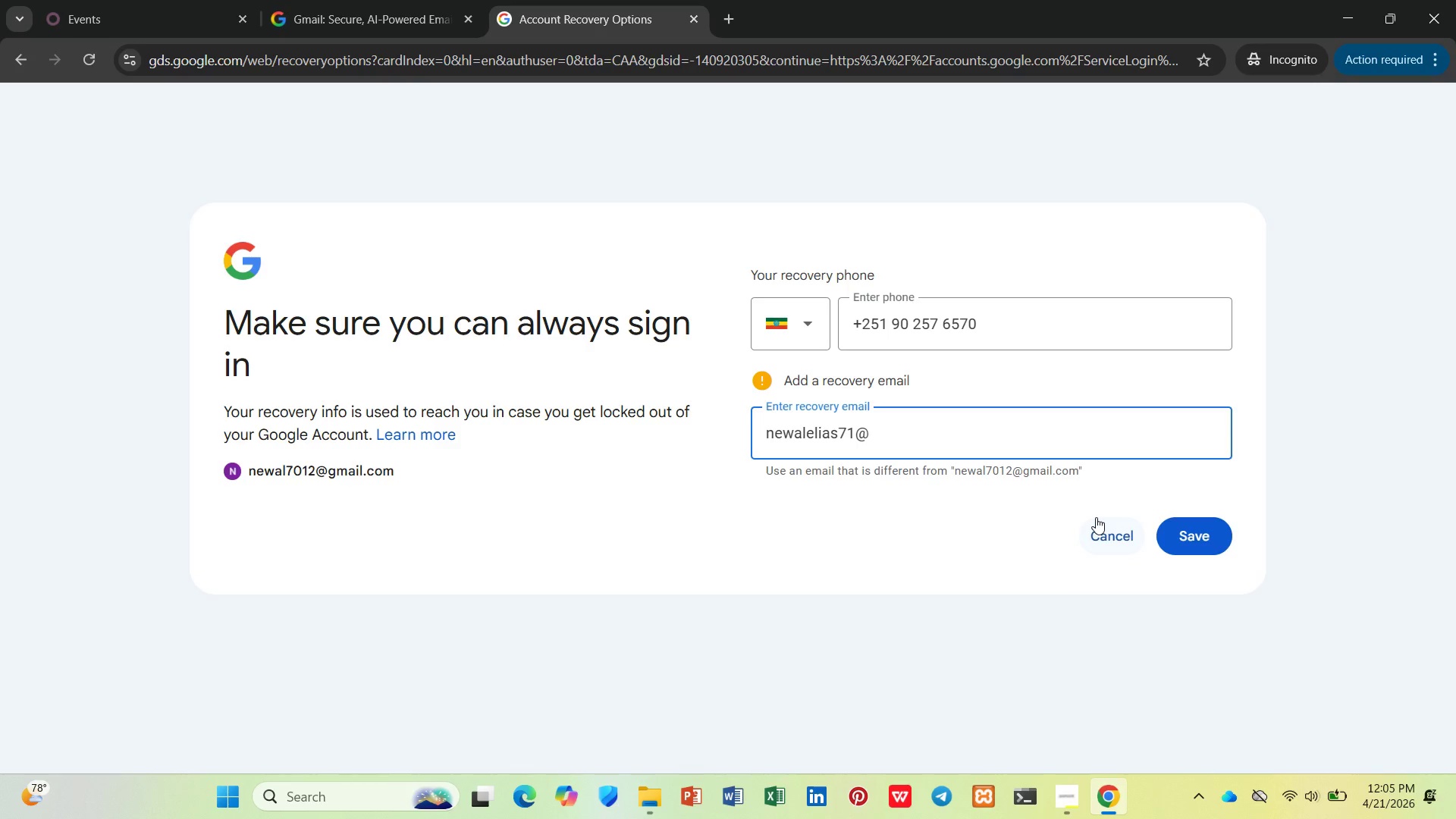 
type([redacted])
 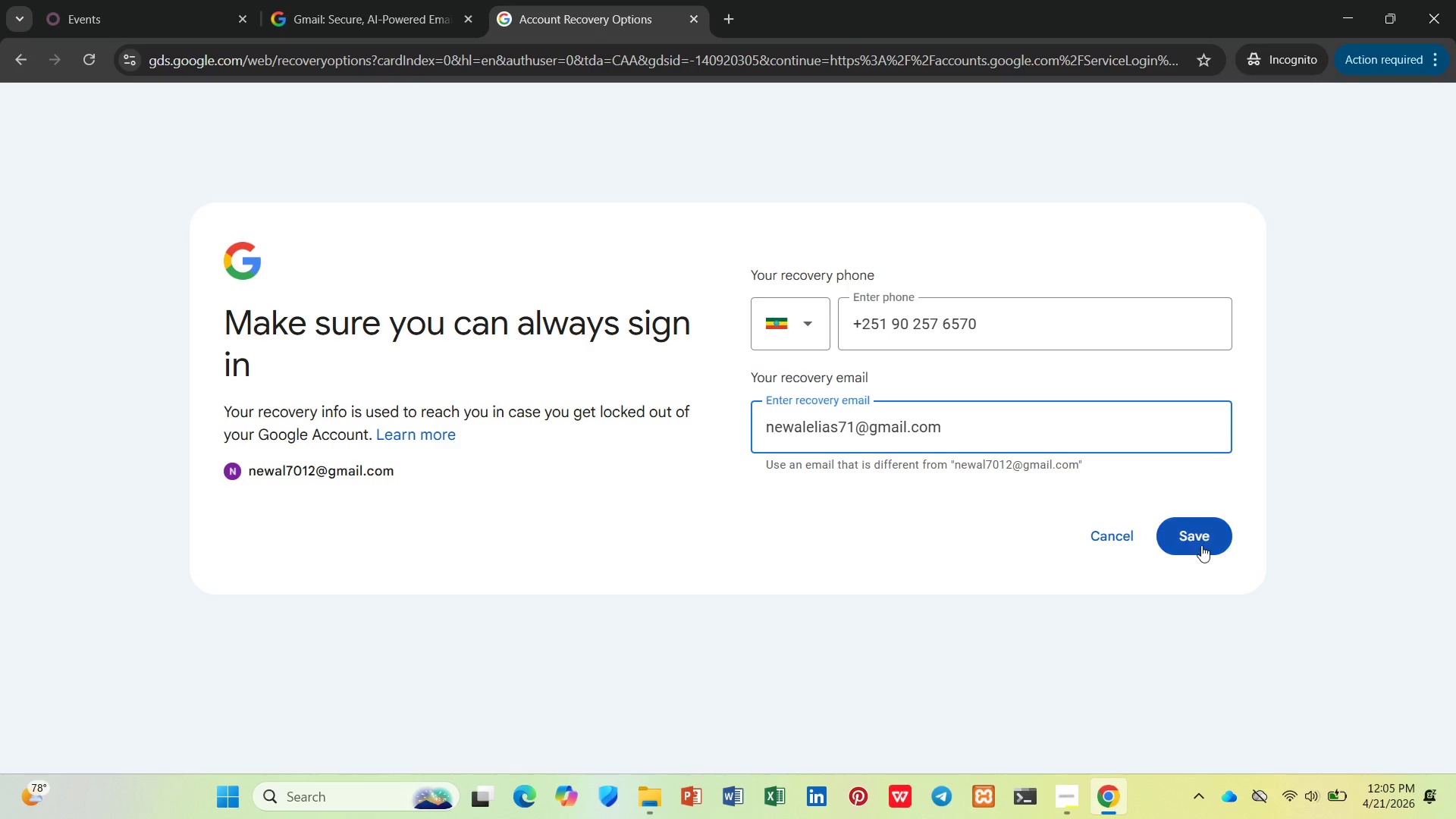 
left_click([1201, 538])
 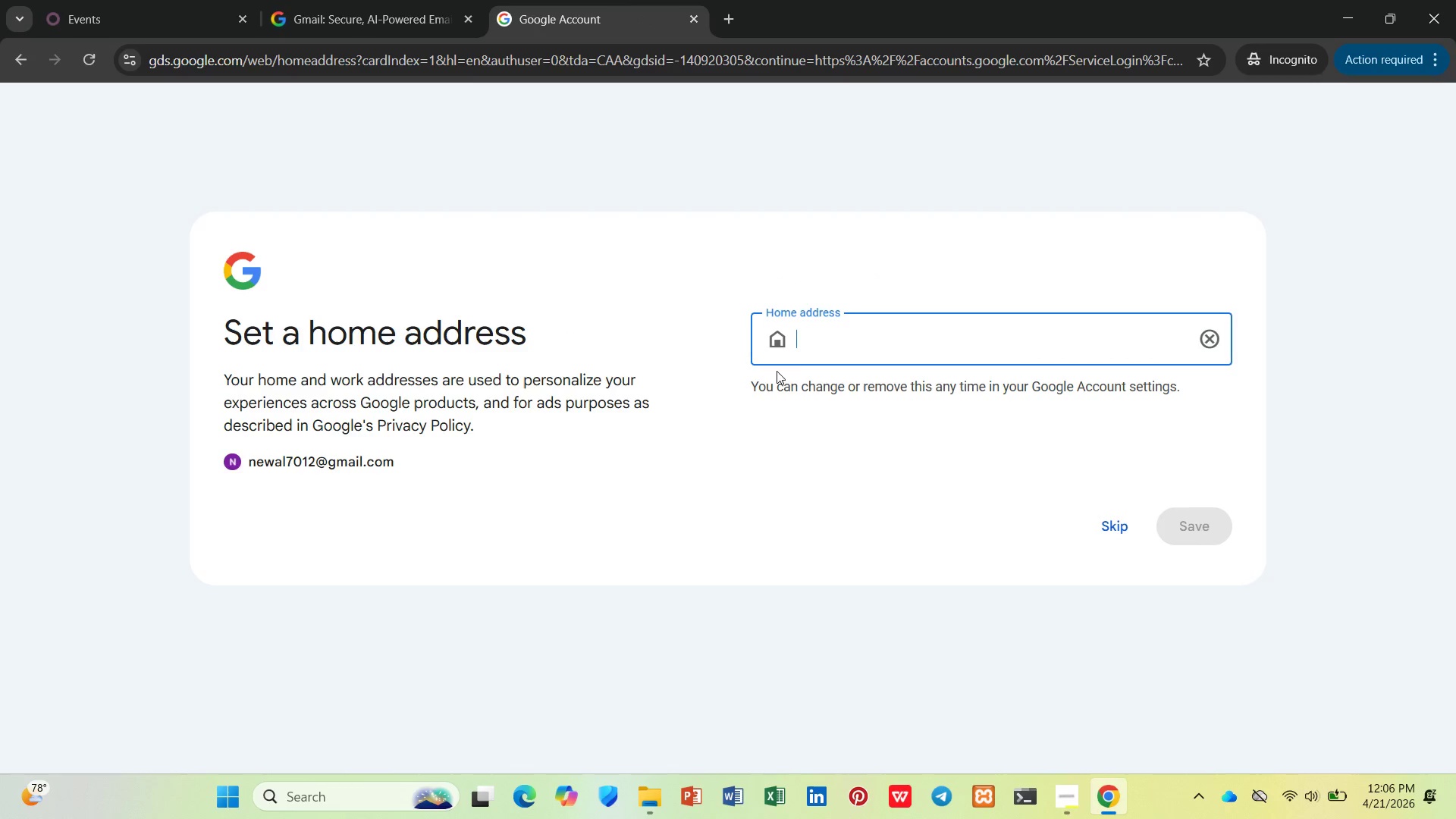 
left_click([1100, 526])
 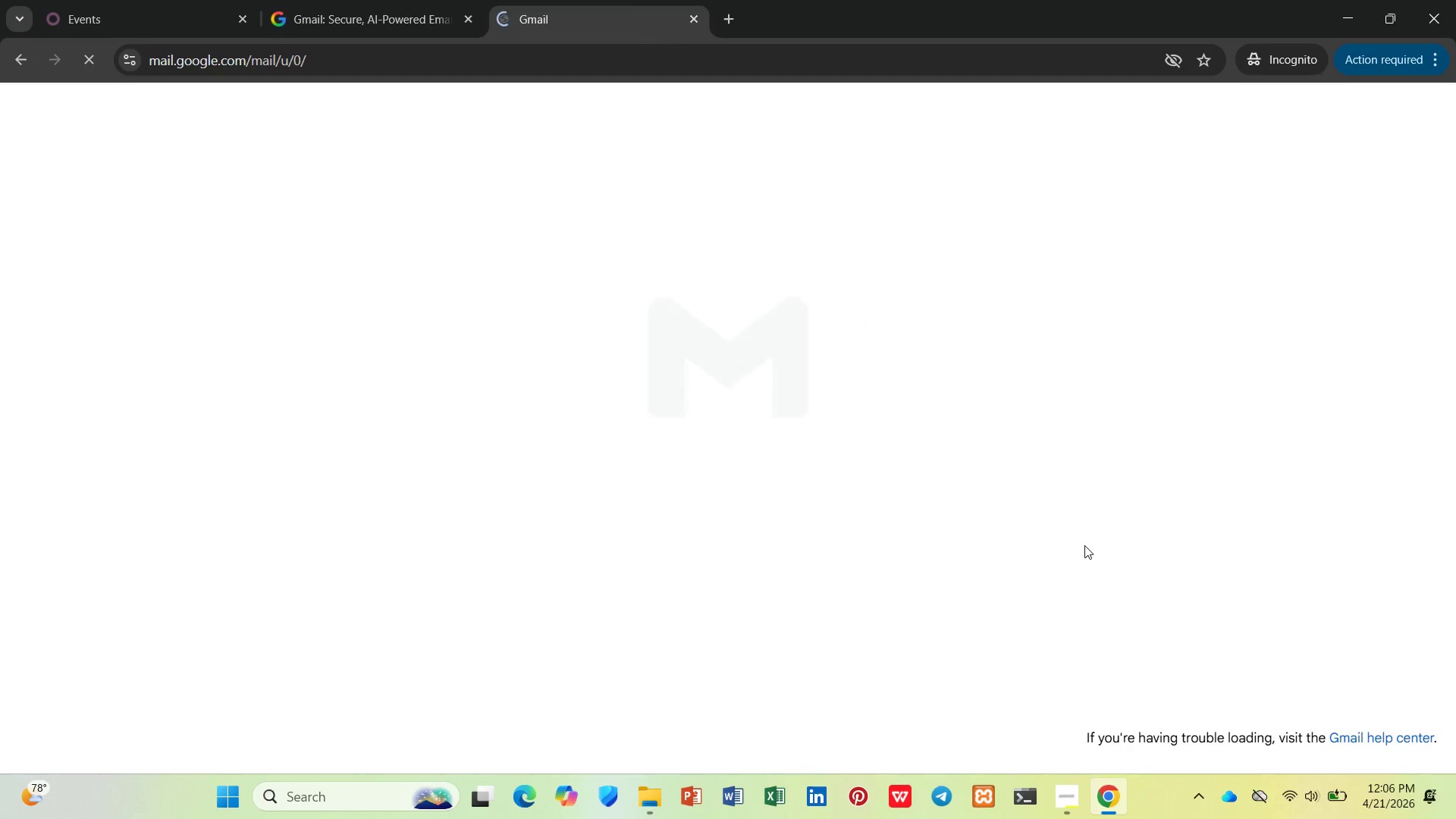 
mouse_move([1067, 541])
 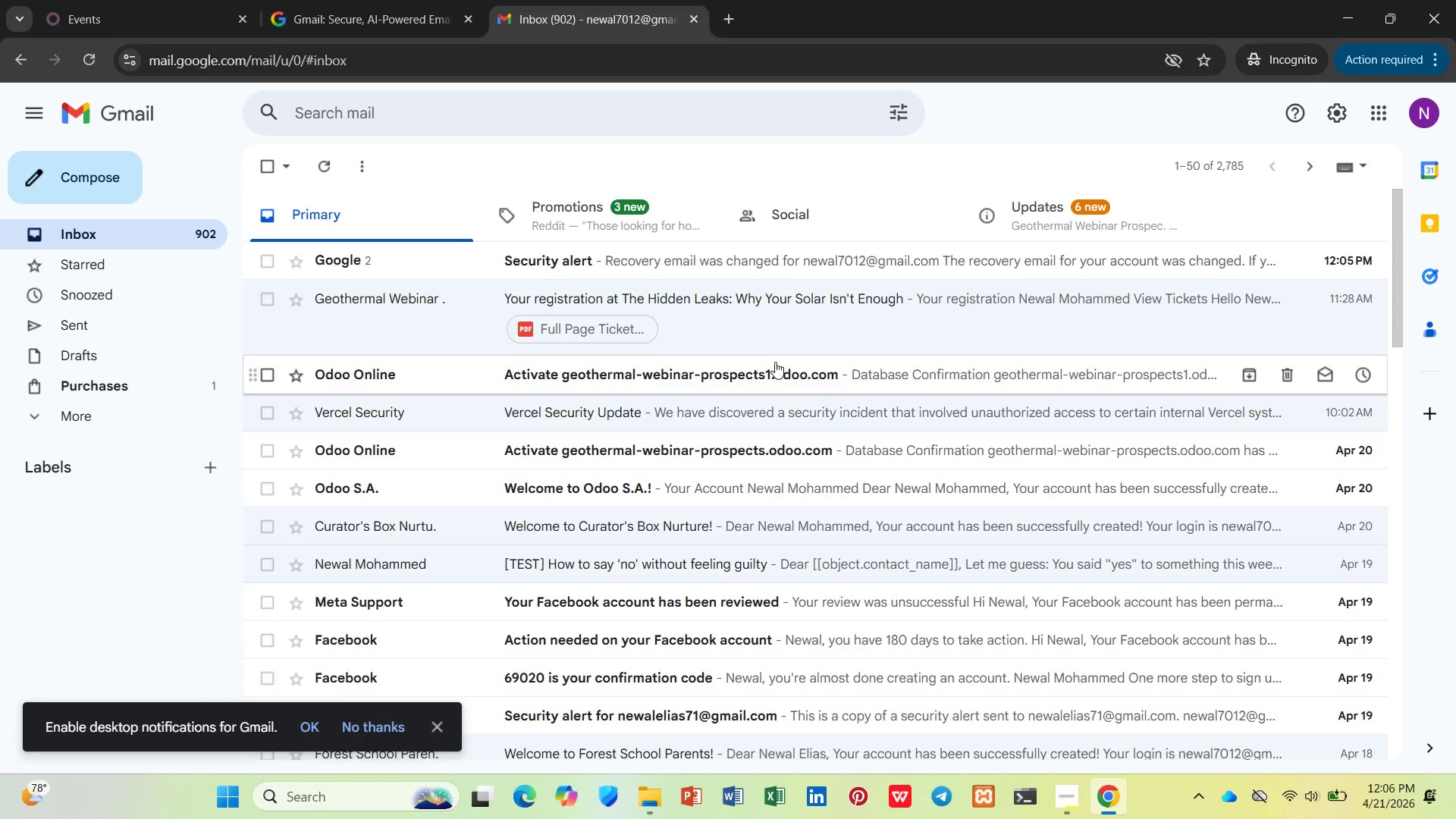 
wait(10.79)
 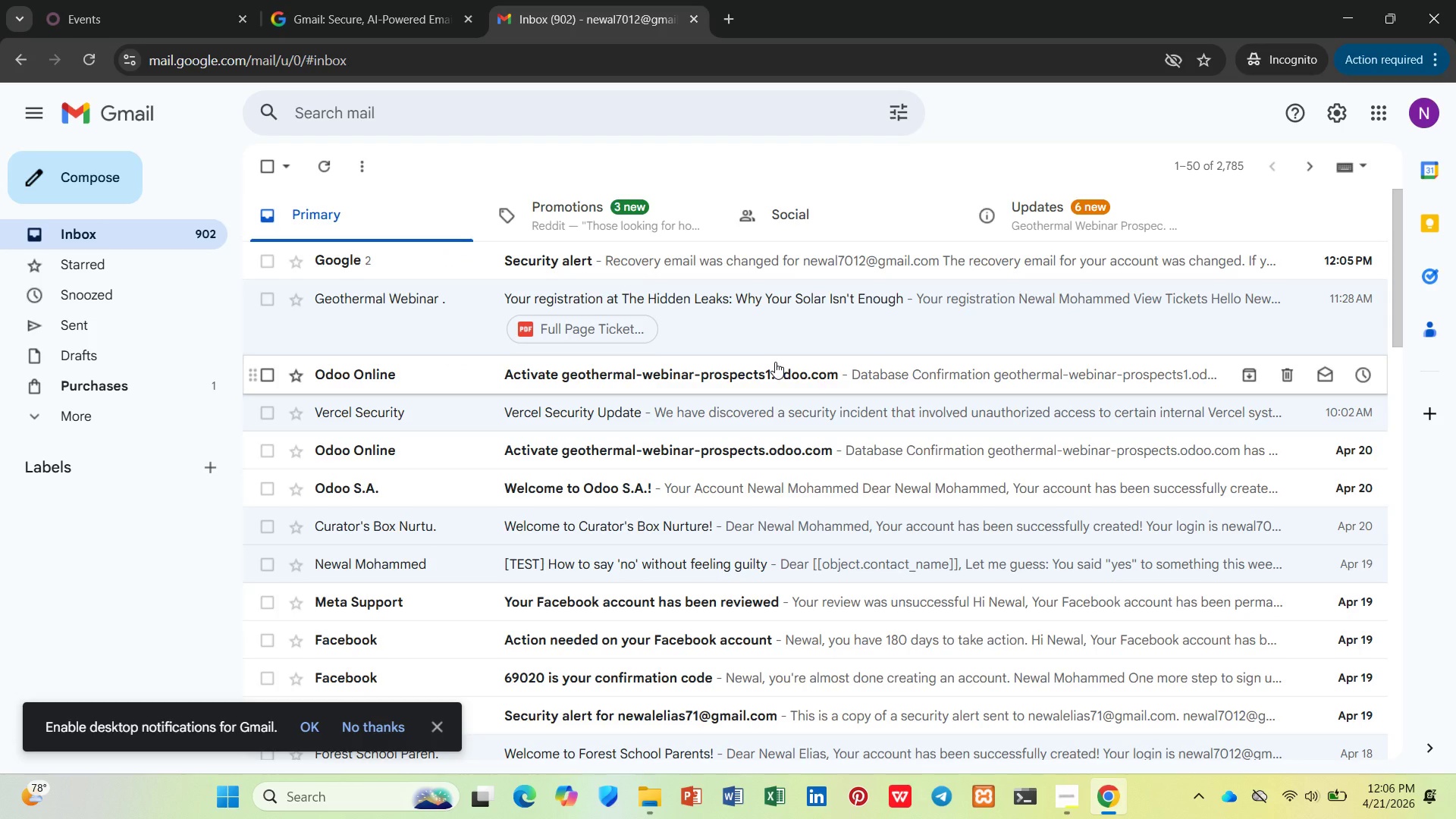 
left_click([469, 16])
 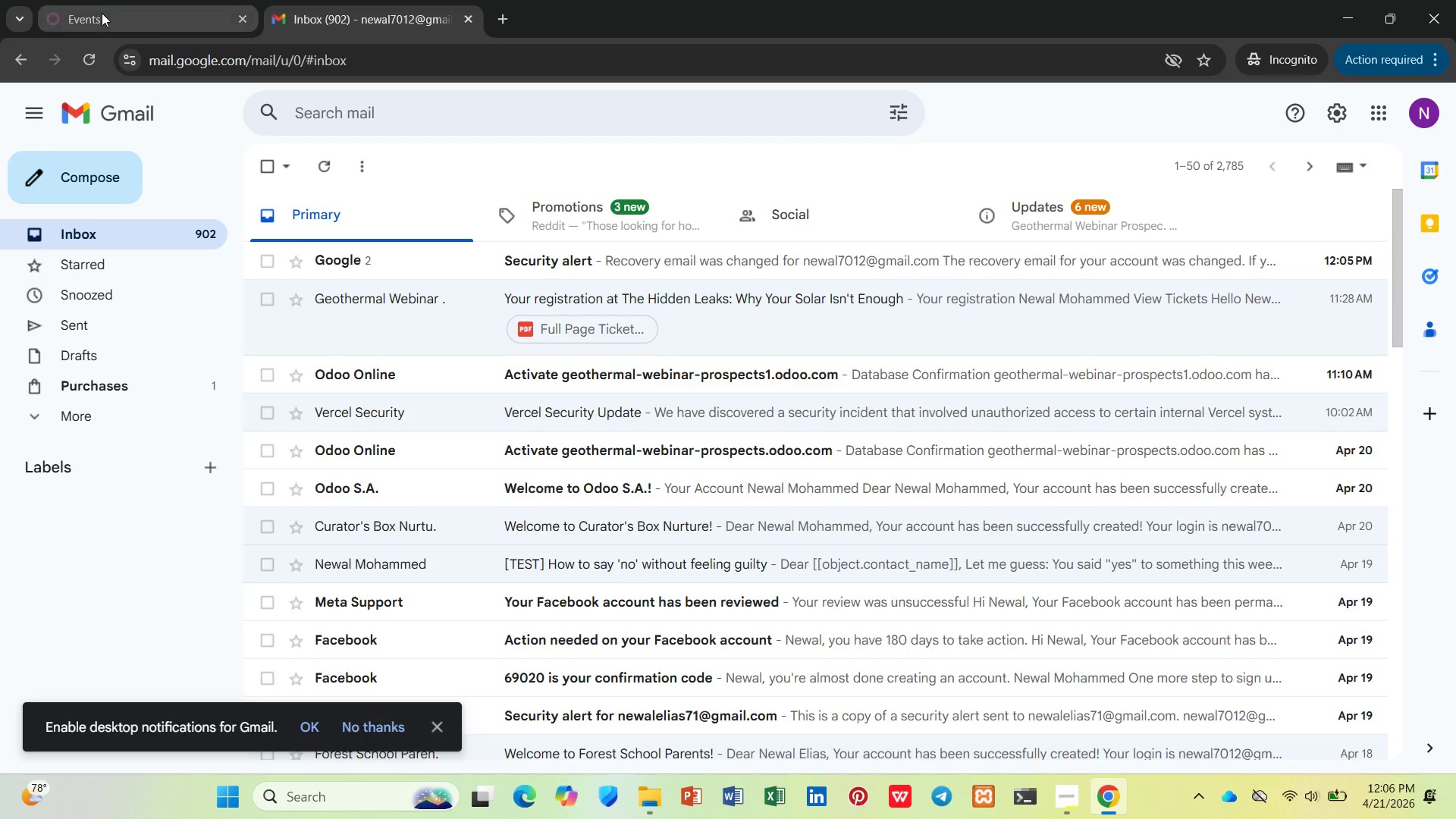 
left_click([102, 13])
 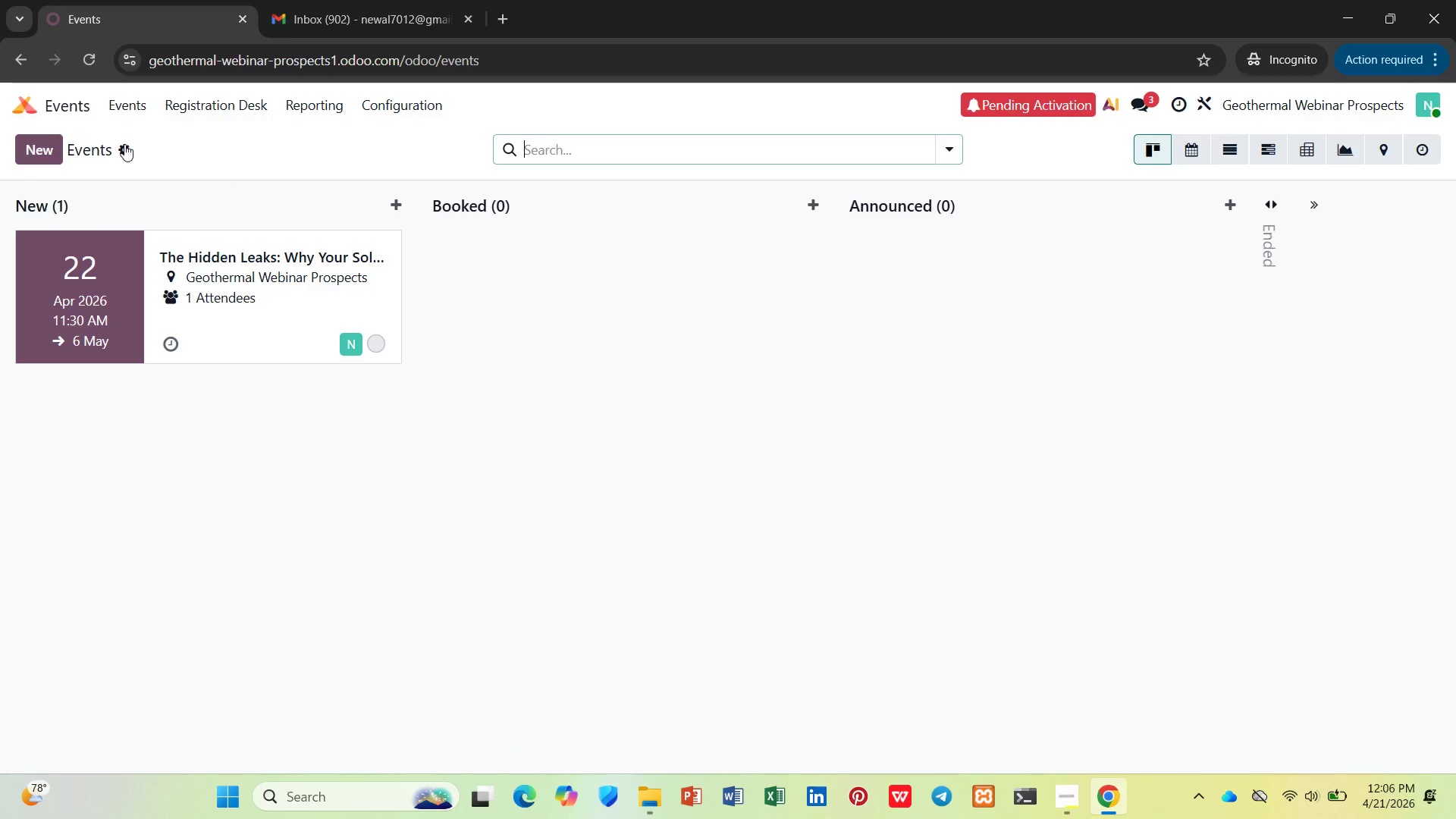 
left_click([71, 103])
 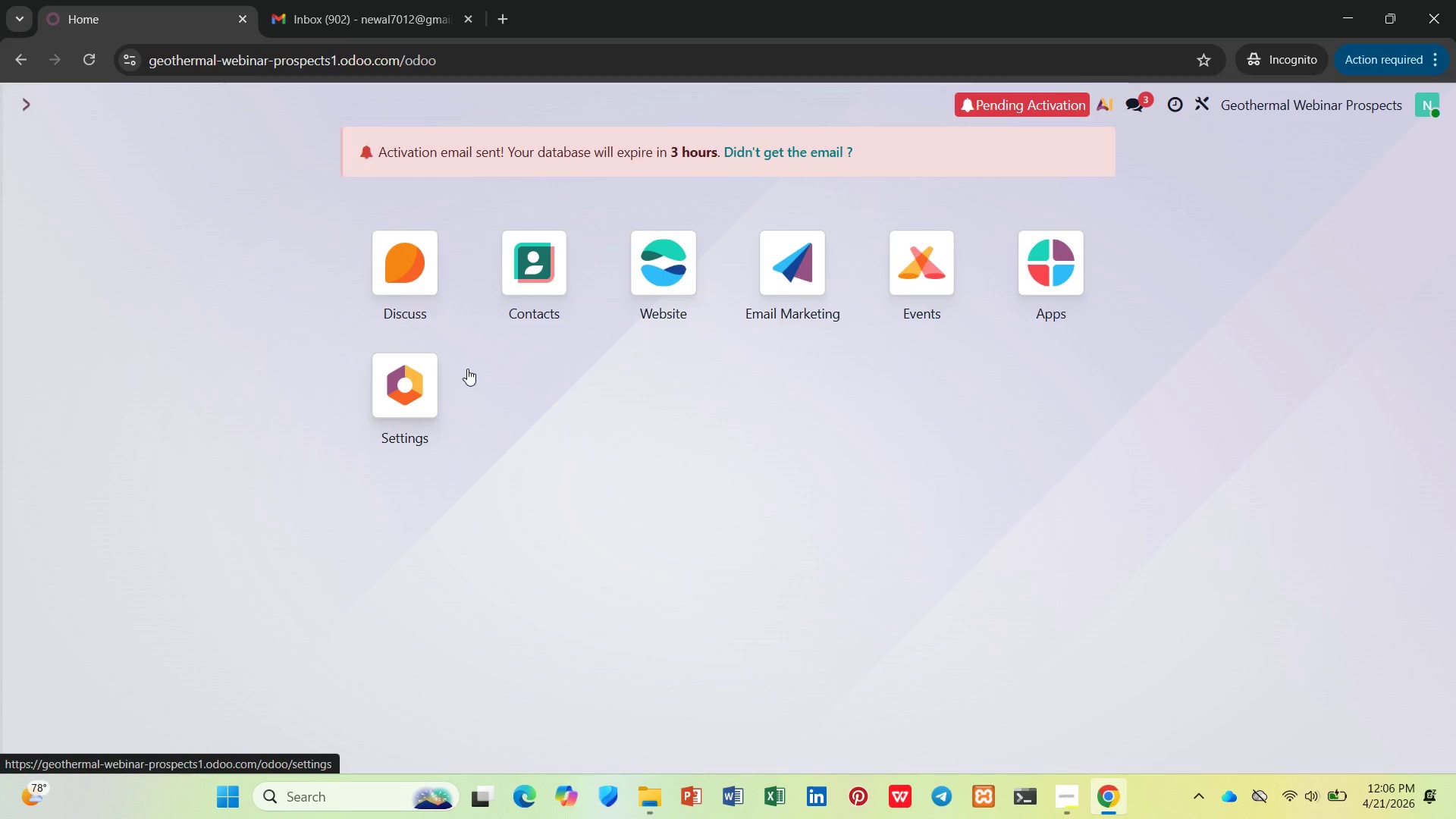 
wait(15.4)
 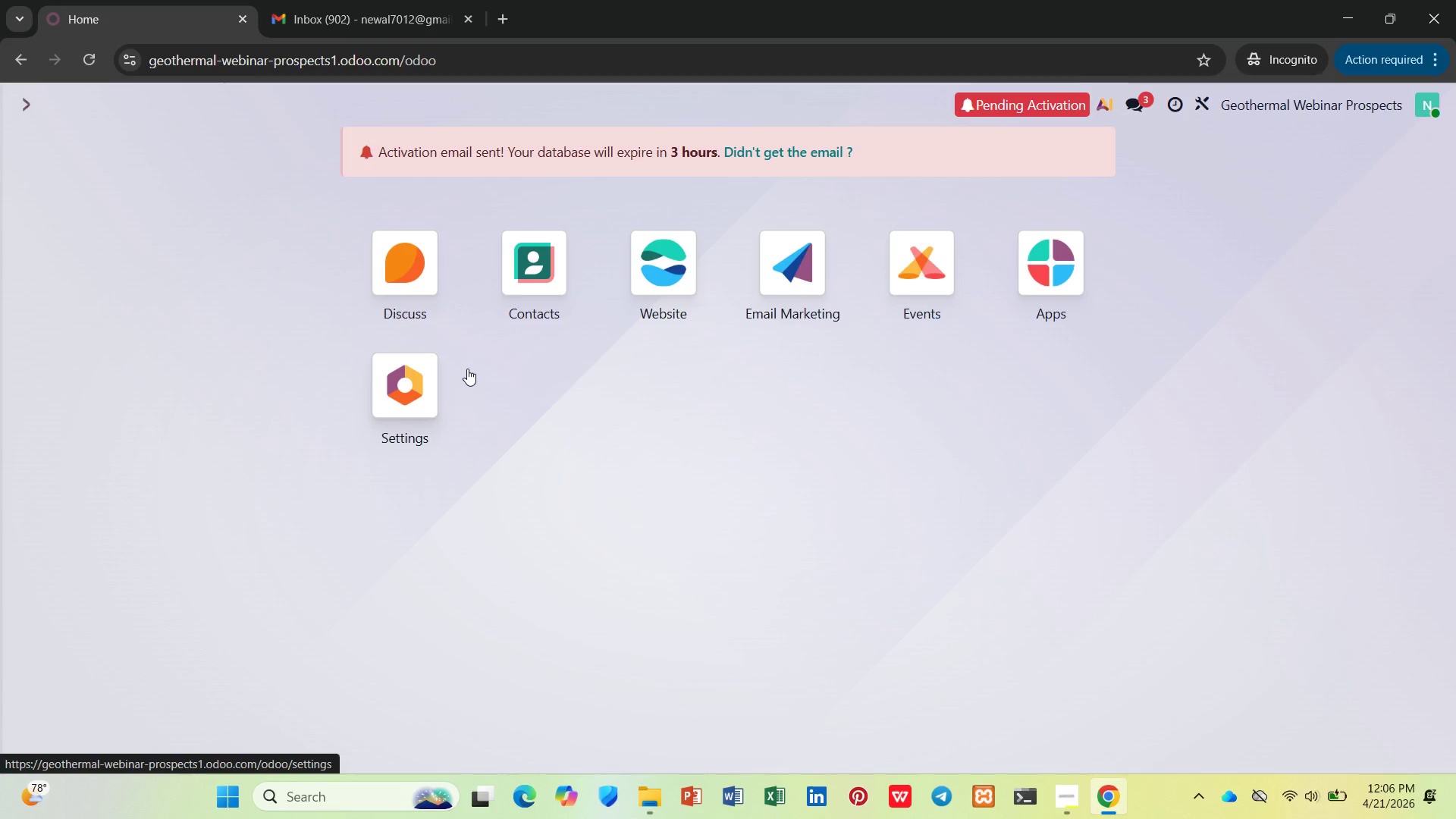 
mouse_move([174, 189])
 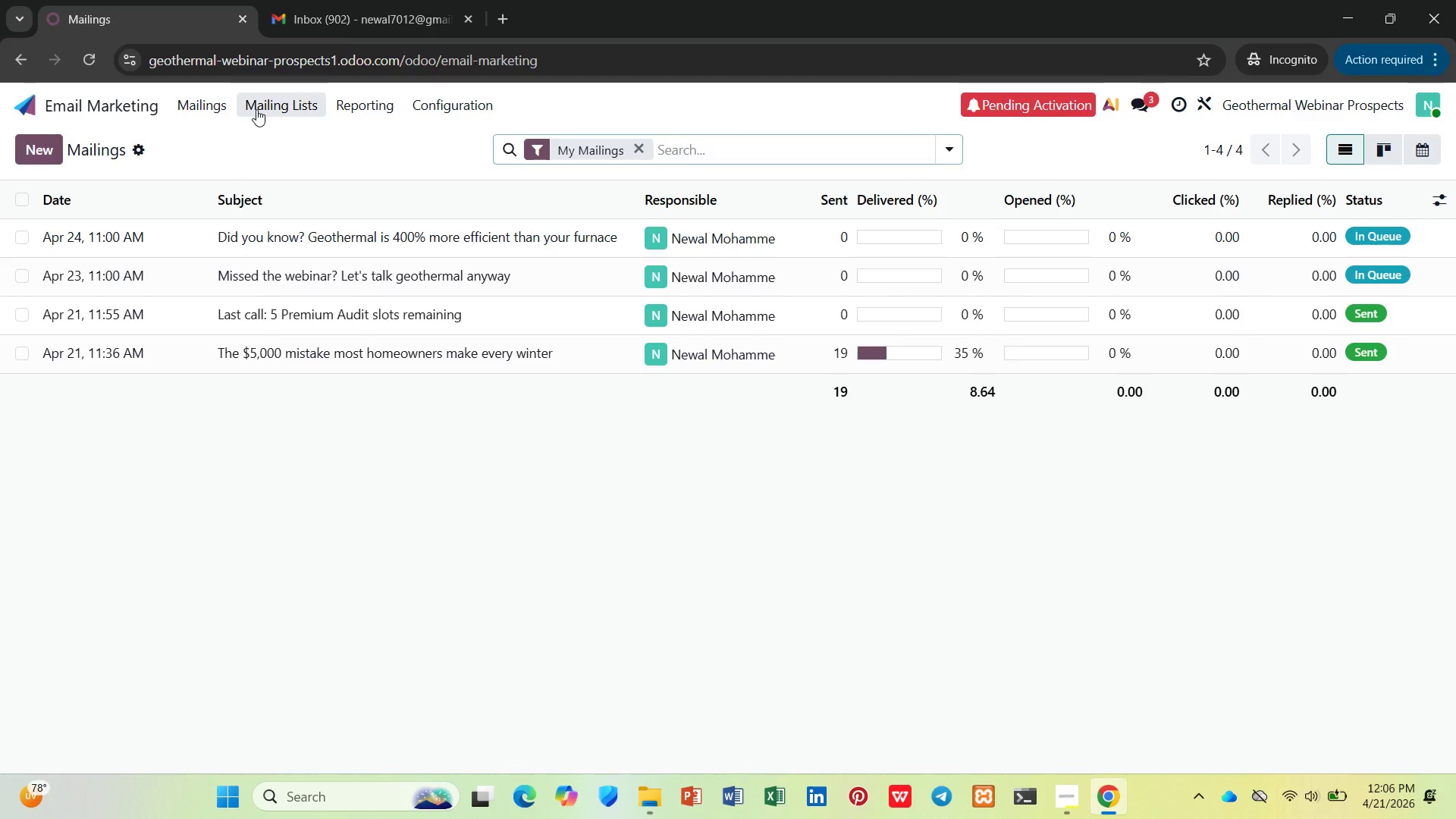 
left_click([202, 96])
 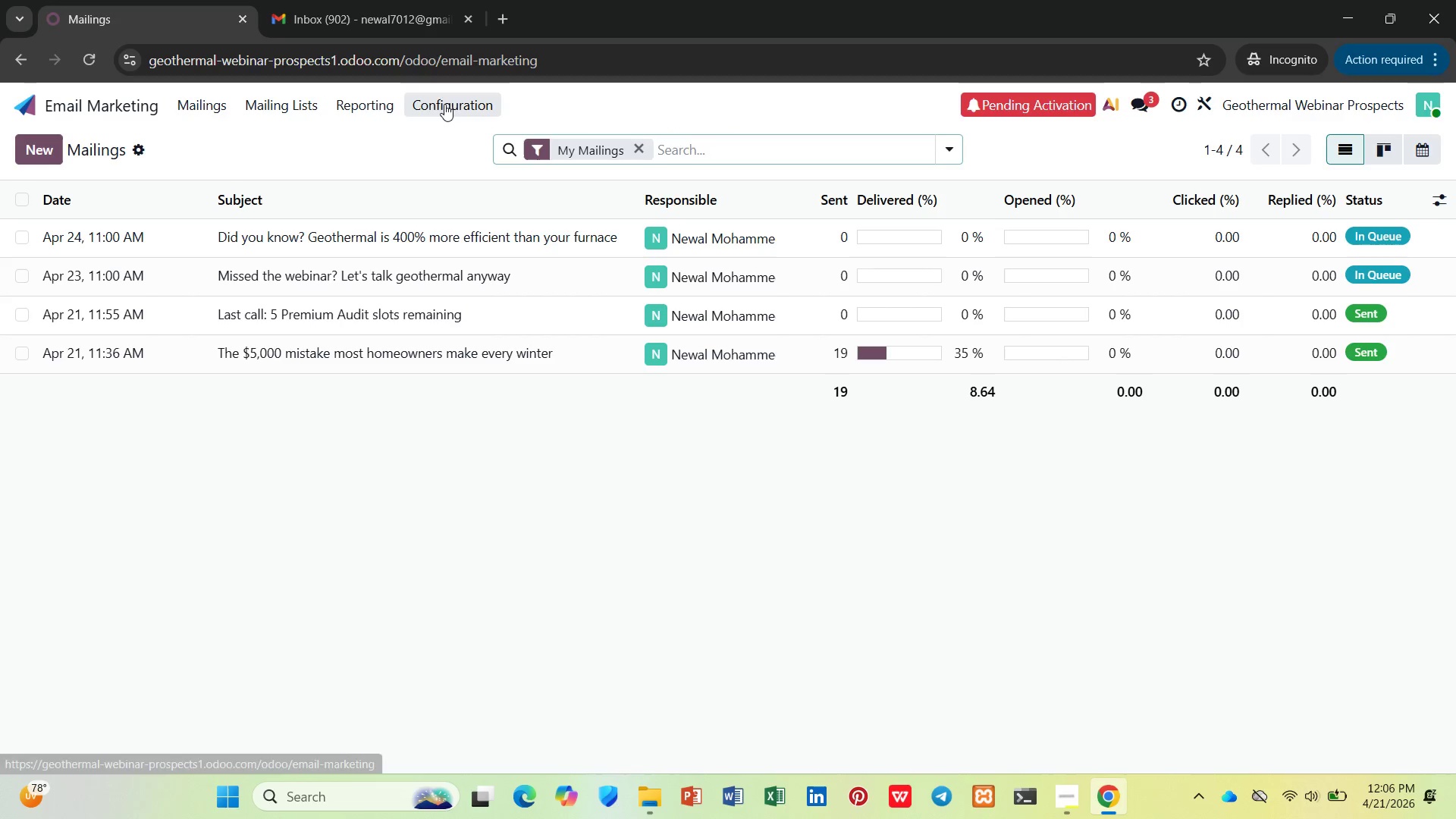 
left_click([417, 108])
 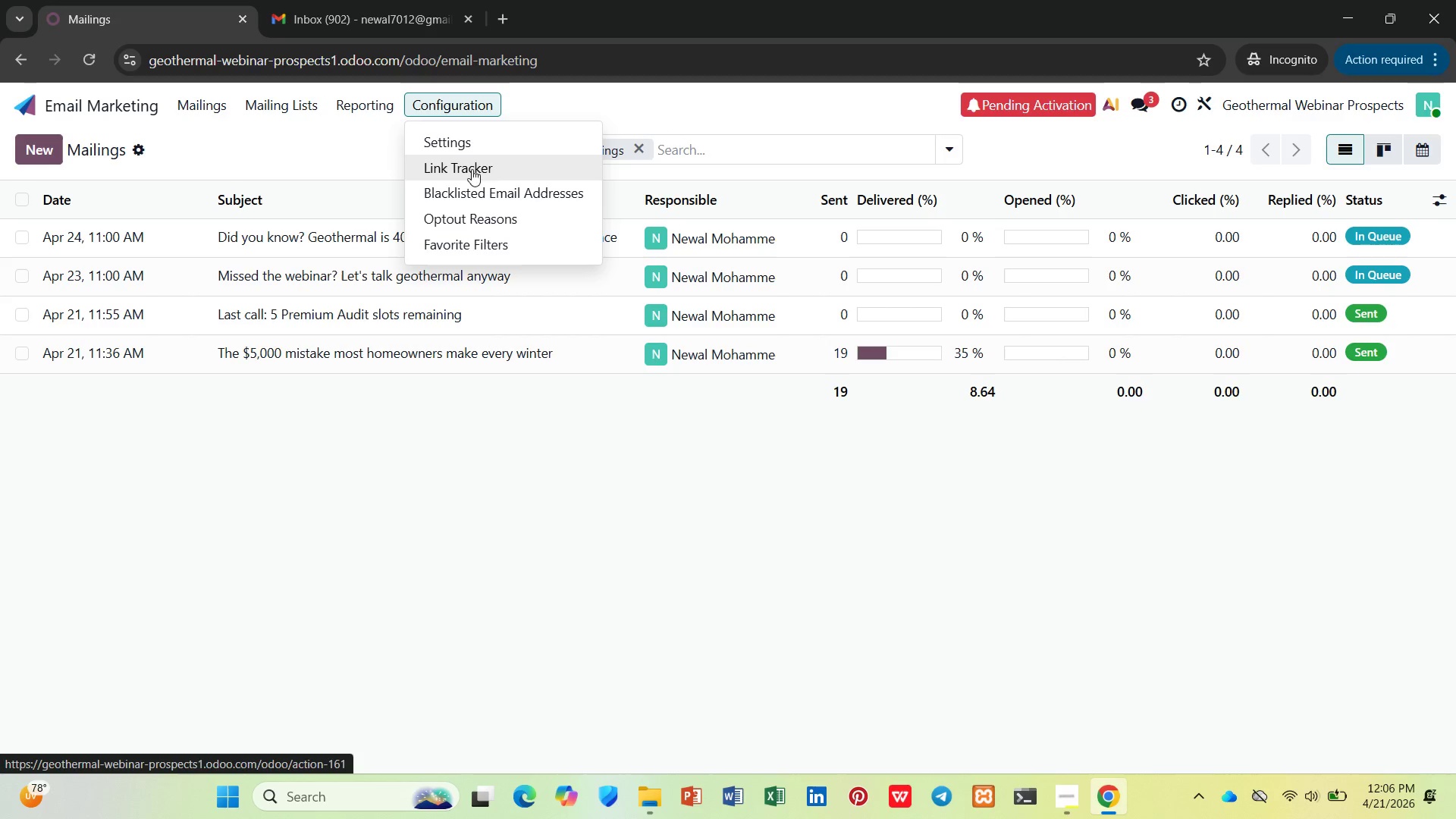 
left_click([322, 140])
 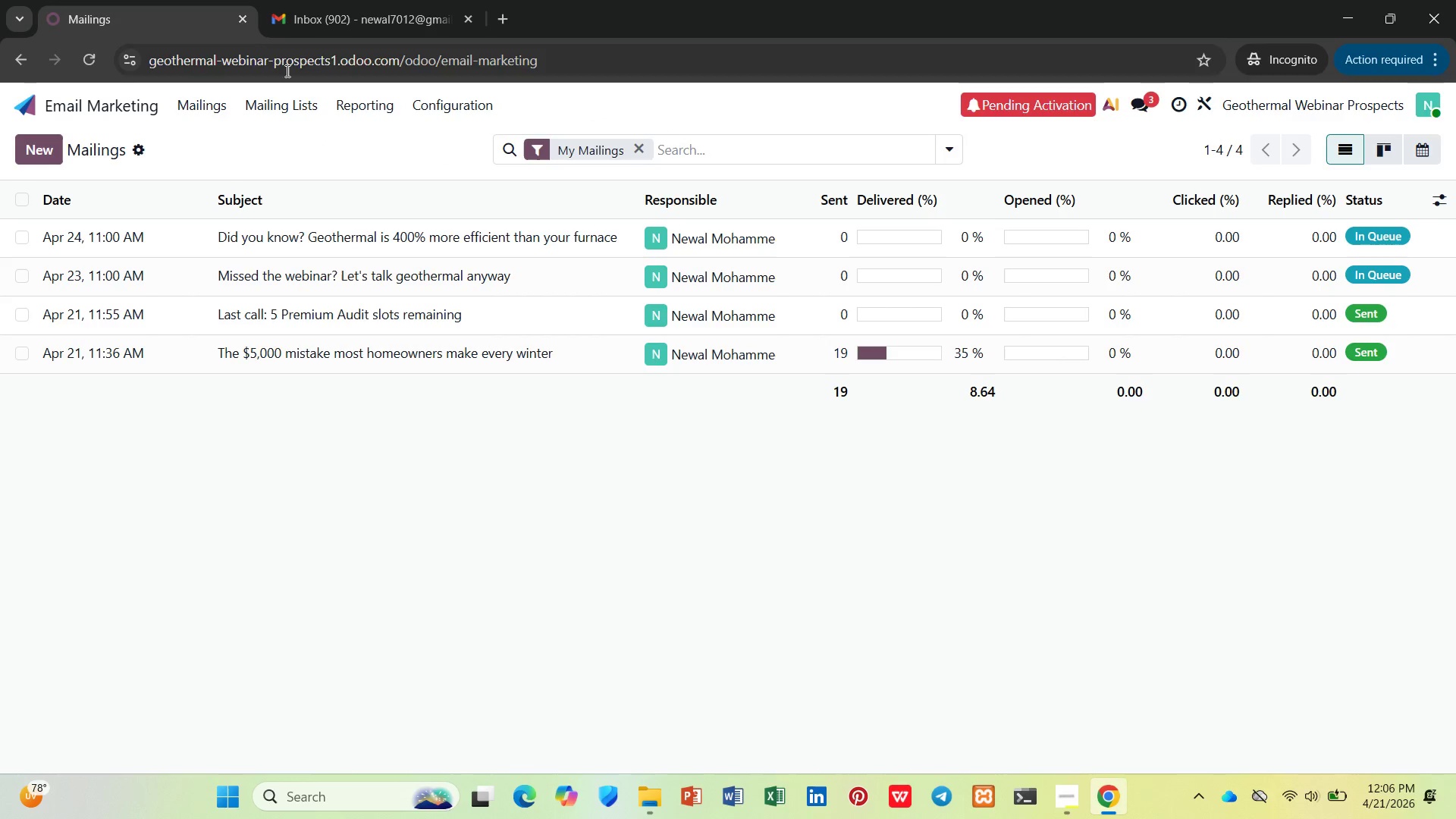 
left_click_drag(start_coordinate=[298, 25], to_coordinate=[171, 26])
 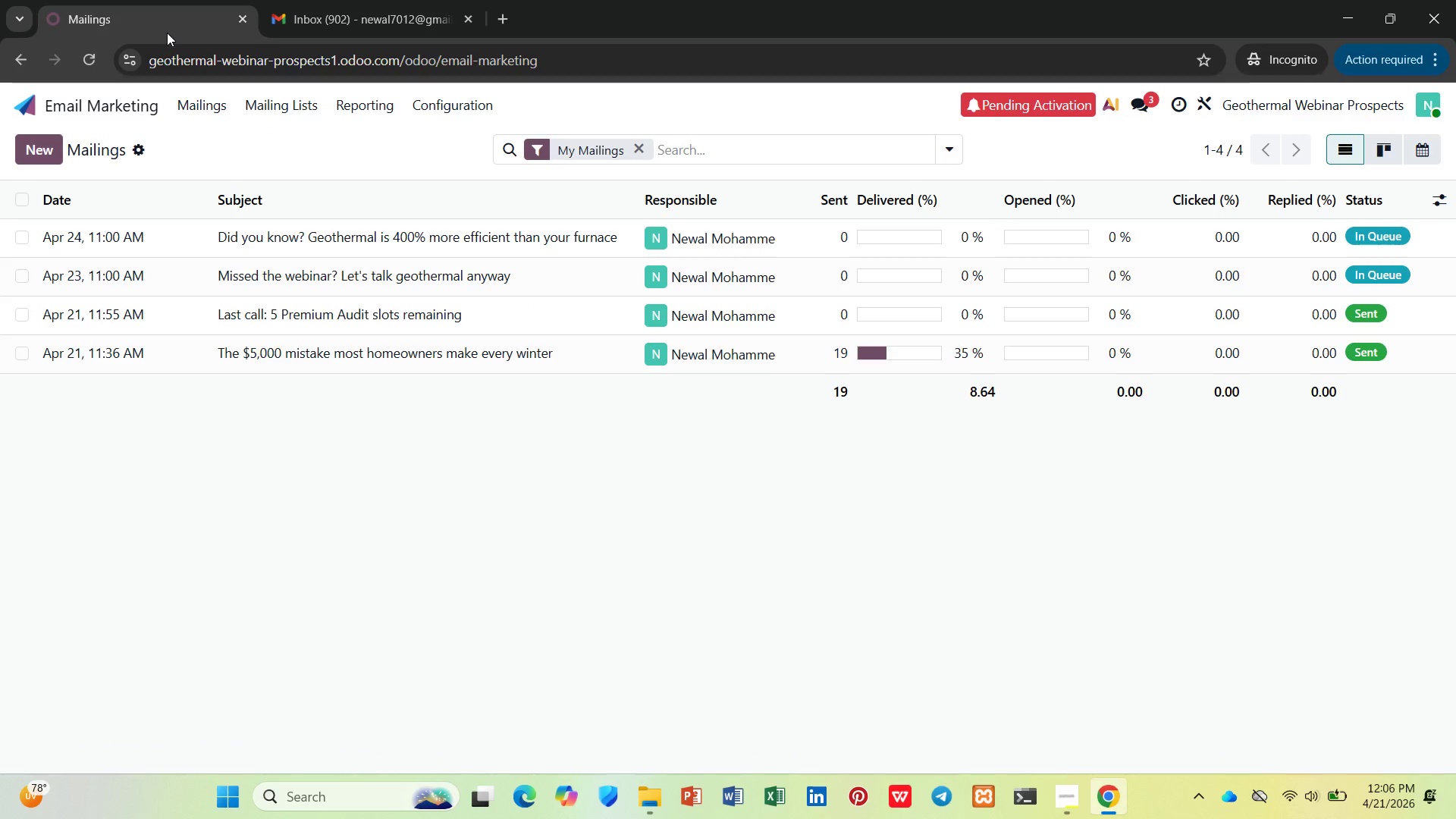 
left_click([171, 26])
 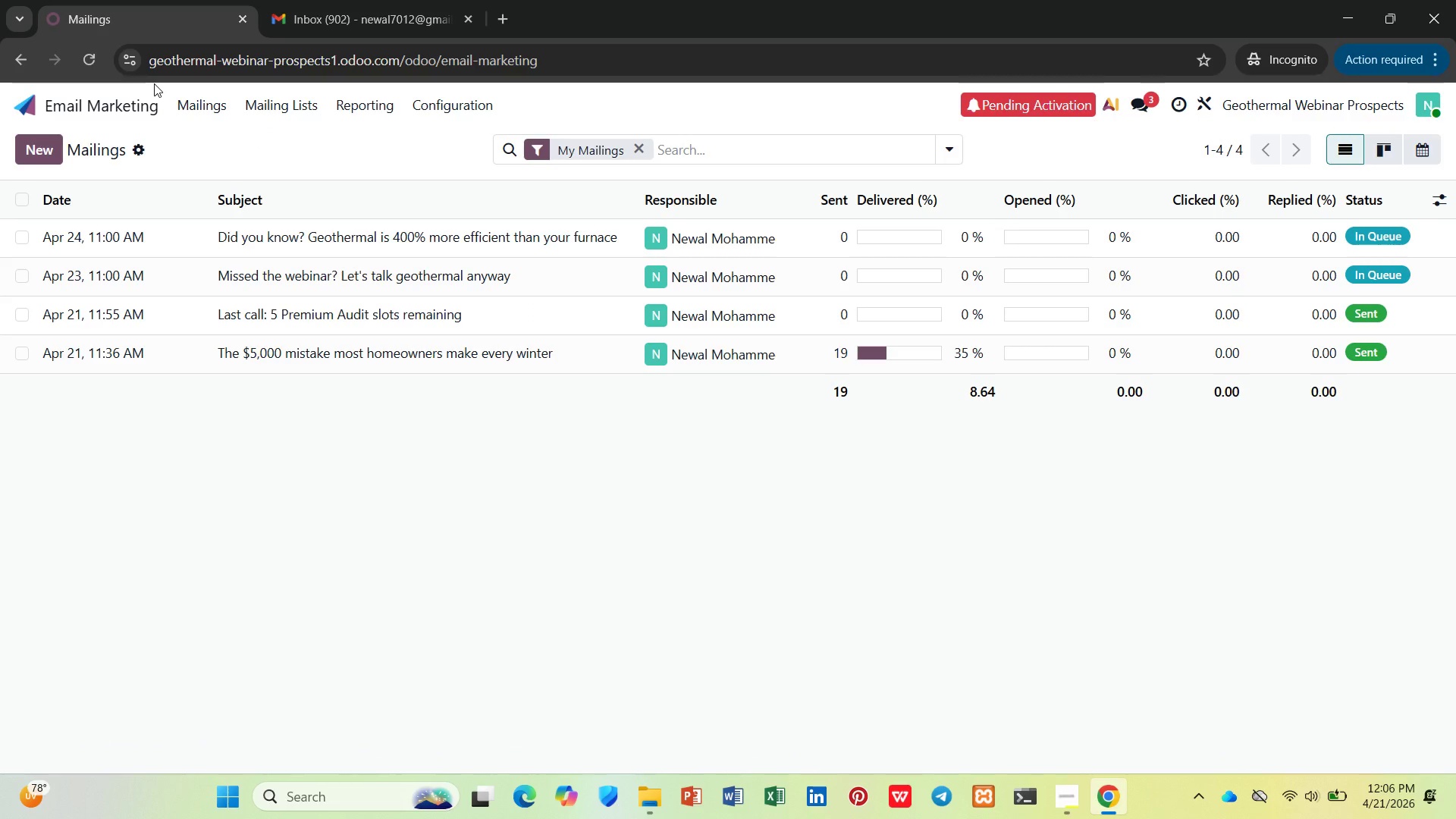 
wait(6.22)
 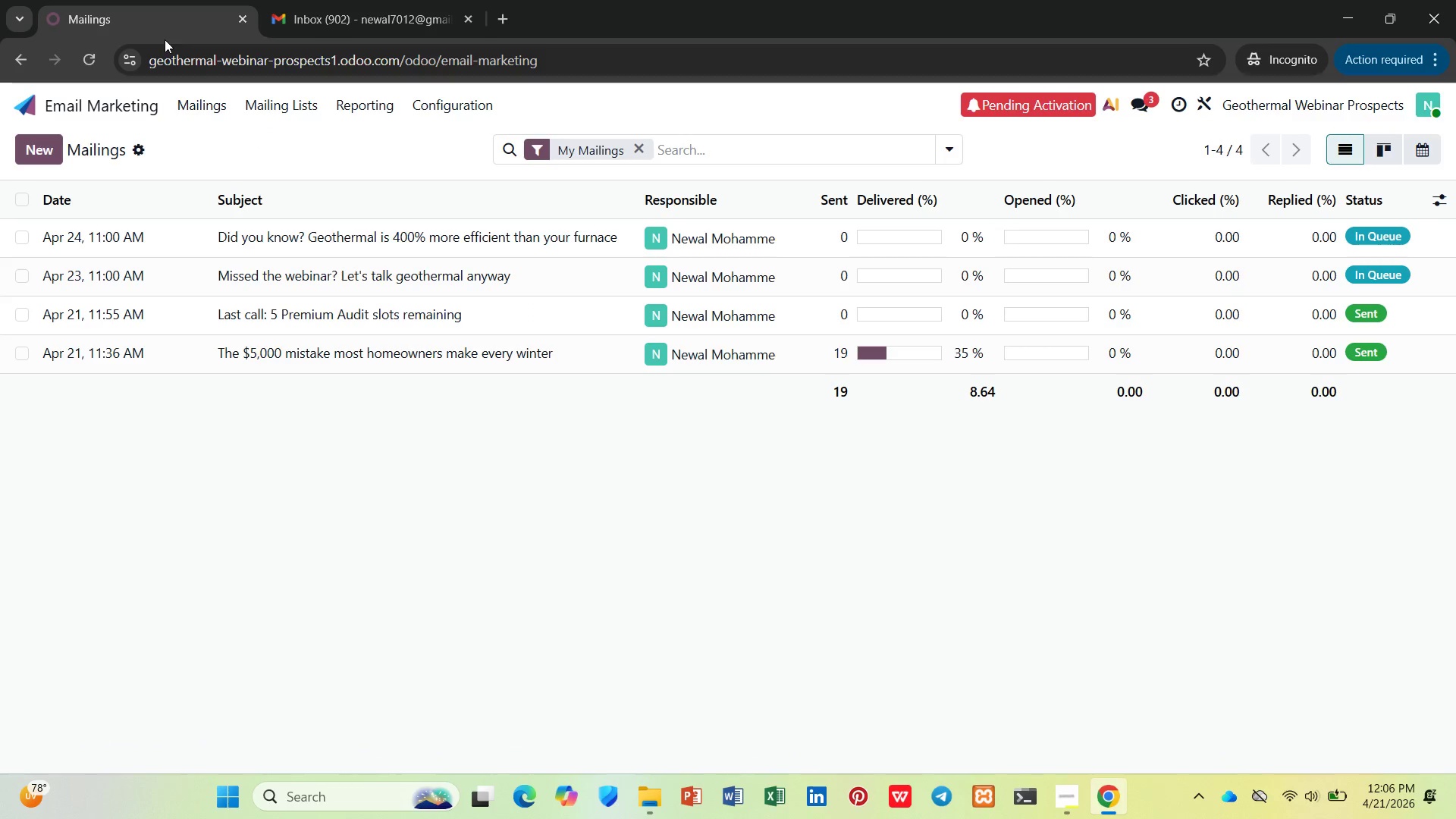 
key(PrintScreen)
 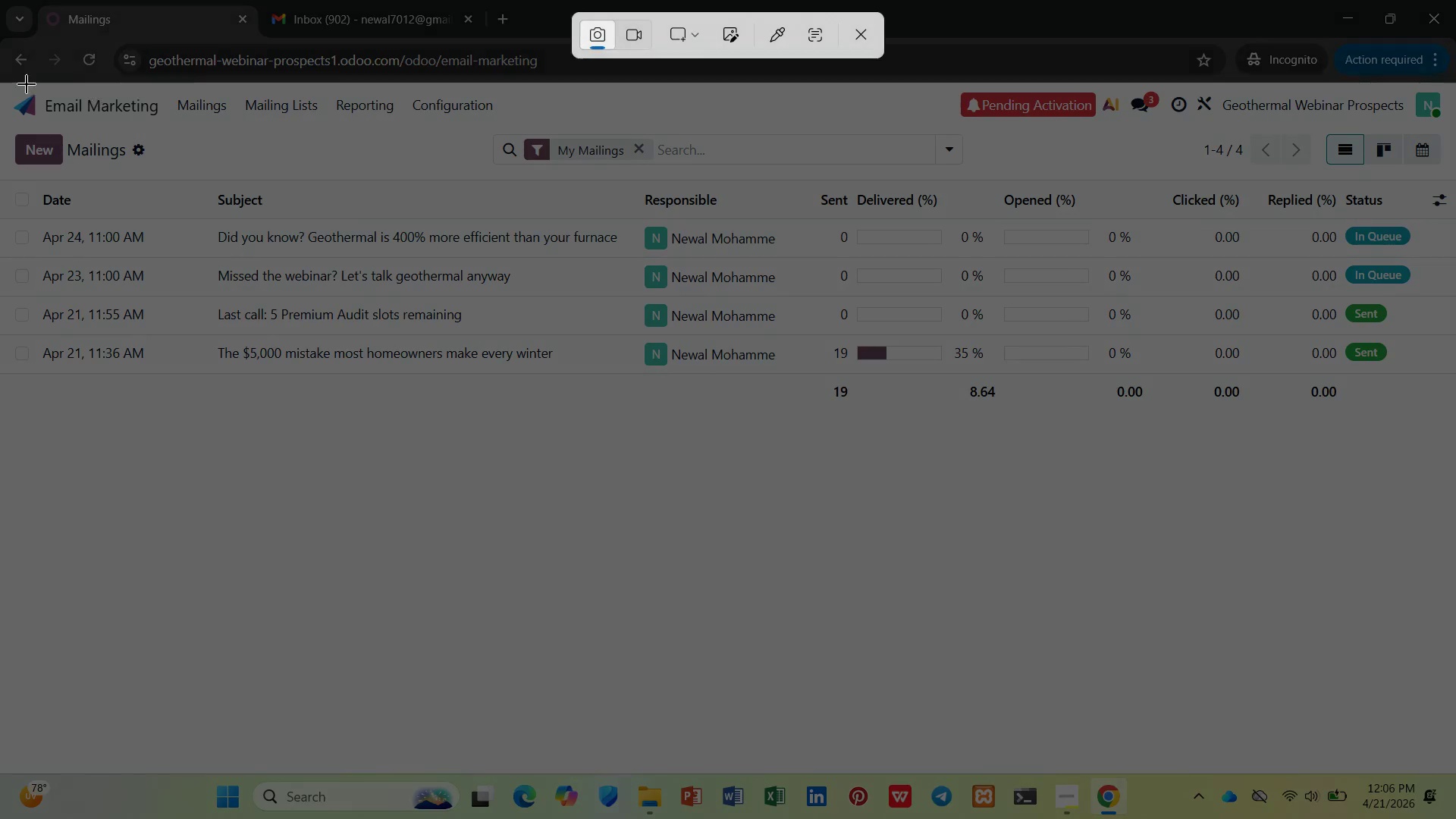 
left_click_drag(start_coordinate=[0, 0], to_coordinate=[1455, 818])
 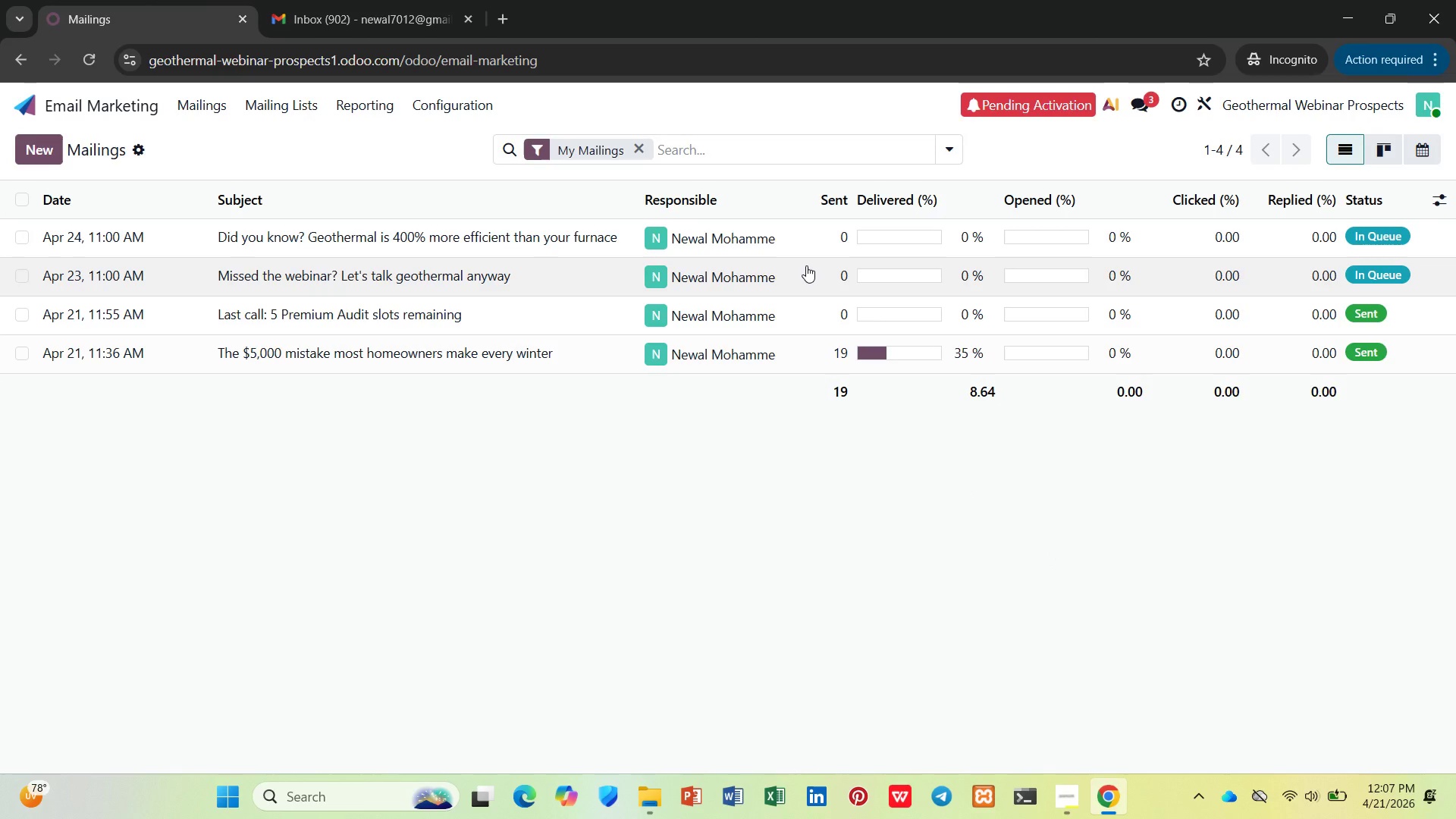 
key(PrintScreen)
 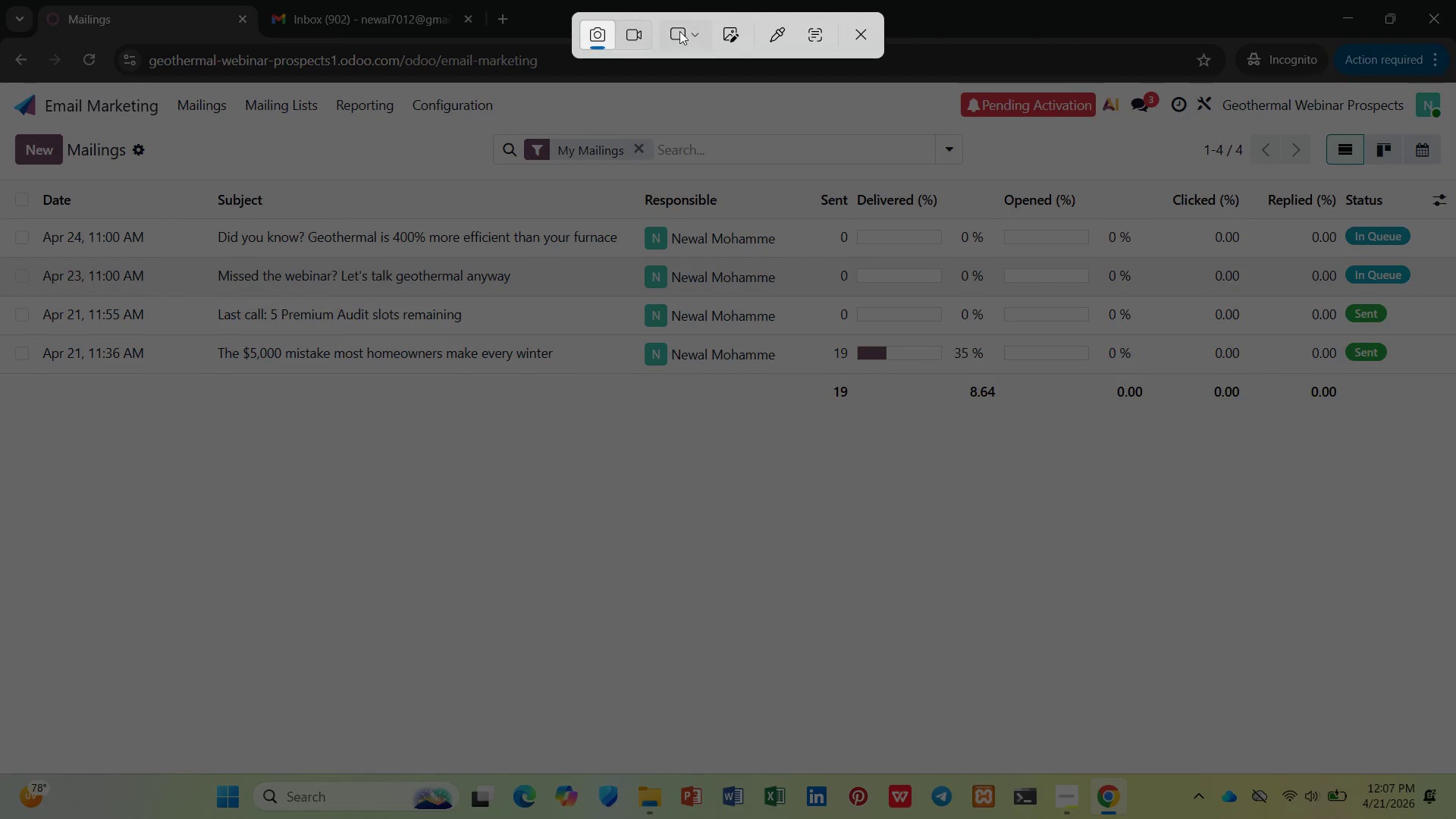 
left_click([638, 40])
 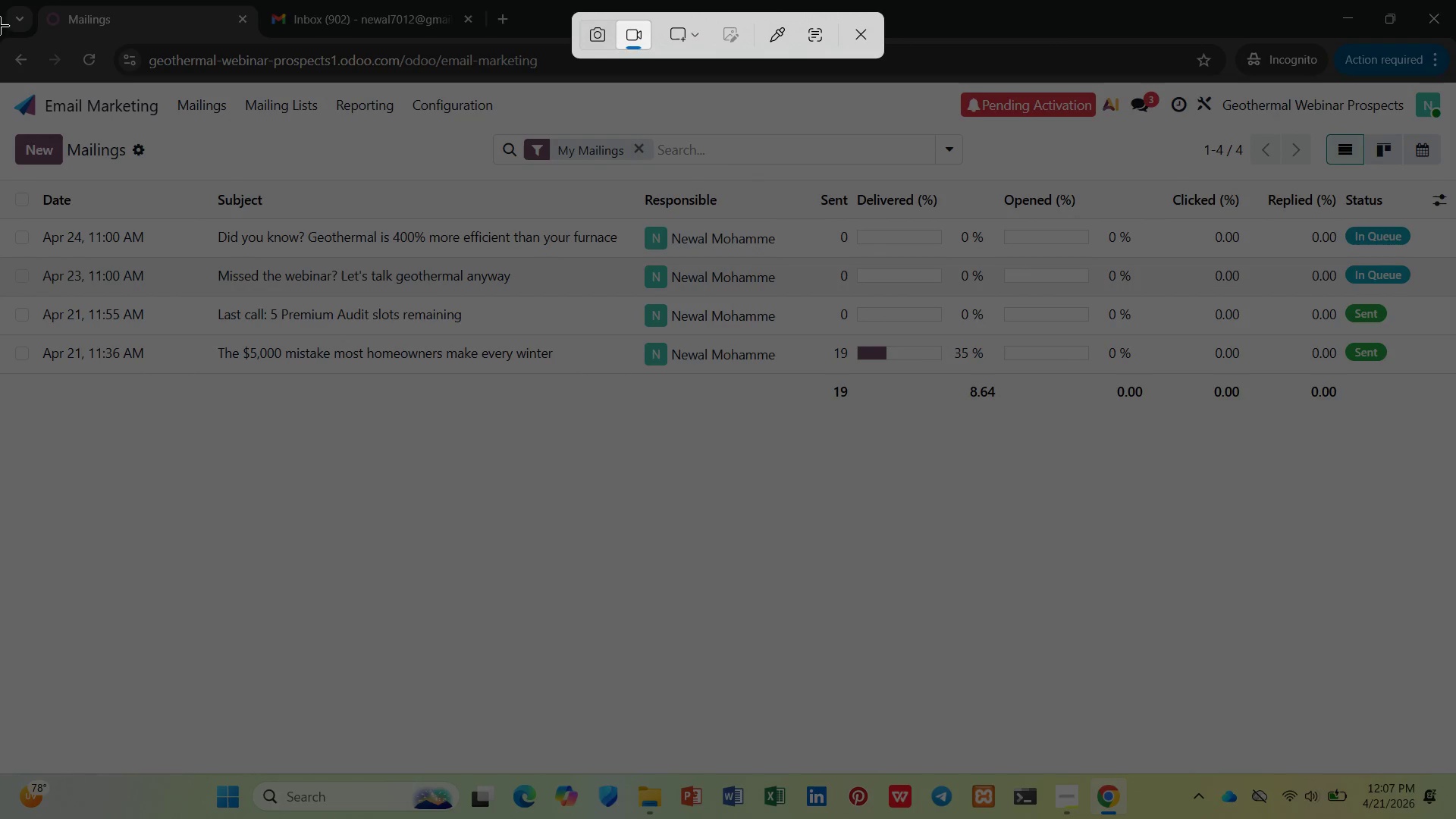 
left_click_drag(start_coordinate=[0, 0], to_coordinate=[1455, 817])
 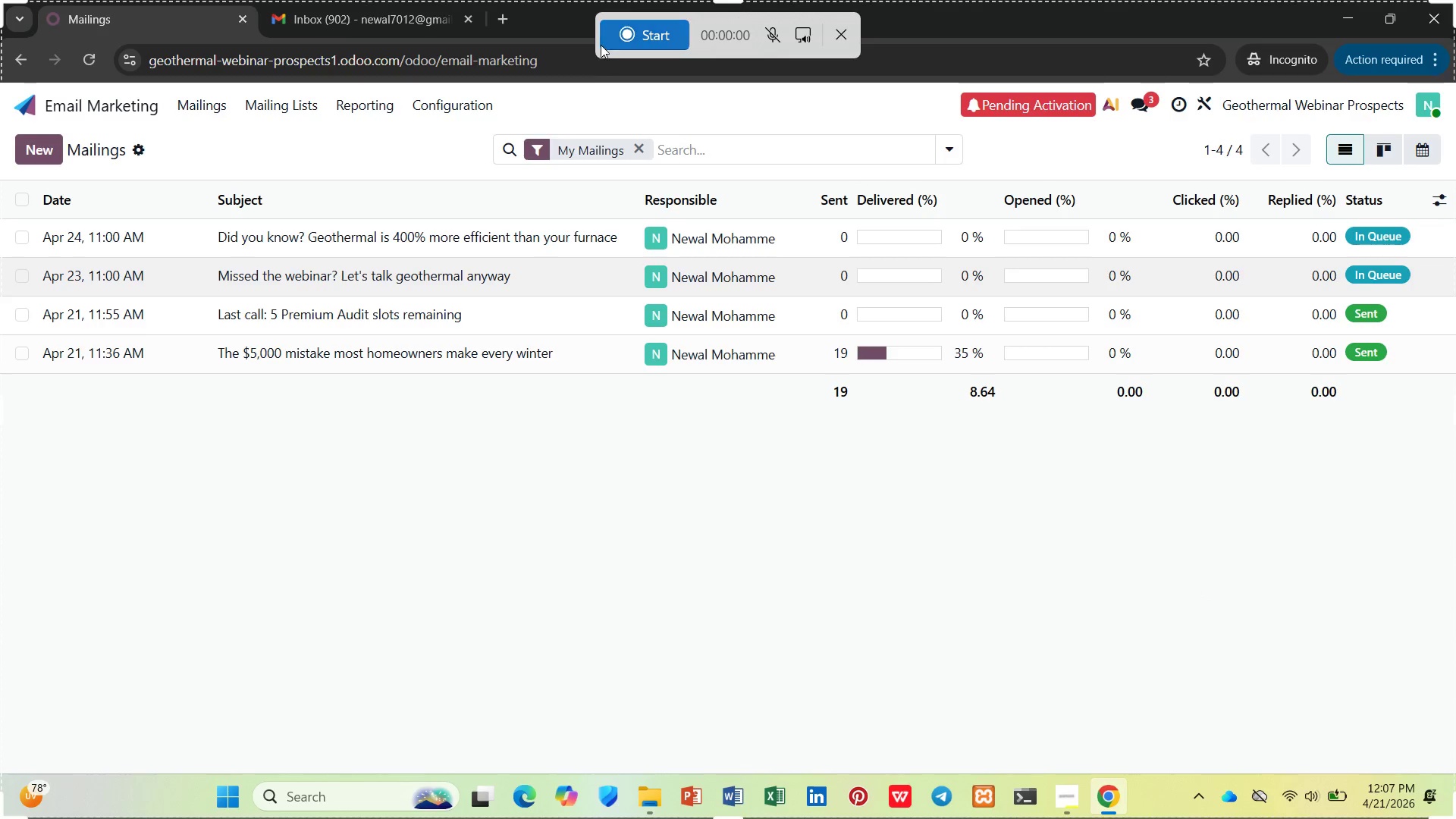 
left_click([601, 40])
 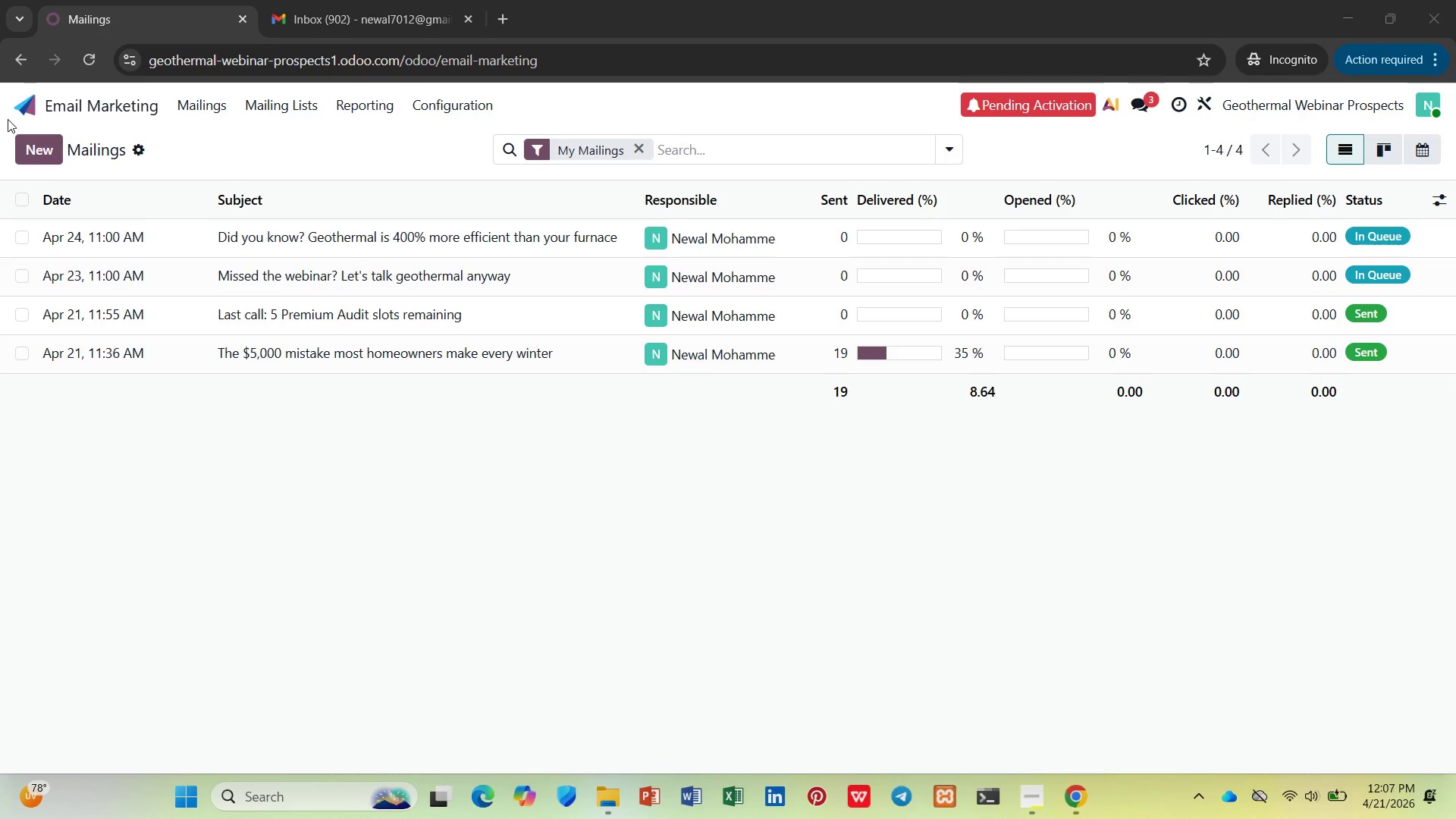 
left_click([30, 108])
 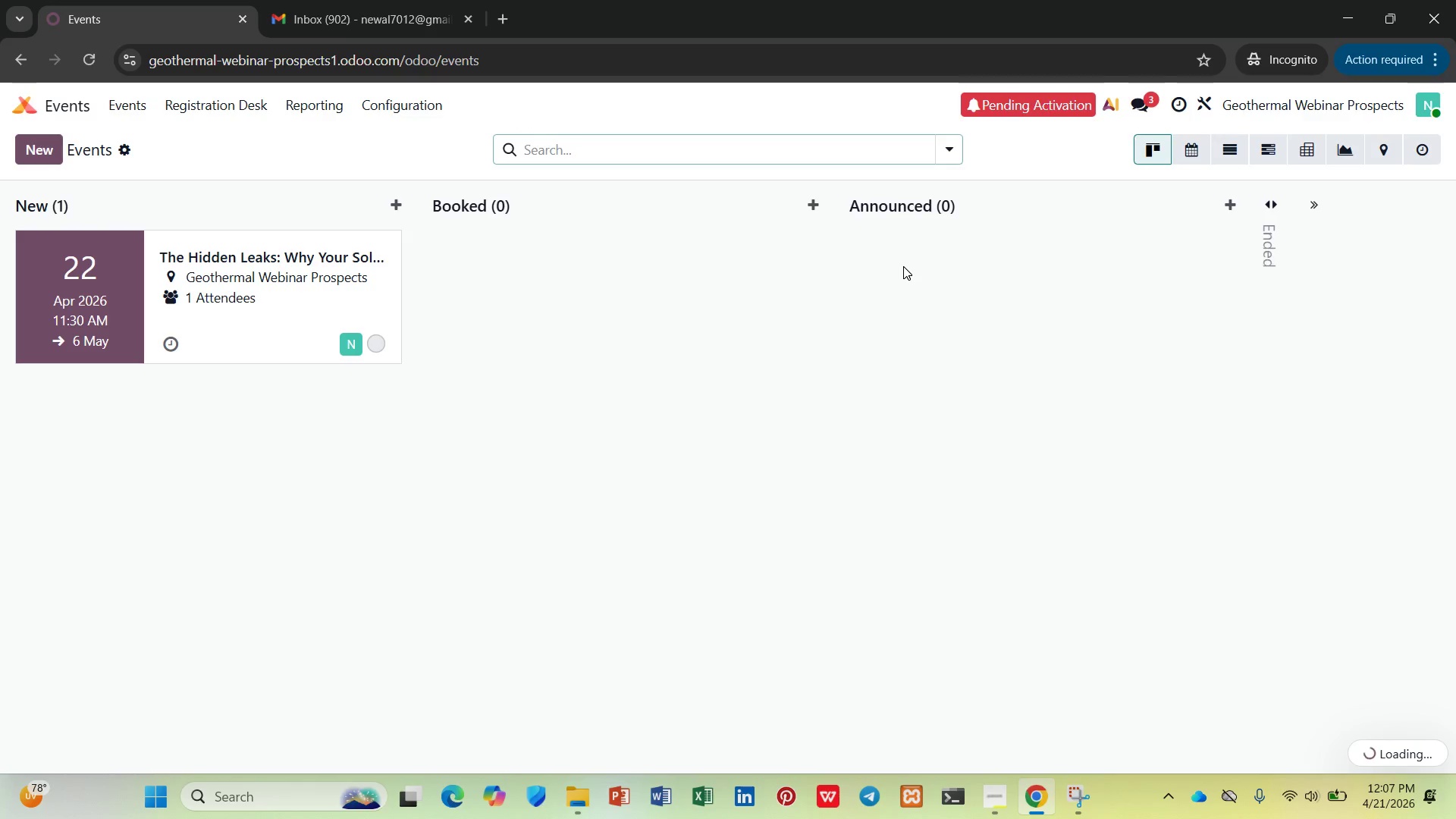 
wait(12.88)
 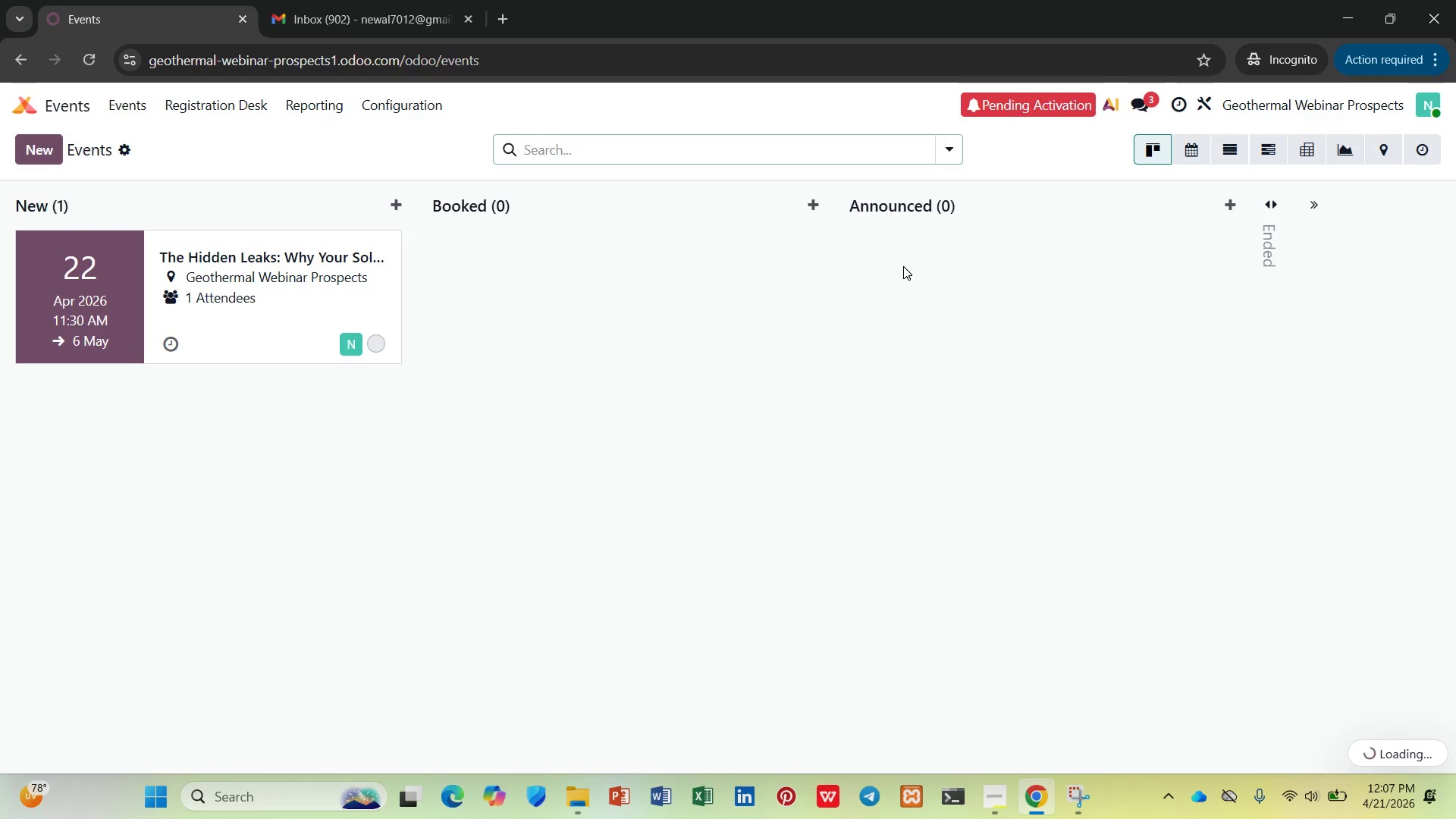 
left_click([233, 250])
 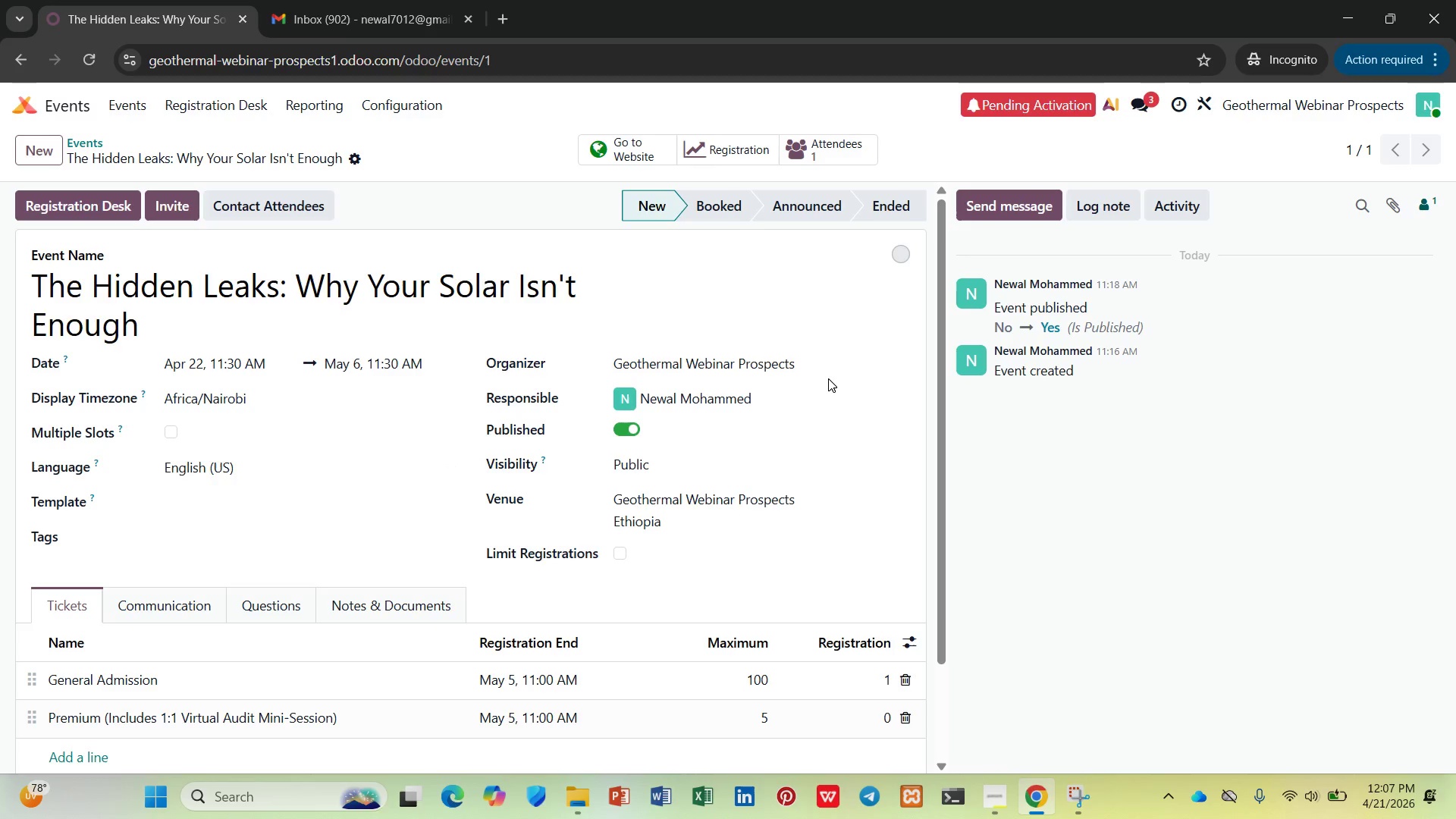 
wait(6.0)
 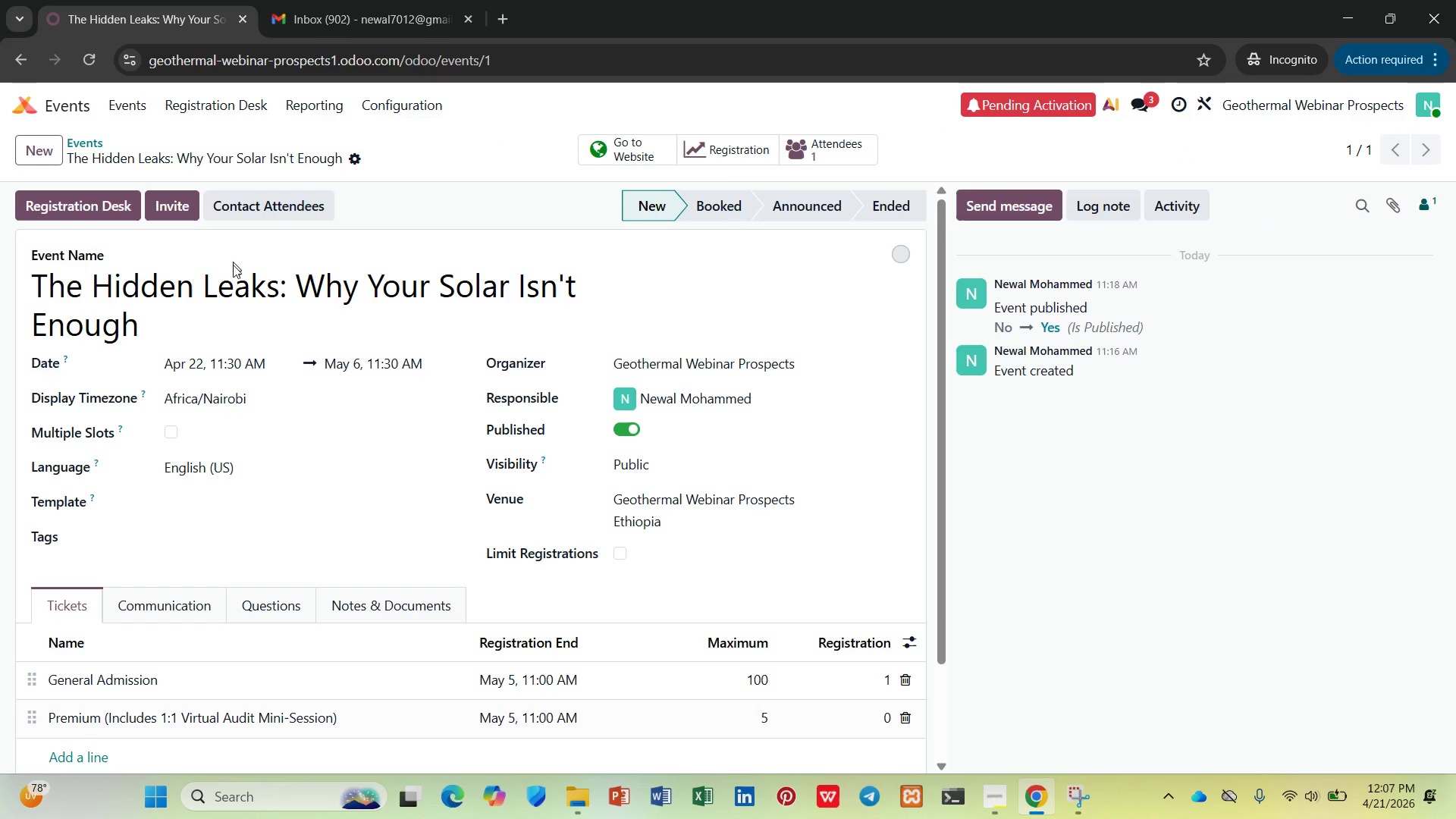 
scroll: coordinate [828, 380], scroll_direction: down, amount: 2.0
 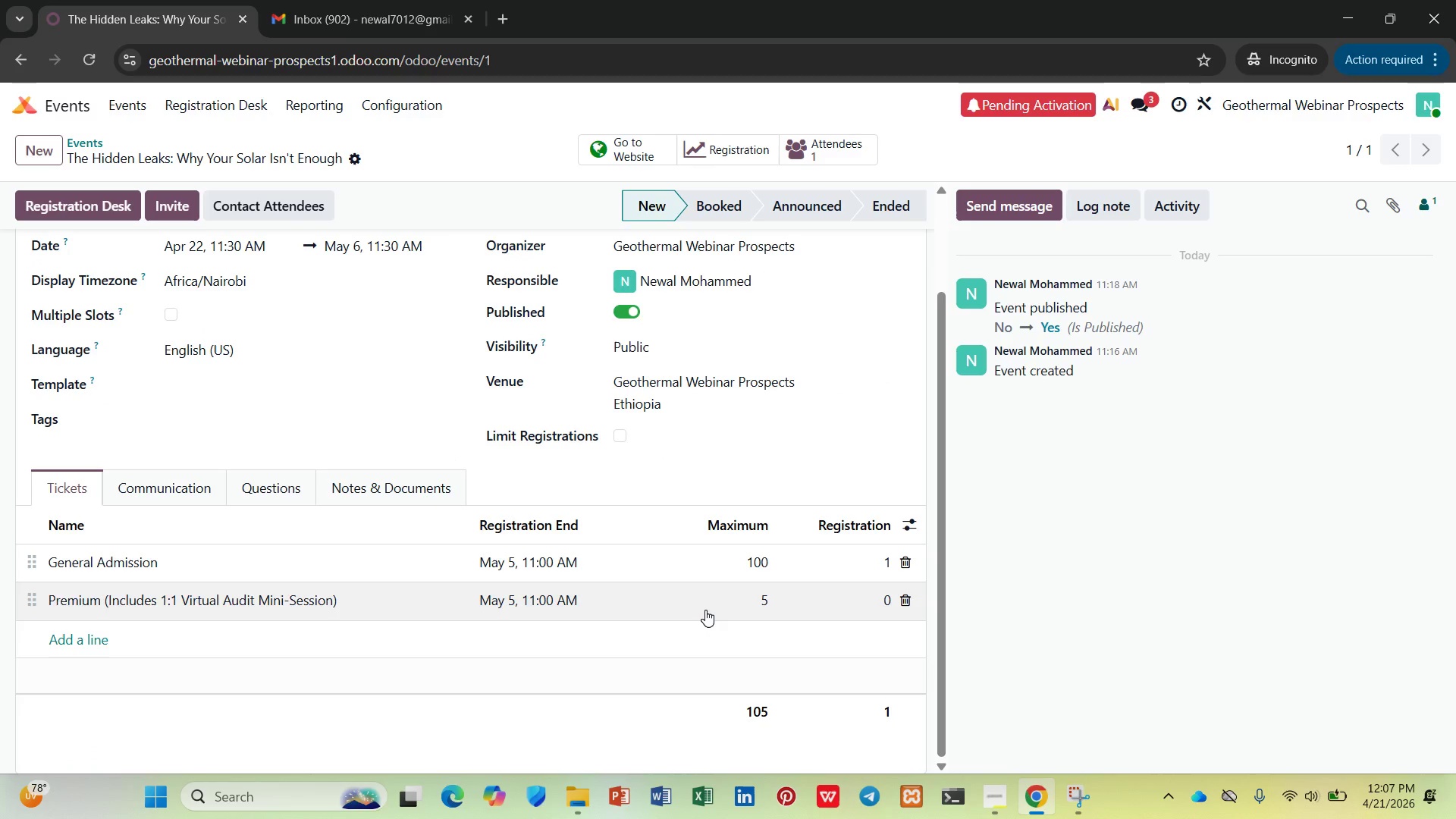 
wait(5.51)
 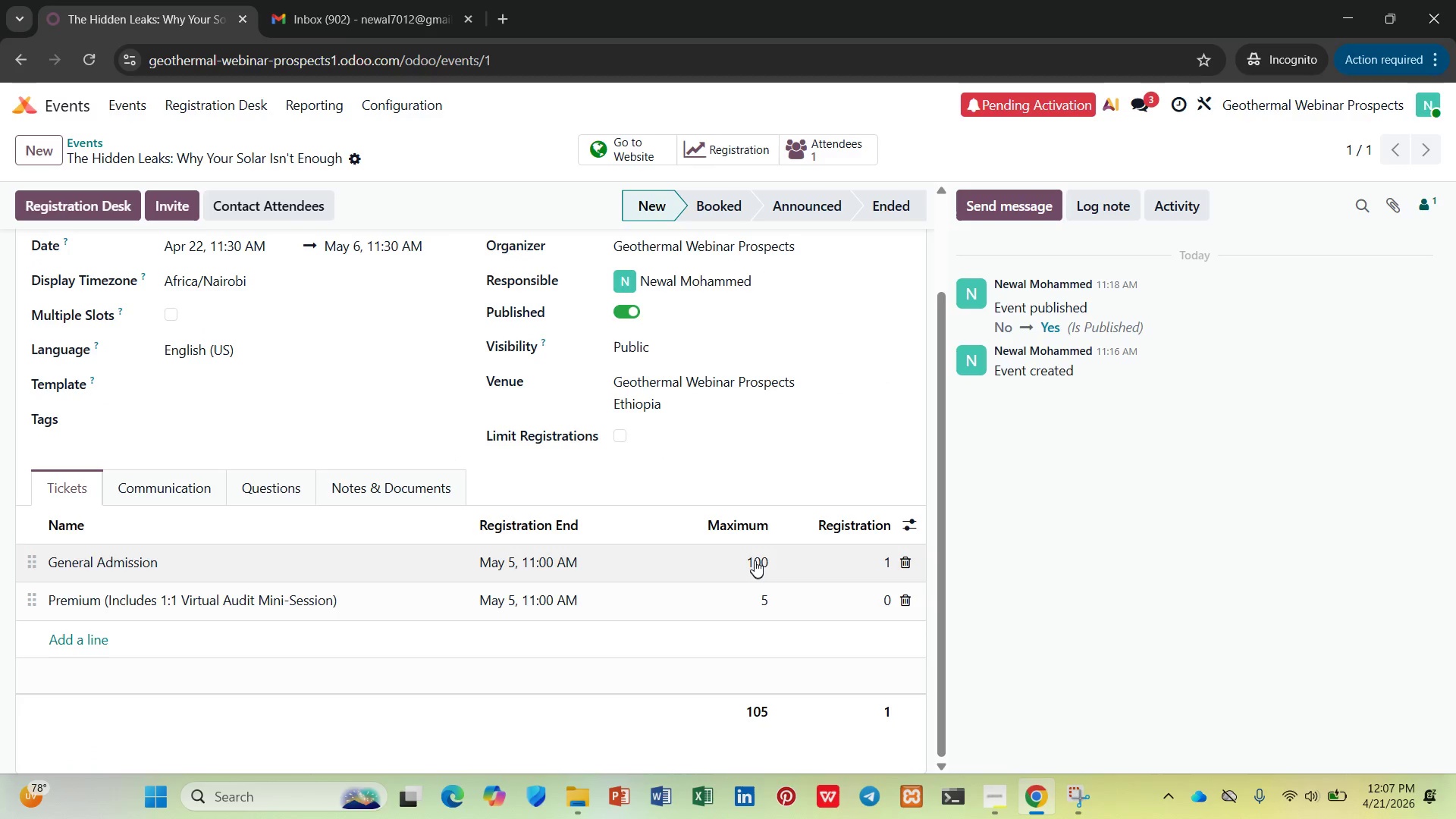 
scroll: coordinate [705, 607], scroll_direction: down, amount: 2.0
 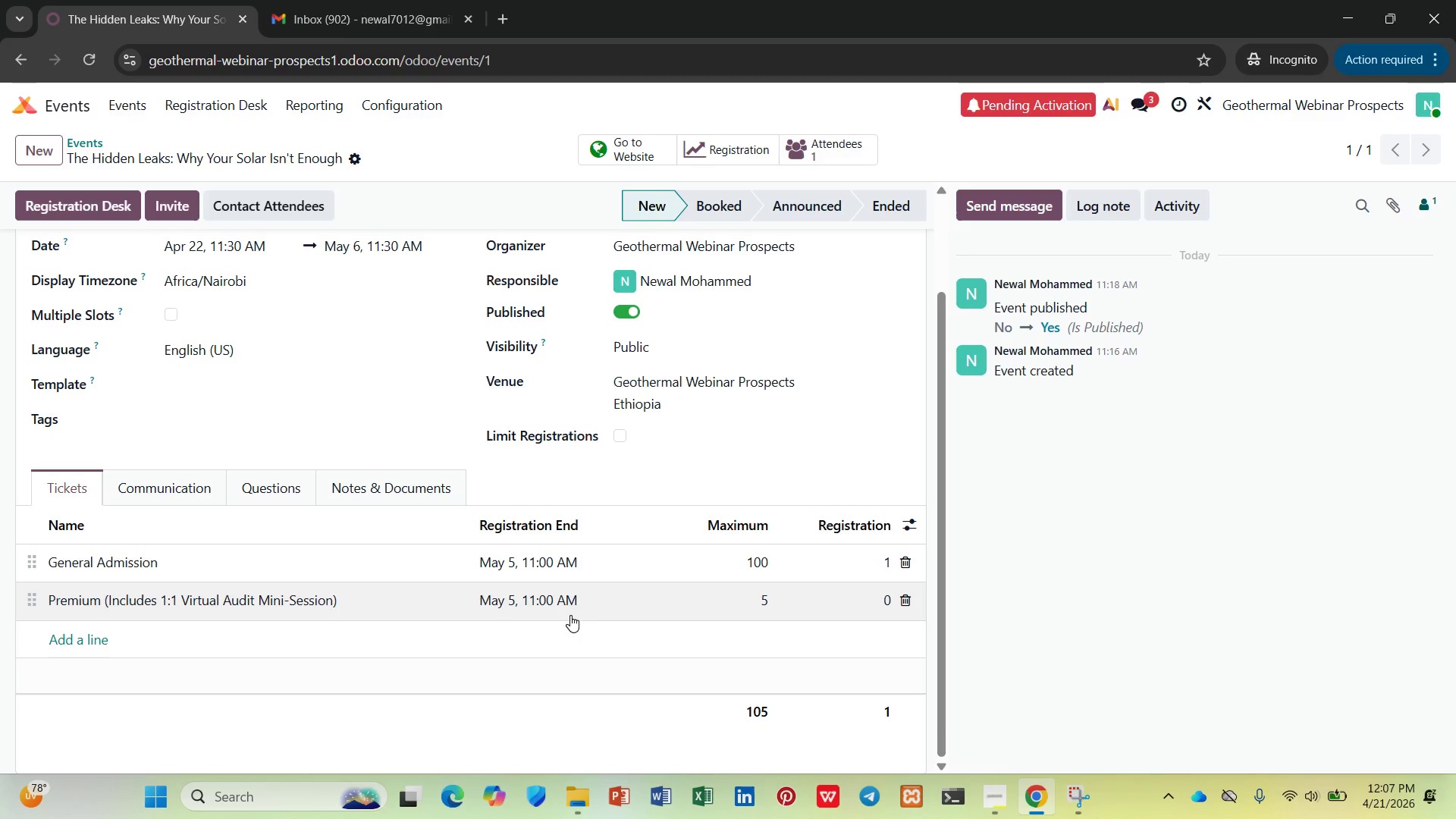 
scroll: coordinate [422, 592], scroll_direction: up, amount: 4.0
 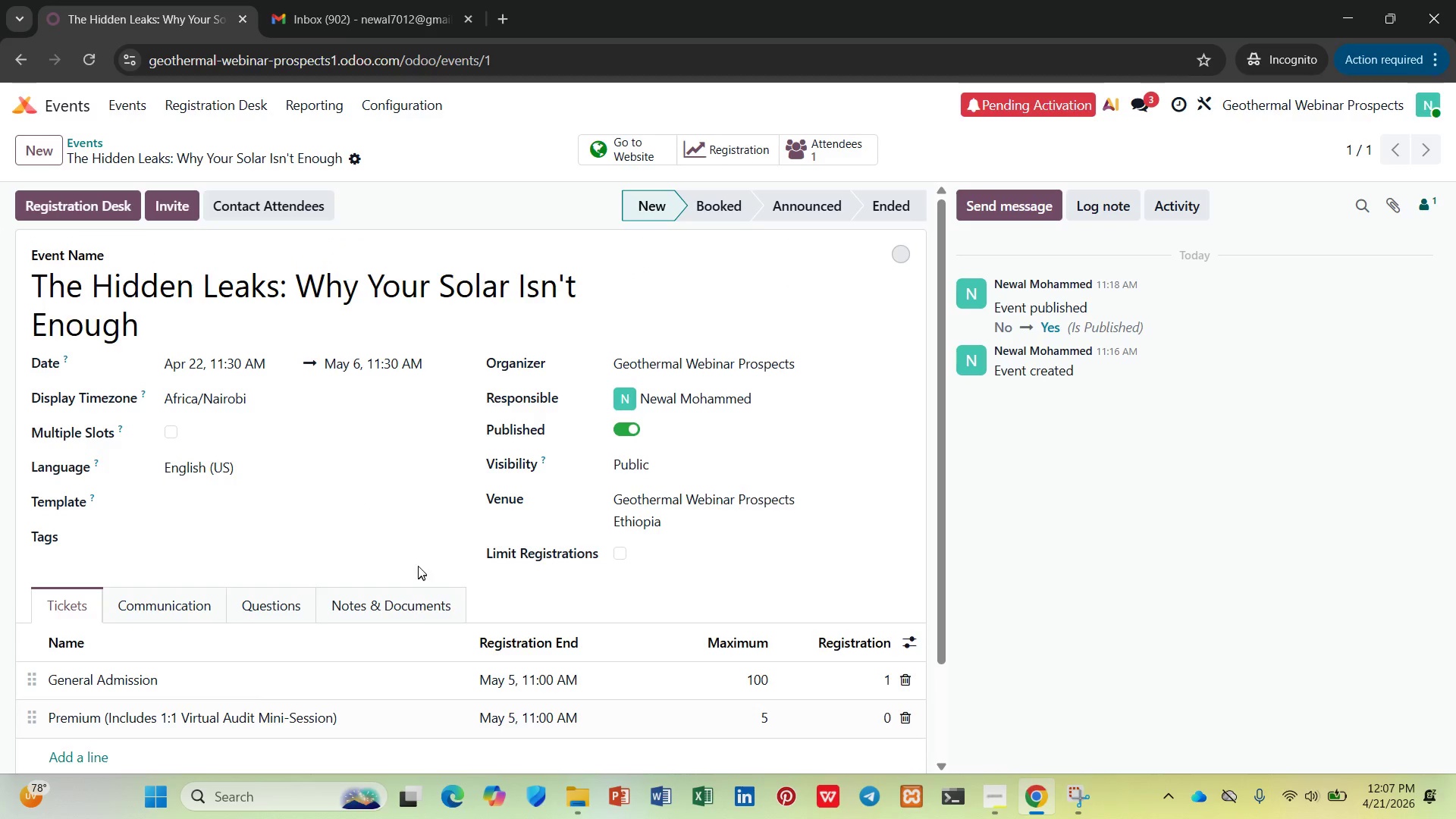 
scroll: coordinate [249, 548], scroll_direction: down, amount: 2.0
 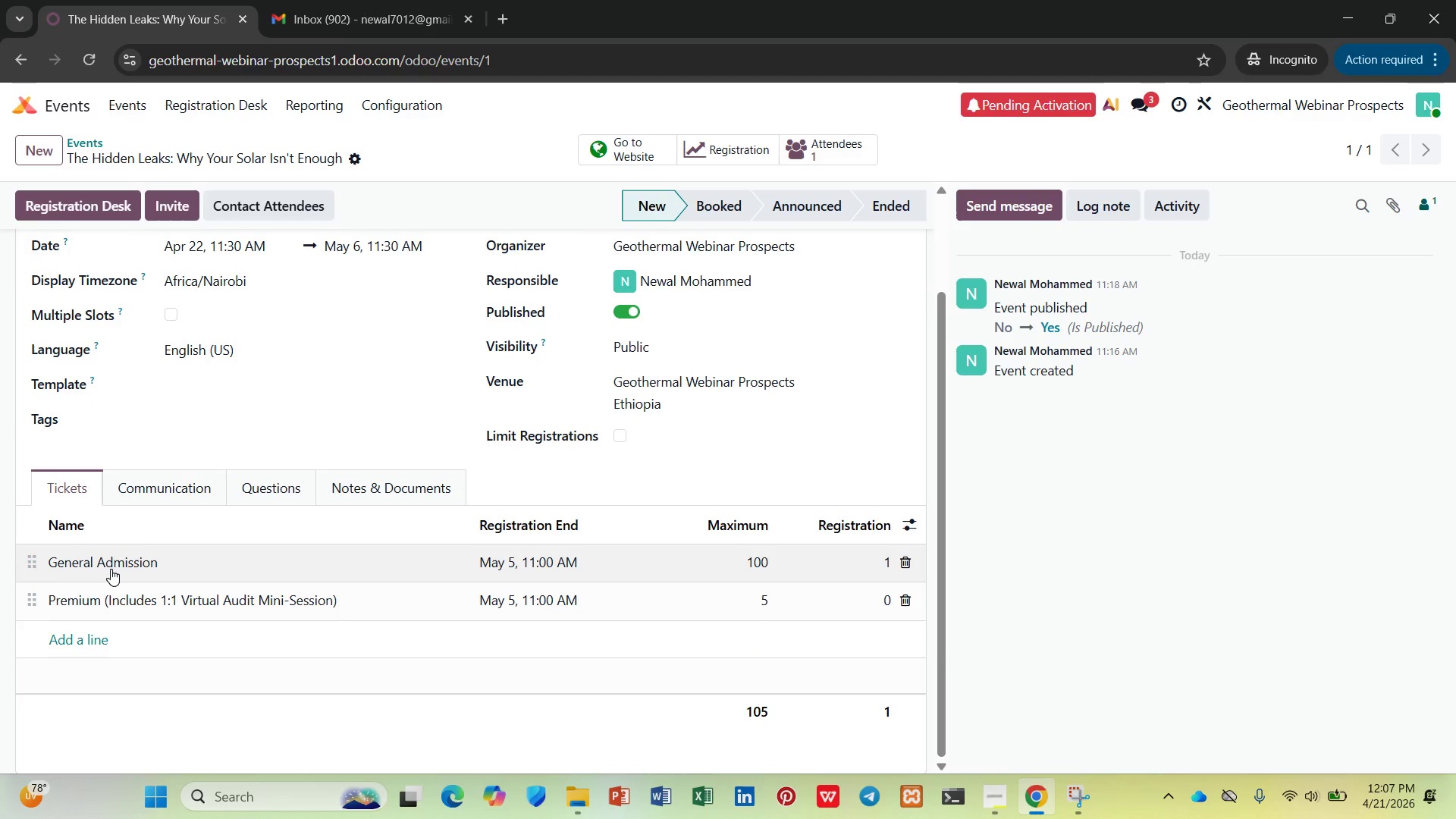 
left_click([111, 569])
 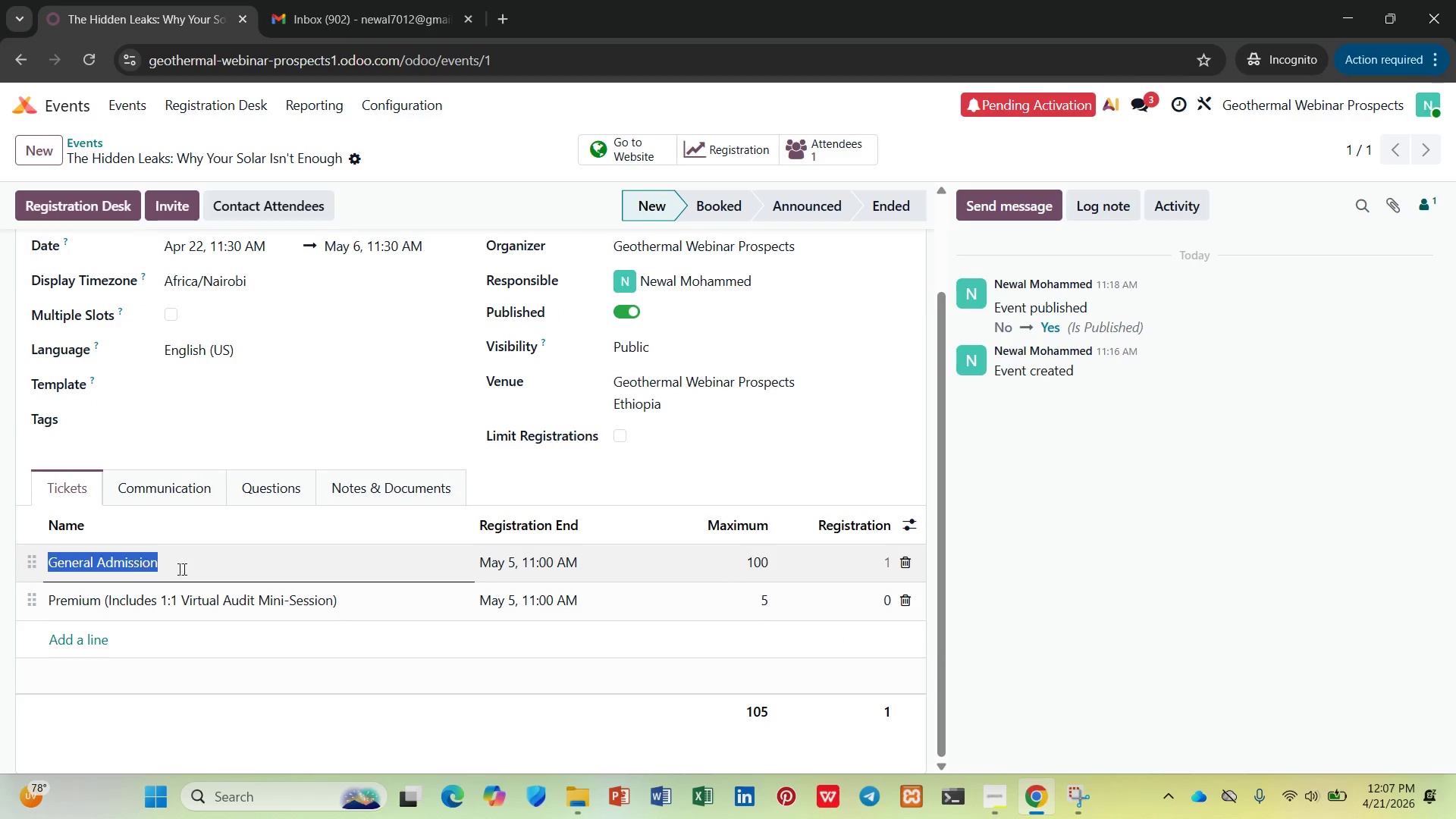 
left_click([228, 566])
 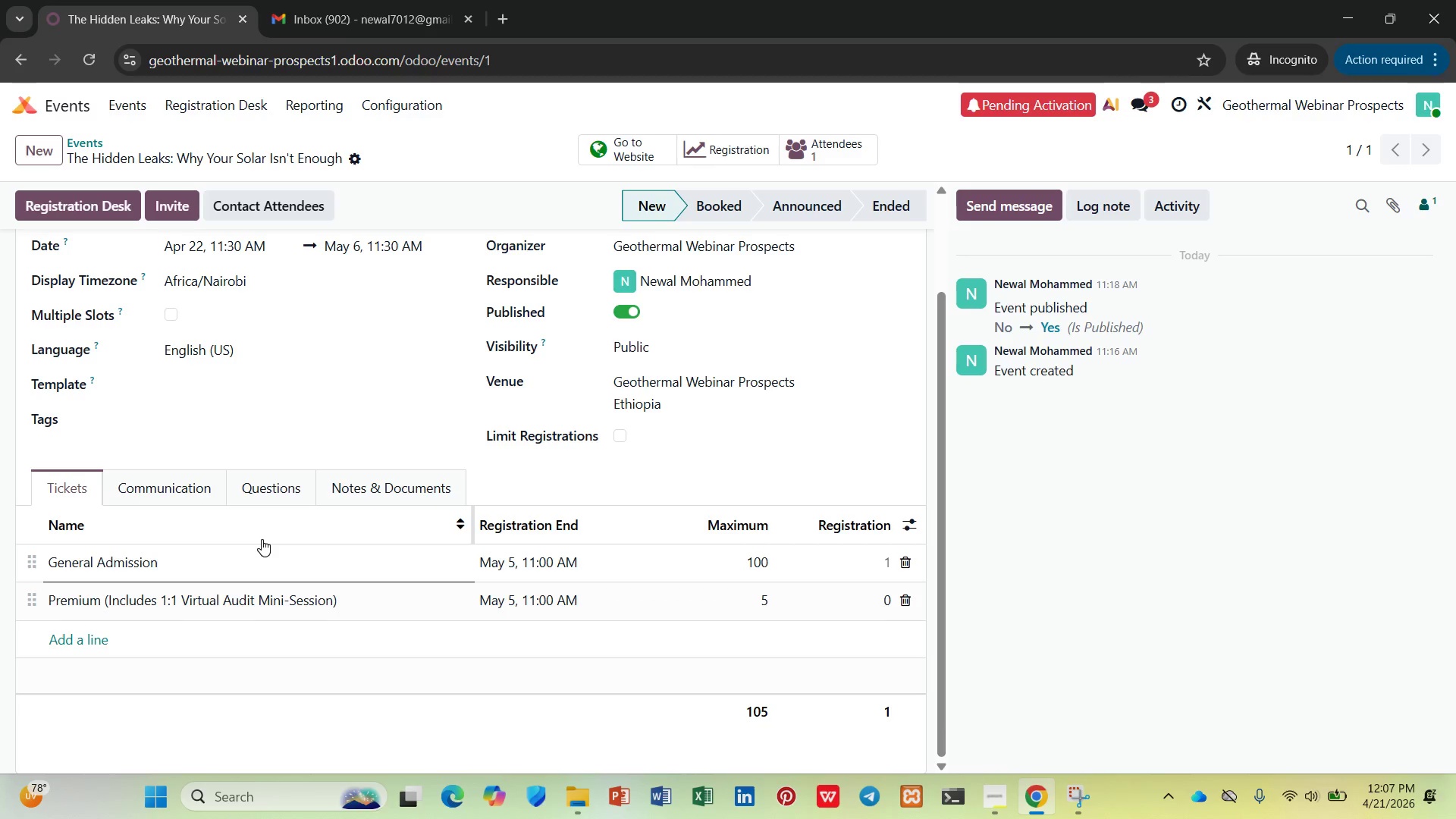 
wait(5.12)
 